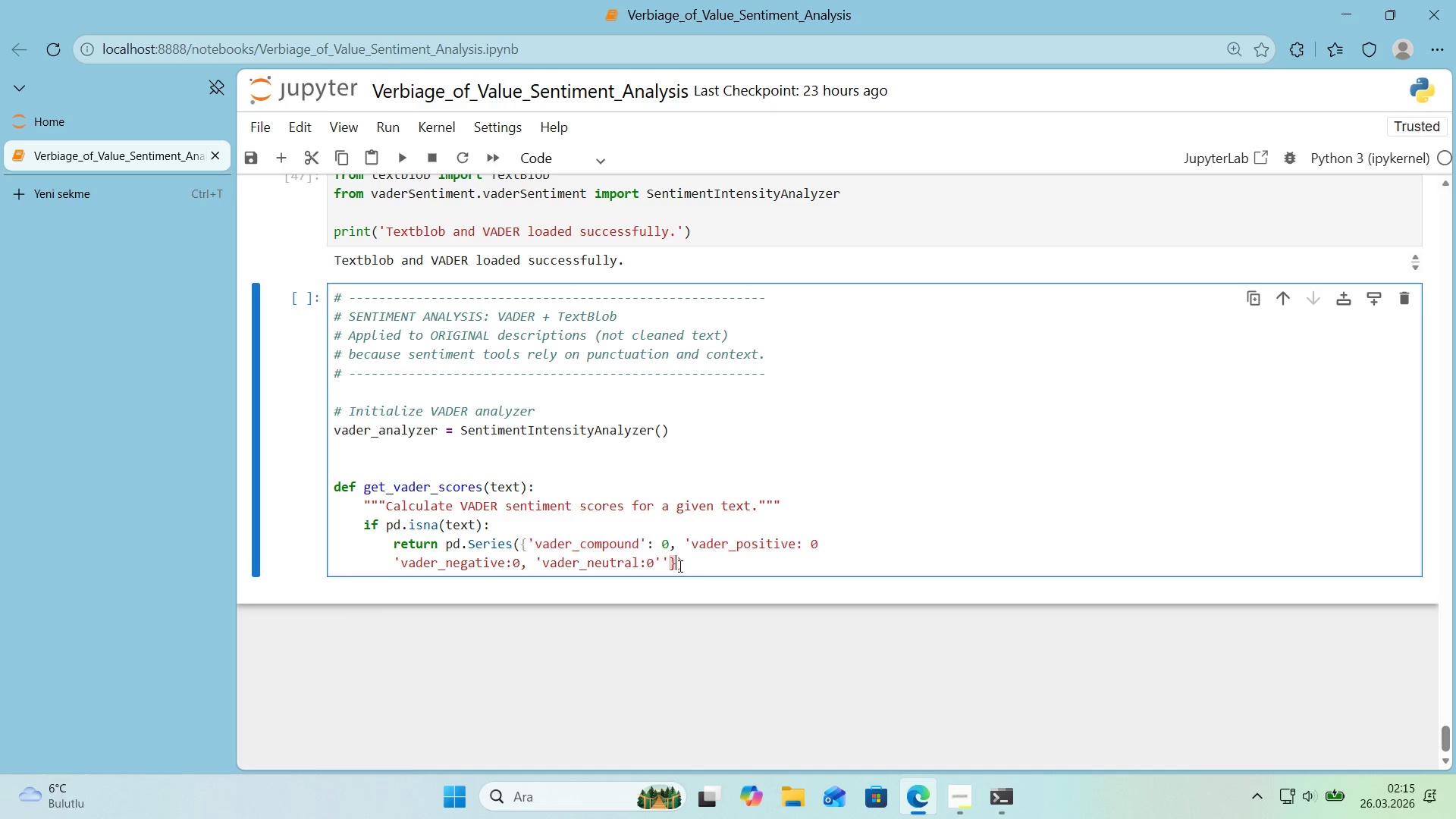 
left_click_drag(start_coordinate=[679, 566], to_coordinate=[397, 565])
 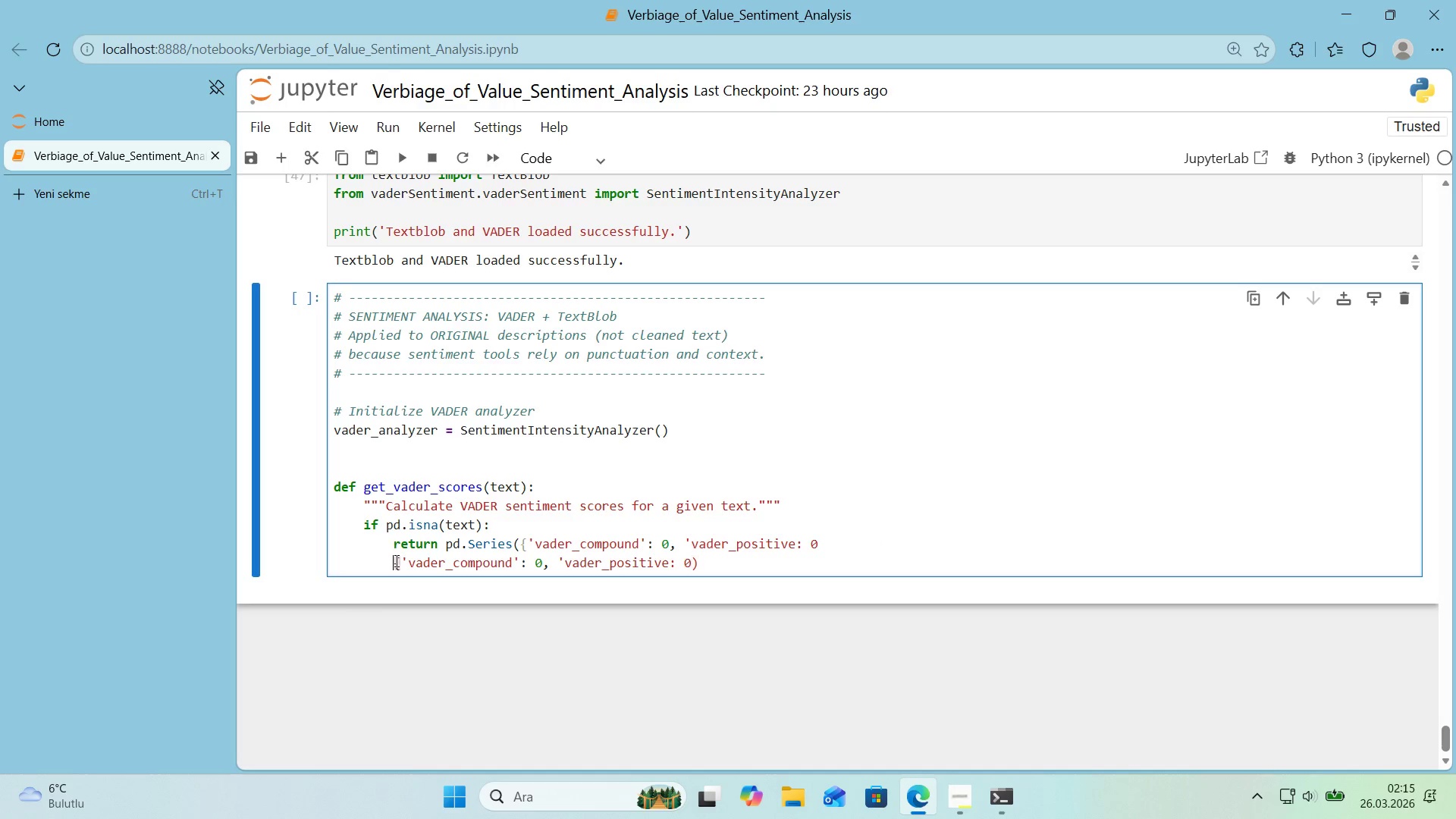 
key(Control+ControlLeft)
 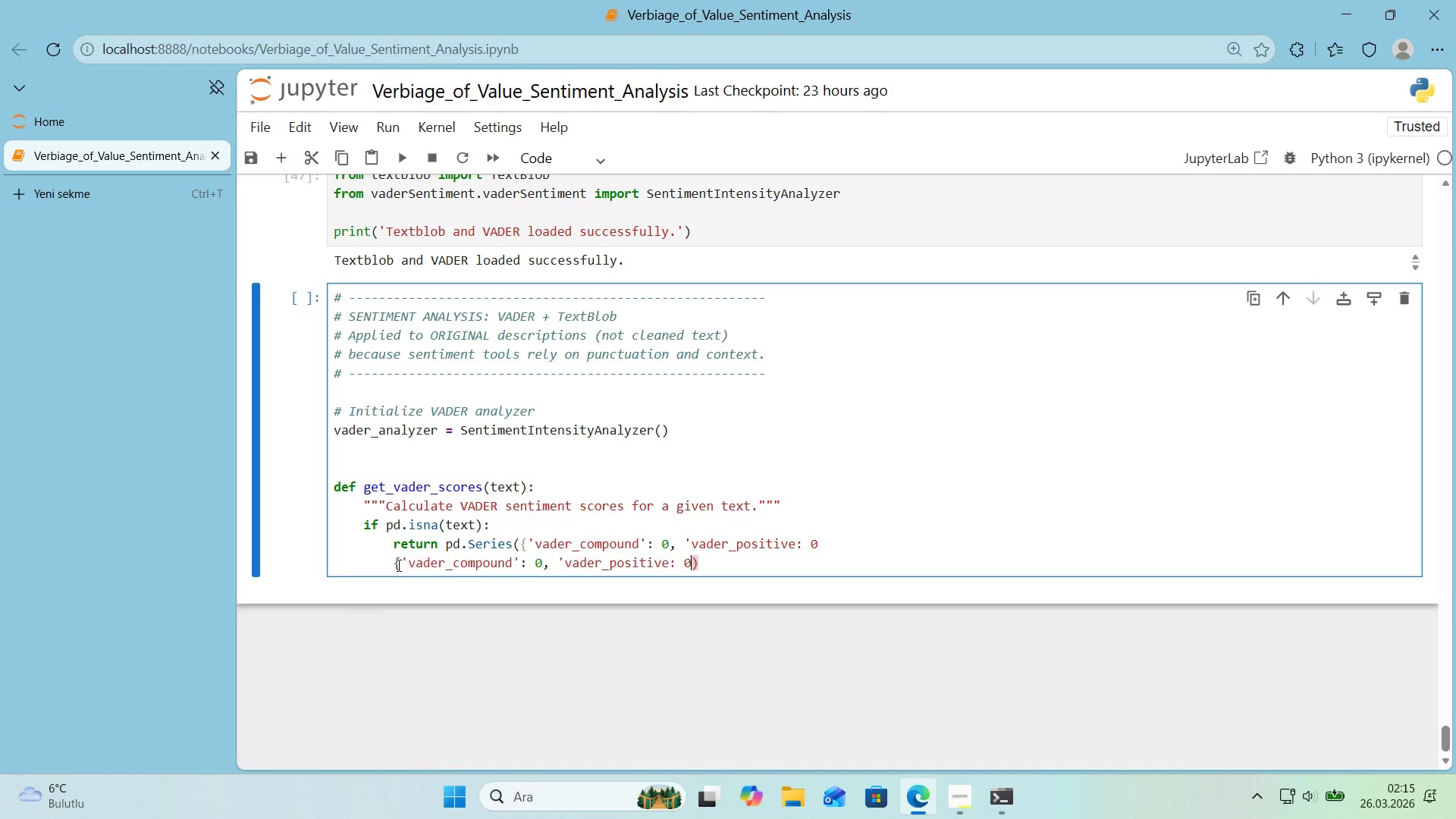 
key(Control+V)
 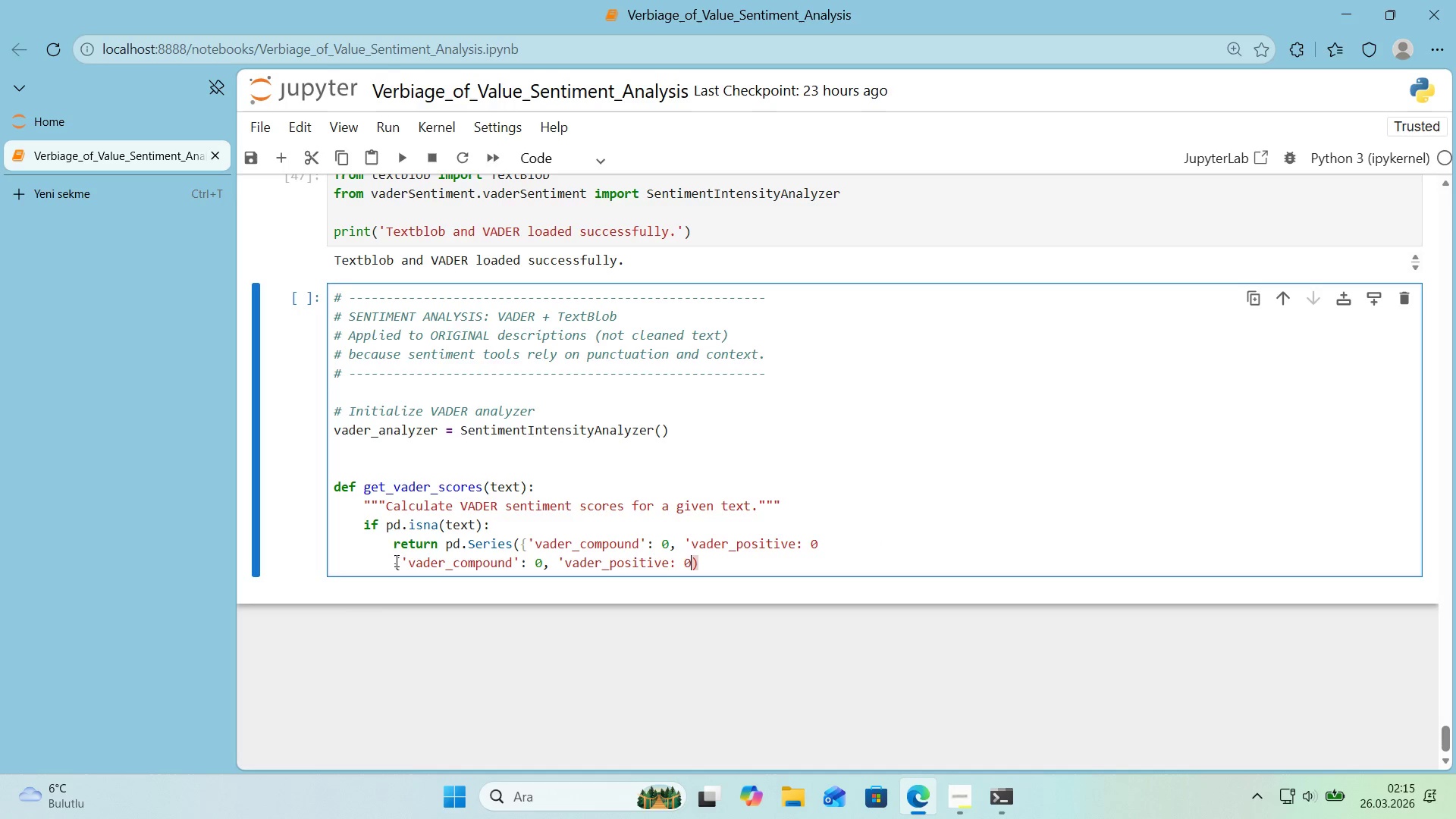 
left_click([395, 560])
 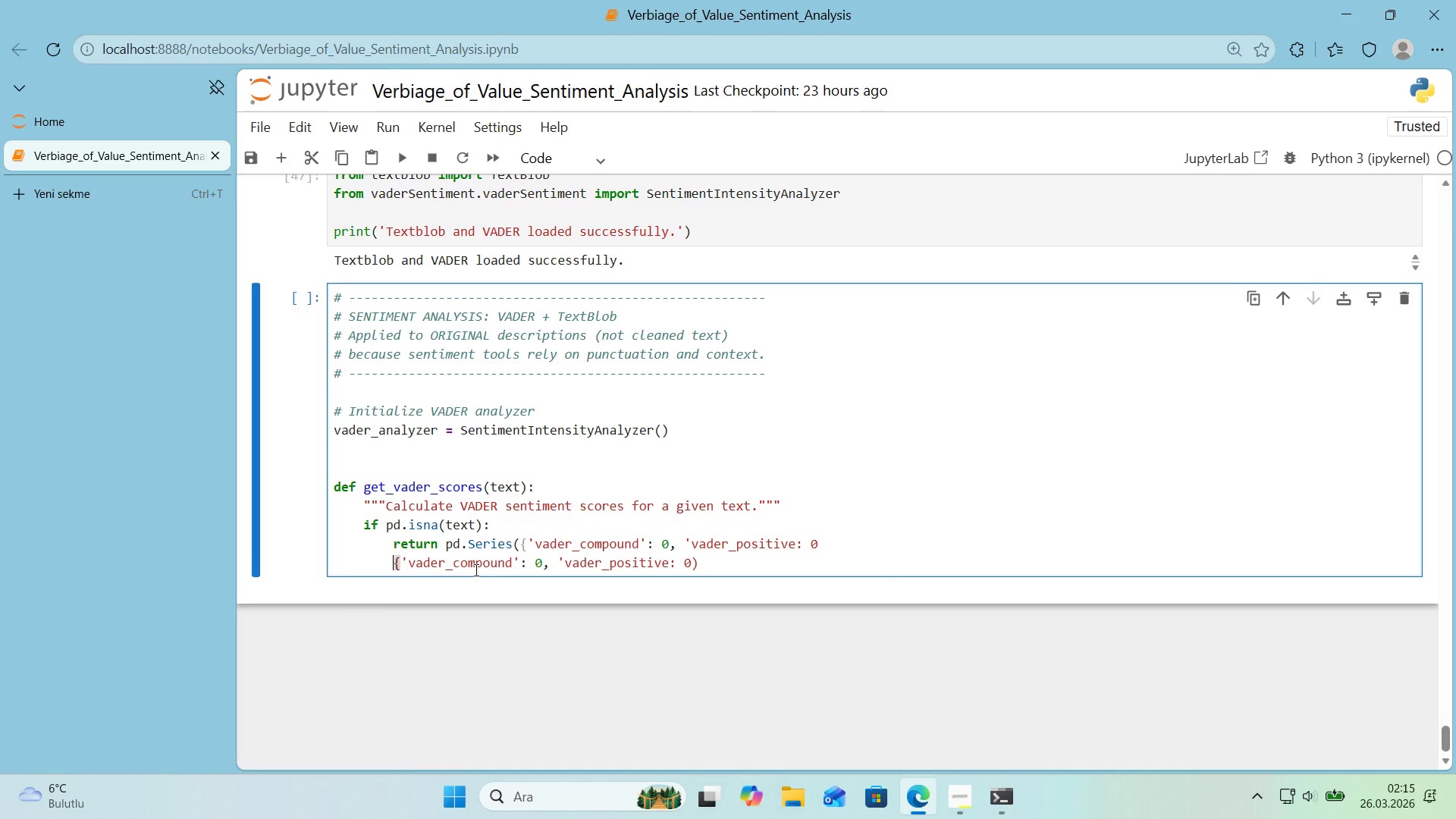 
key(Tab)
 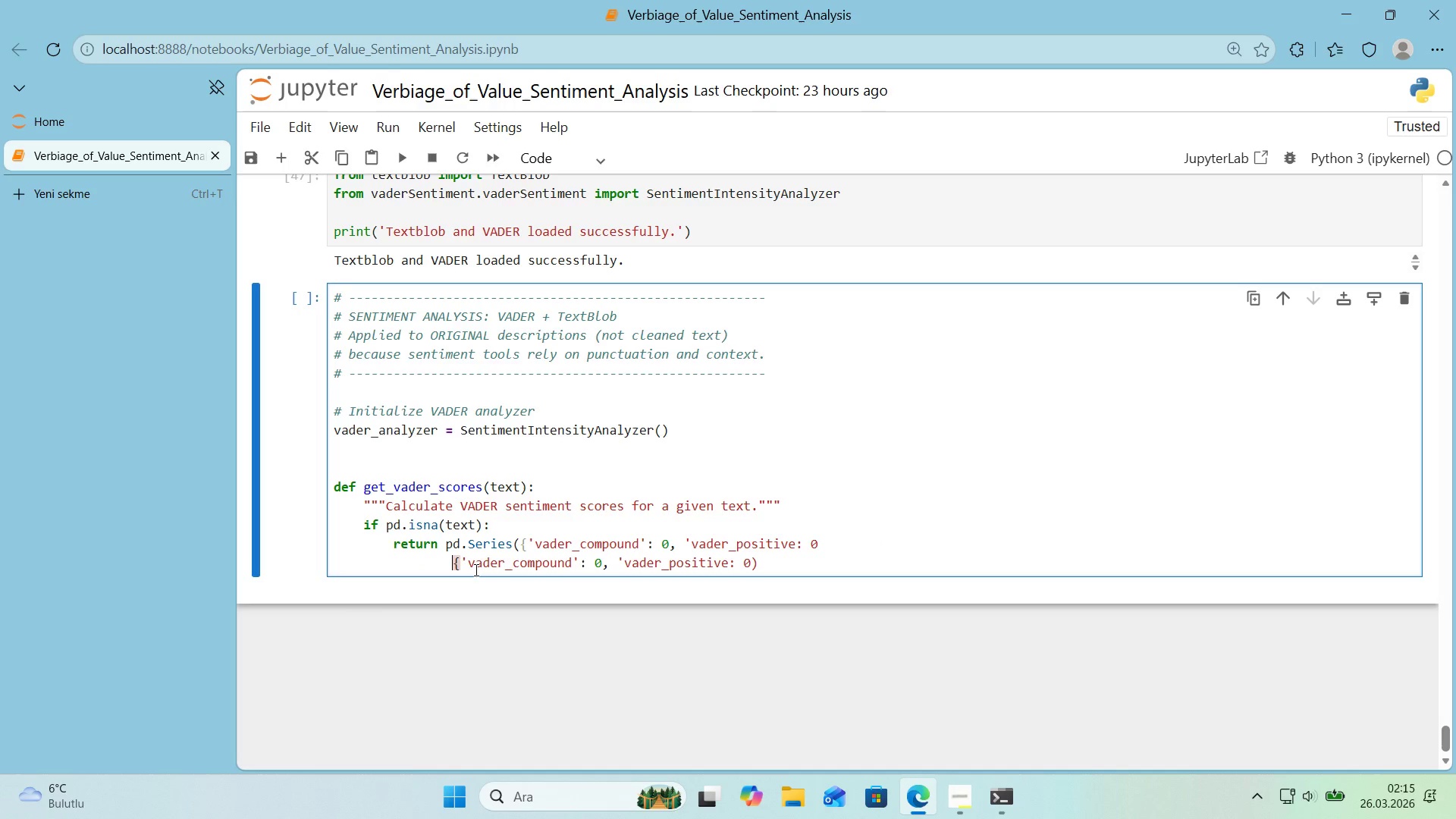 
key(Tab)
 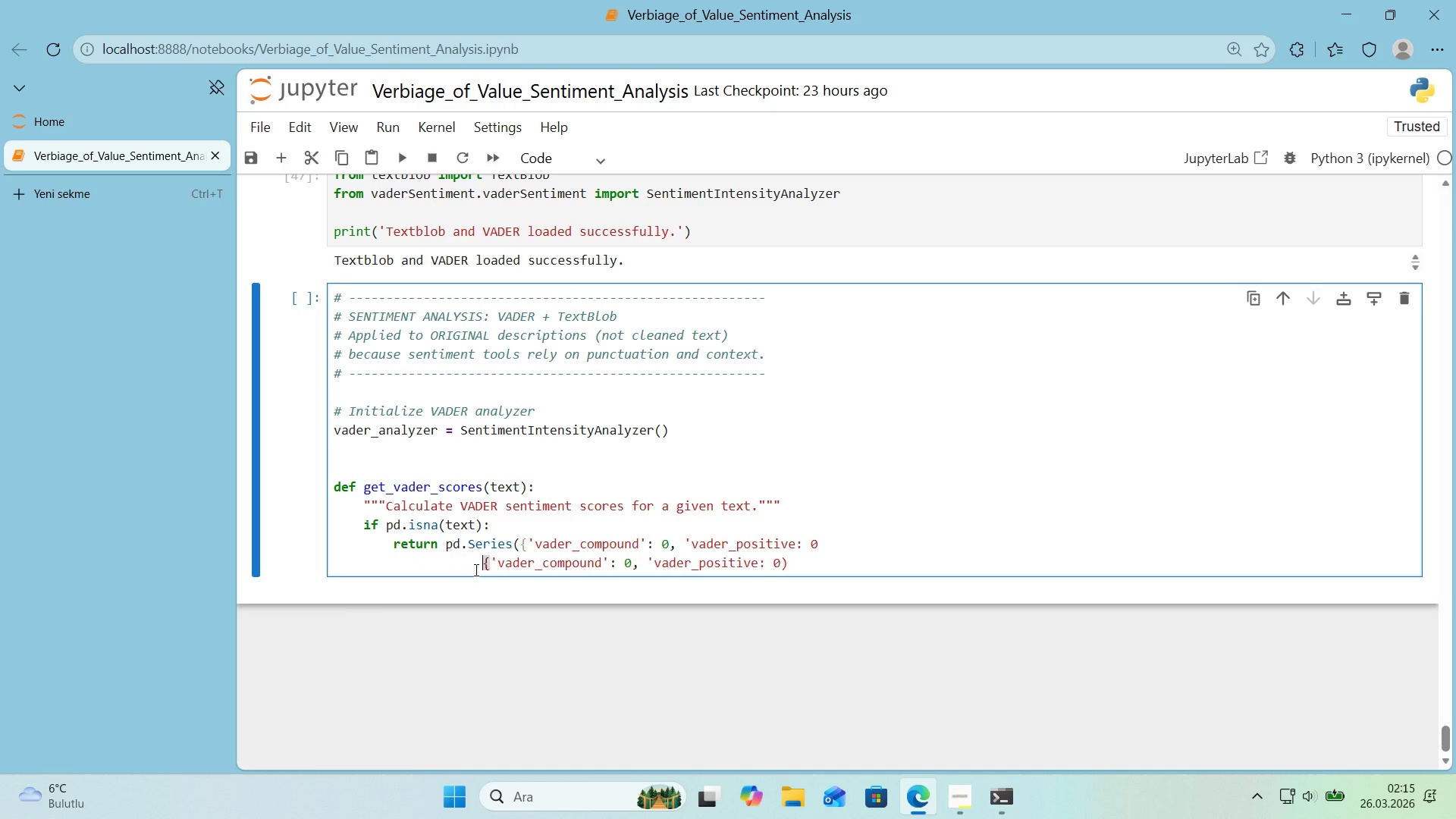 
key(Tab)
 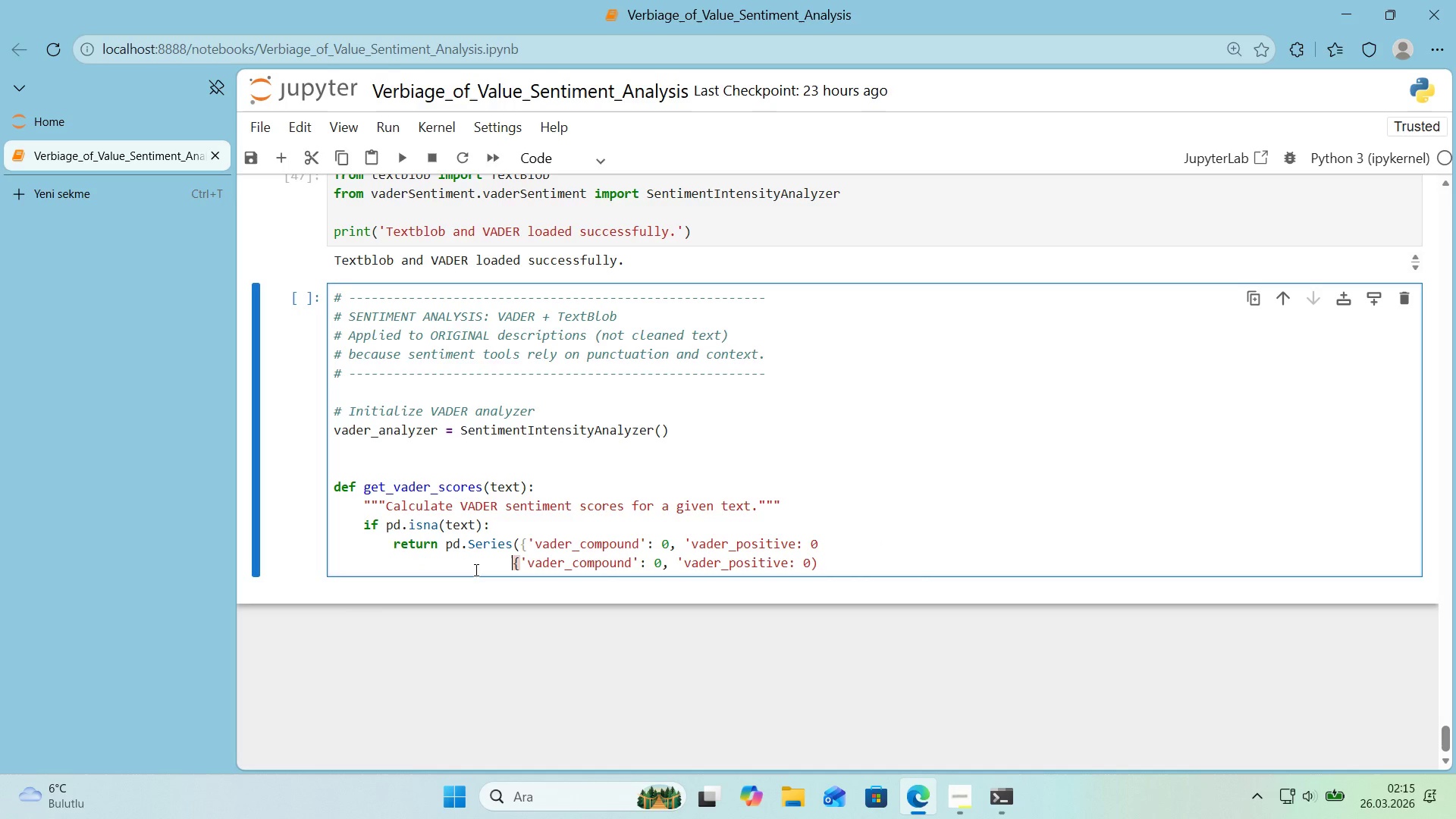 
key(Tab)
 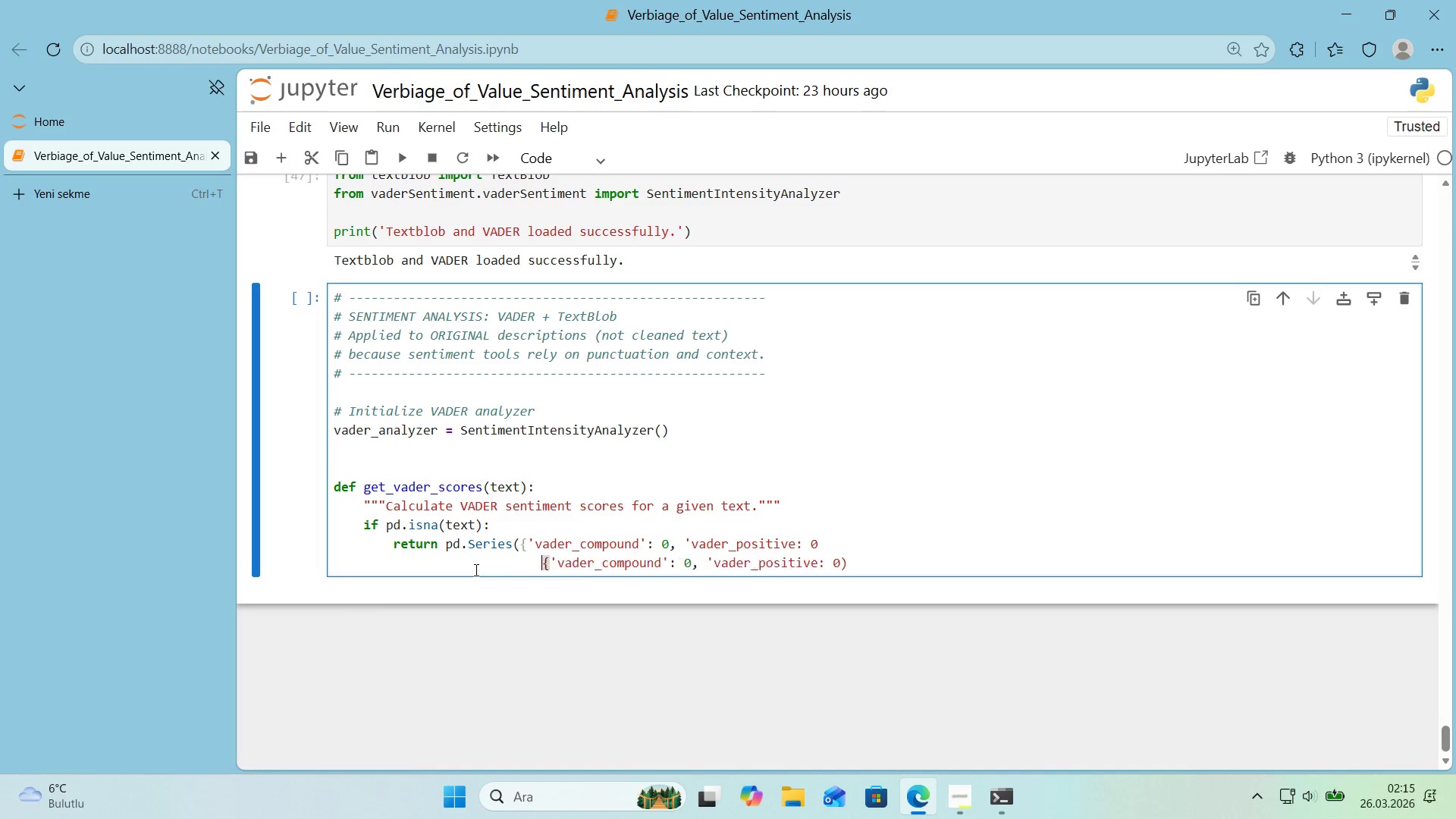 
key(Tab)
 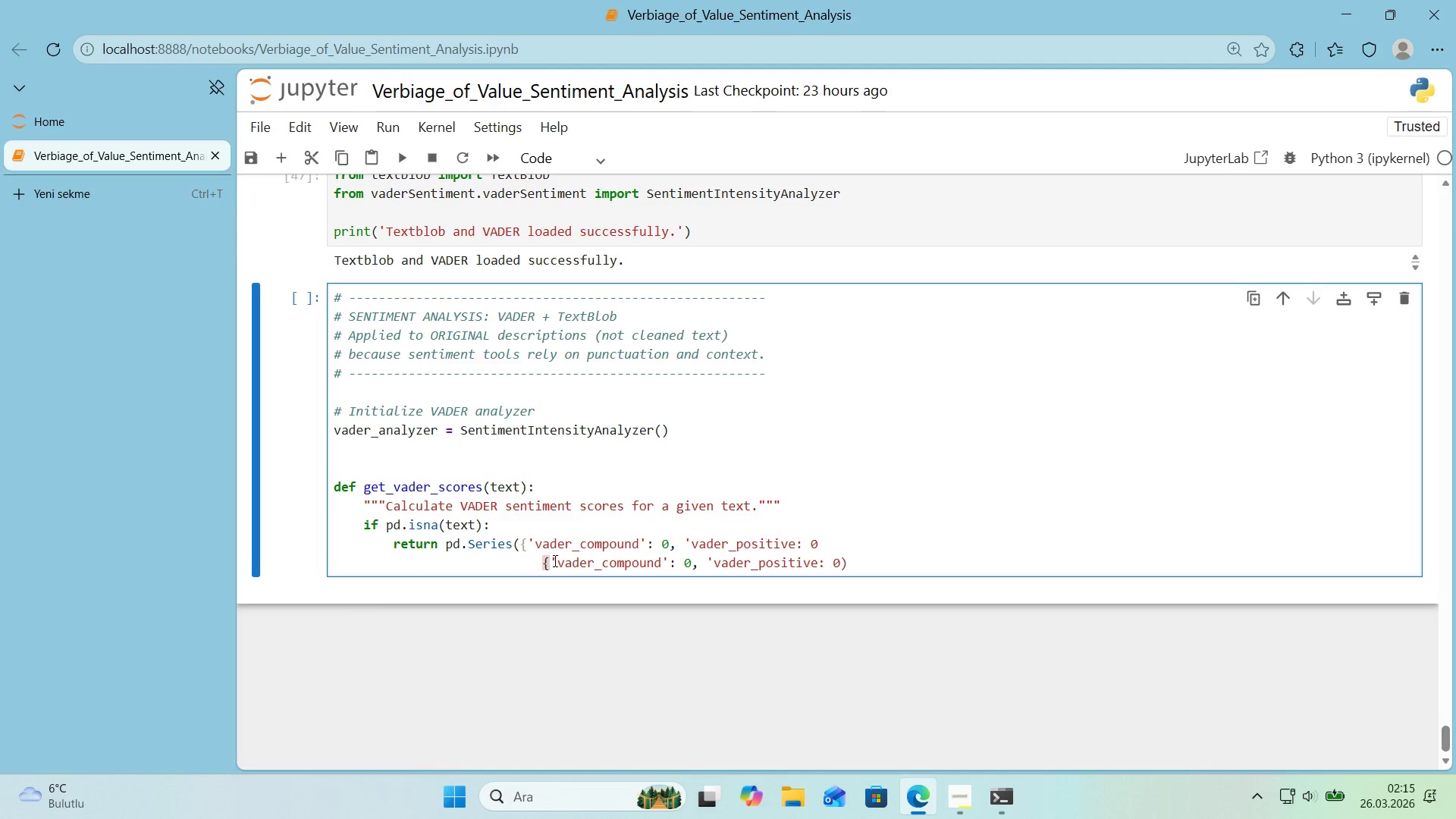 
key(Backspace)
 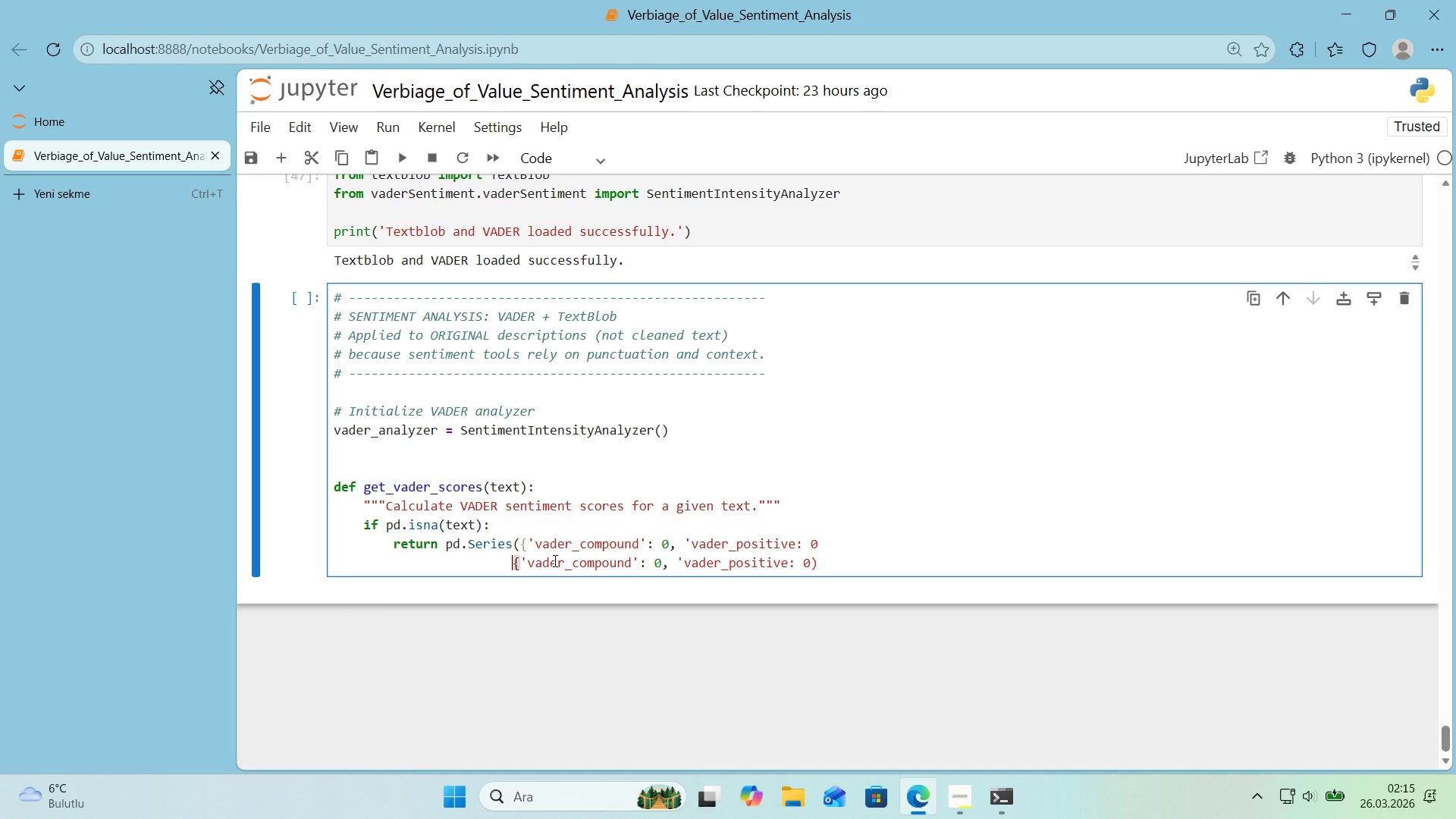 
key(Space)
 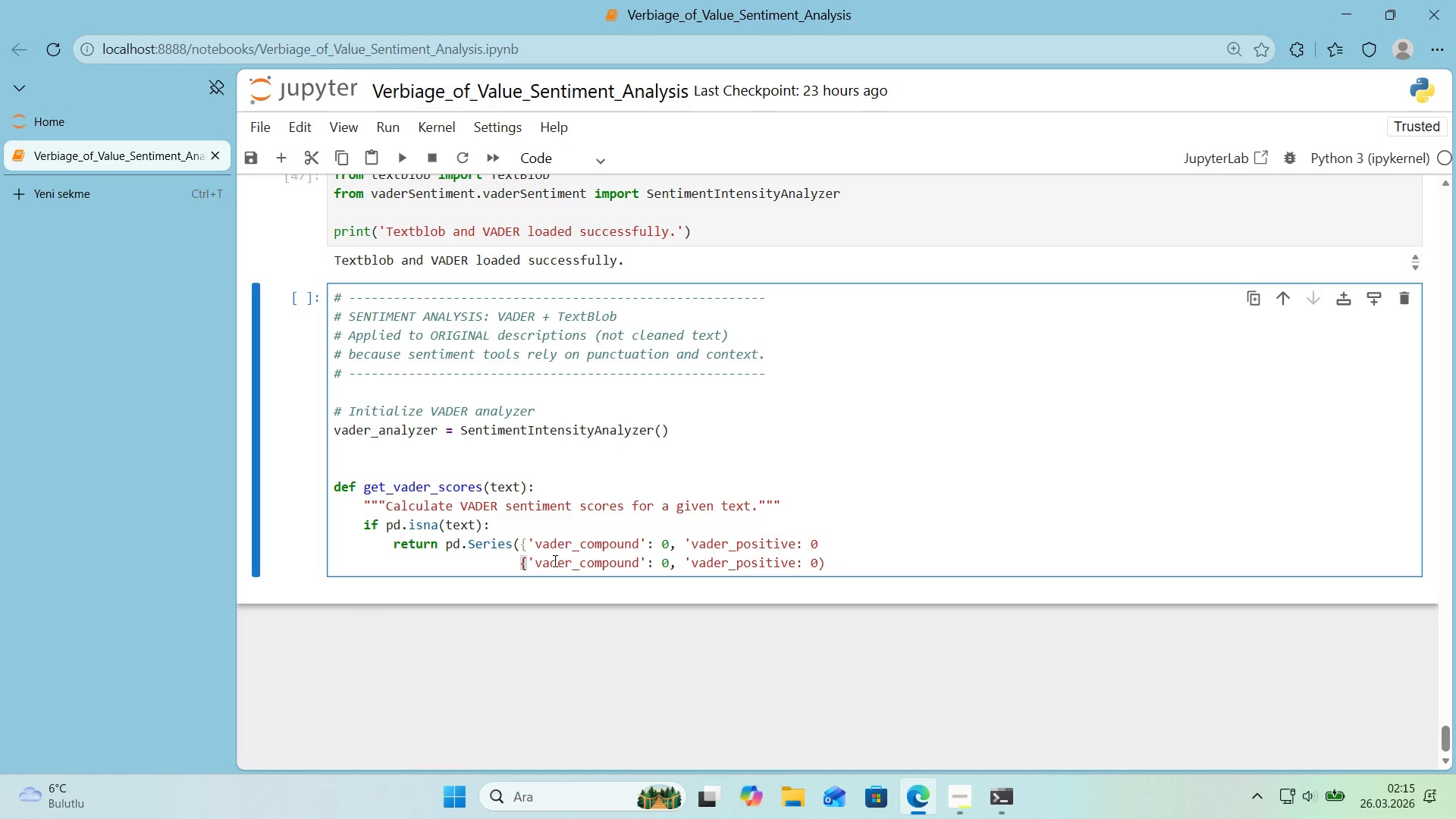 
key(ArrowRight)
 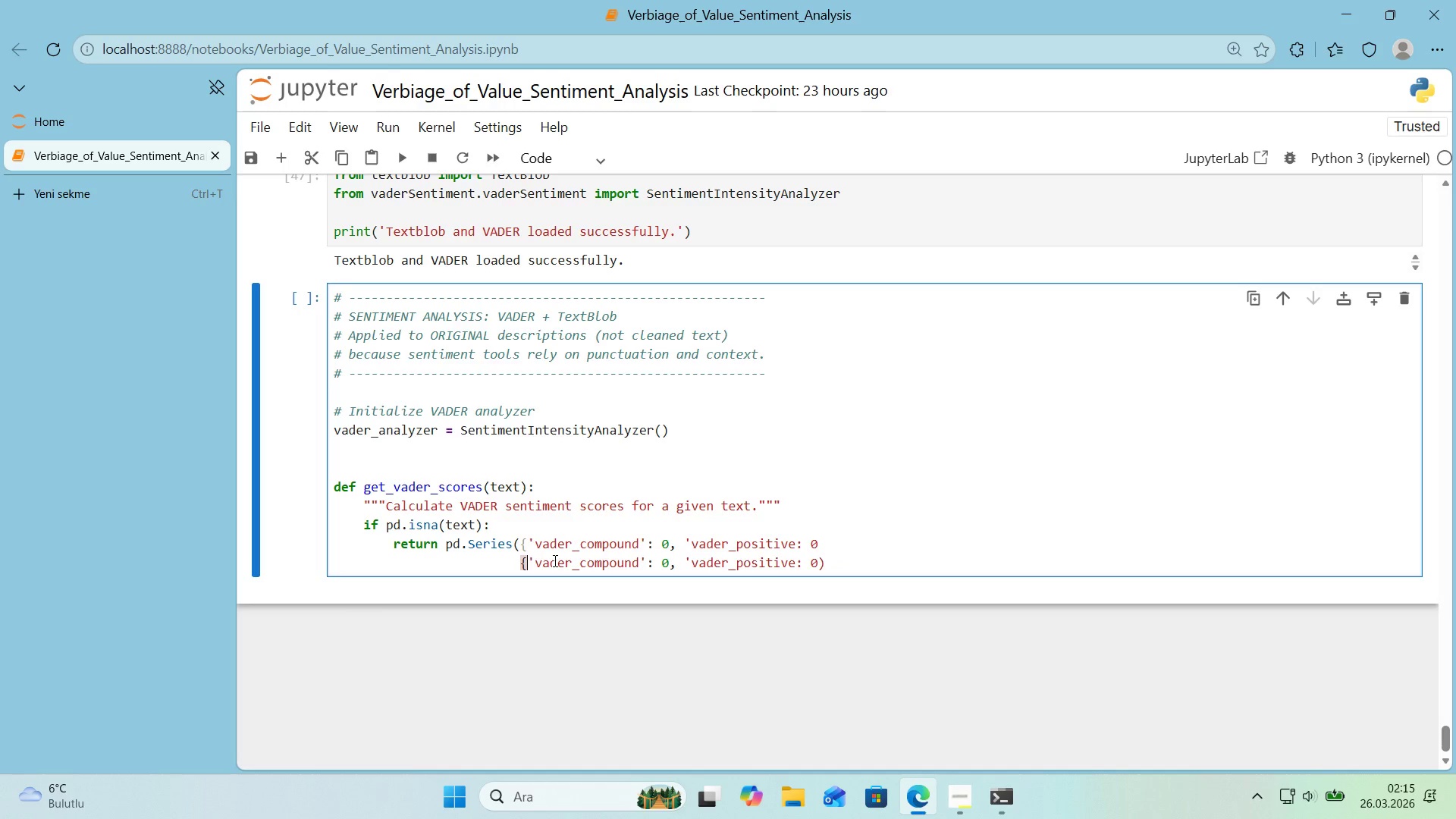 
key(Backspace)
 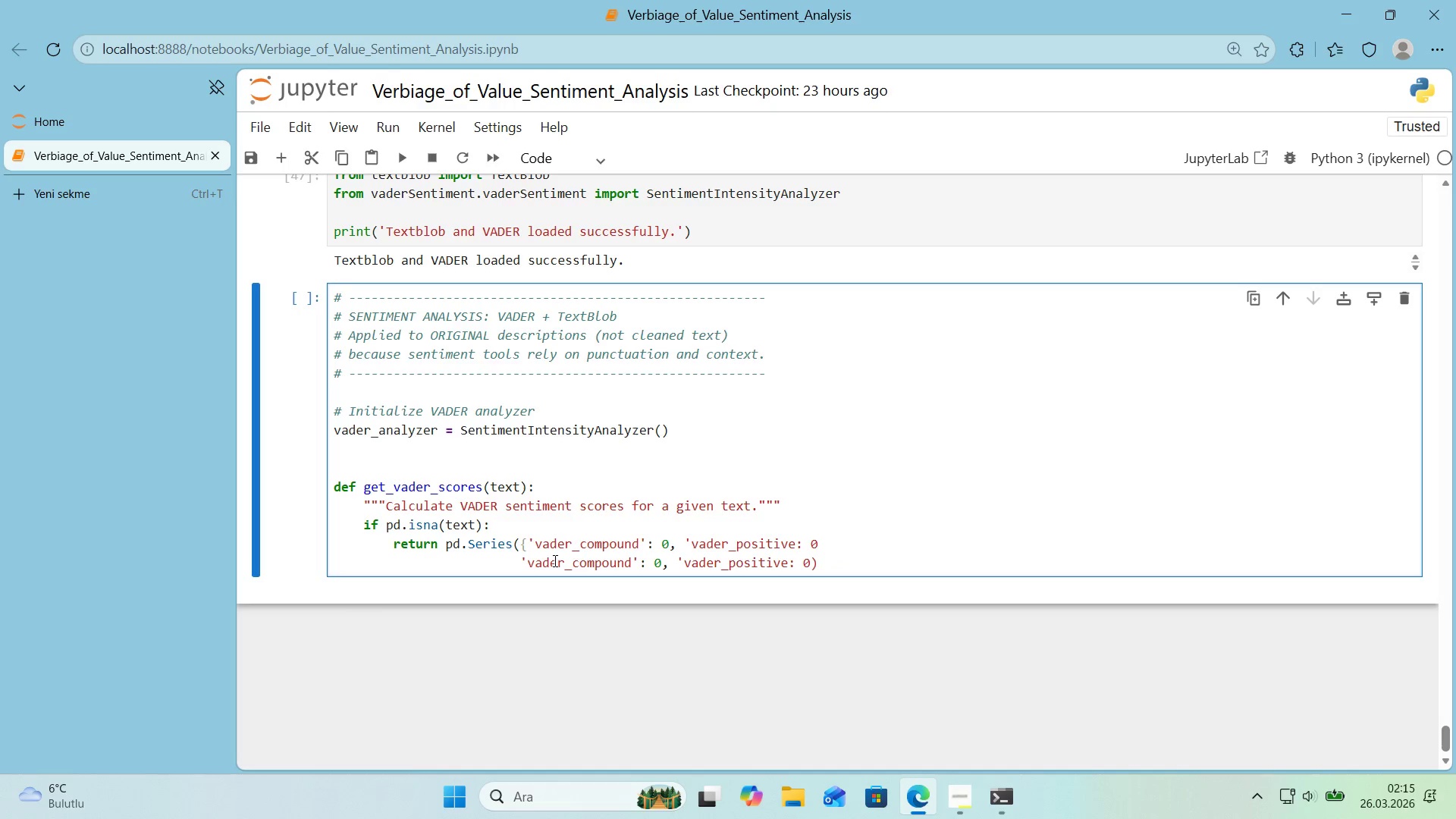 
key(Space)
 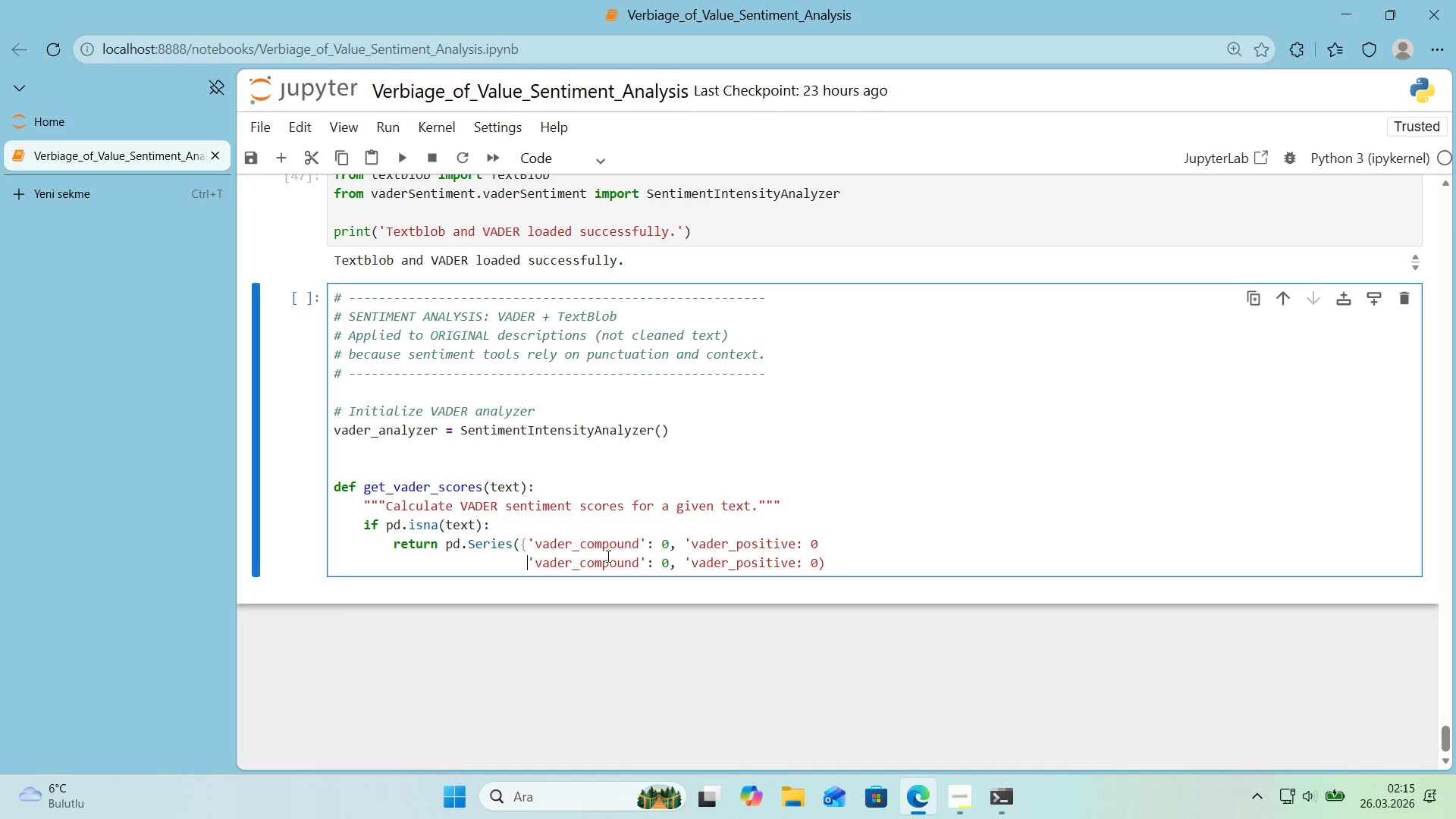 
double_click([611, 563])
 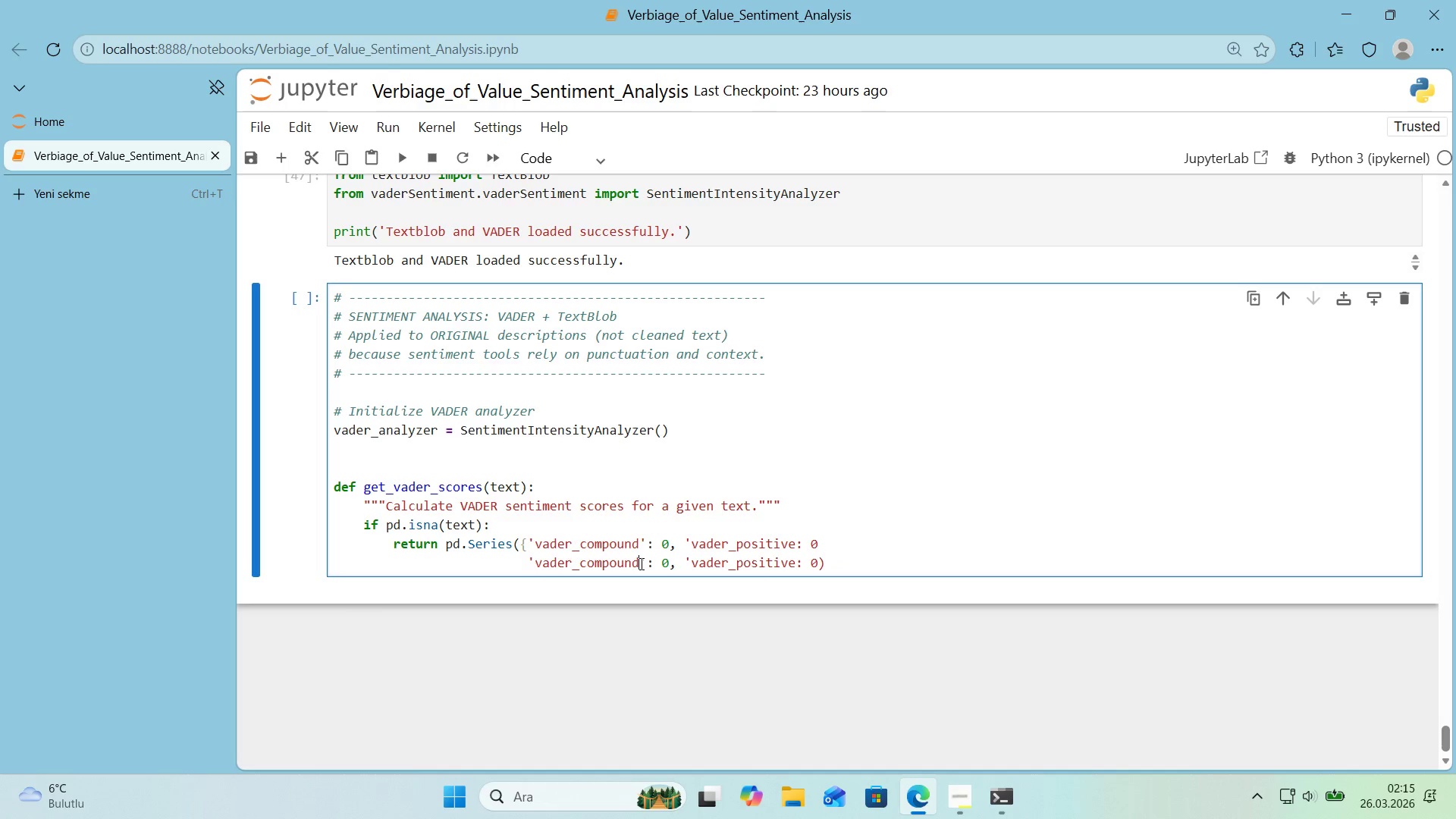 
left_click_drag(start_coordinate=[641, 563], to_coordinate=[582, 571])
 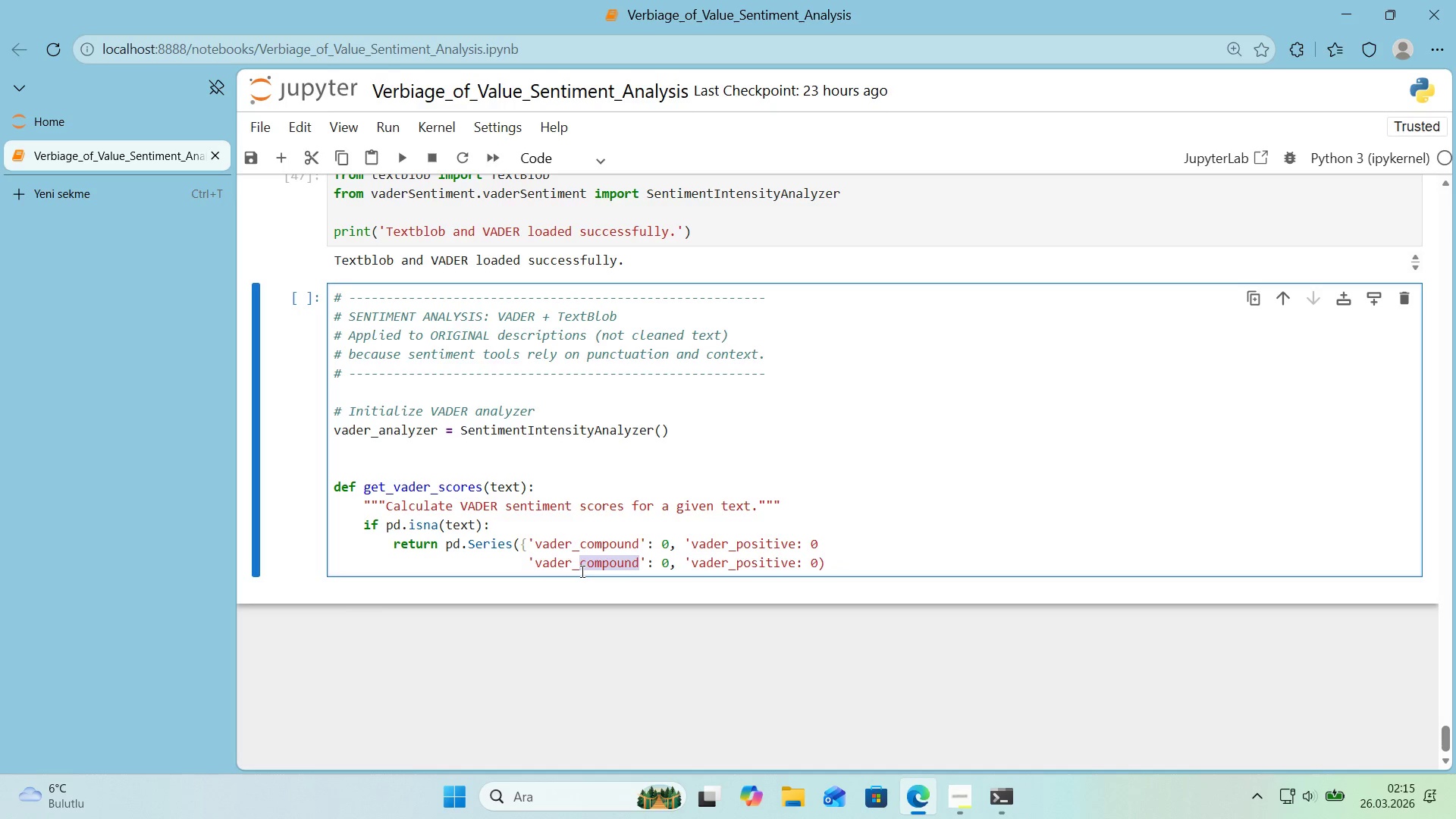 
type(negat've)
 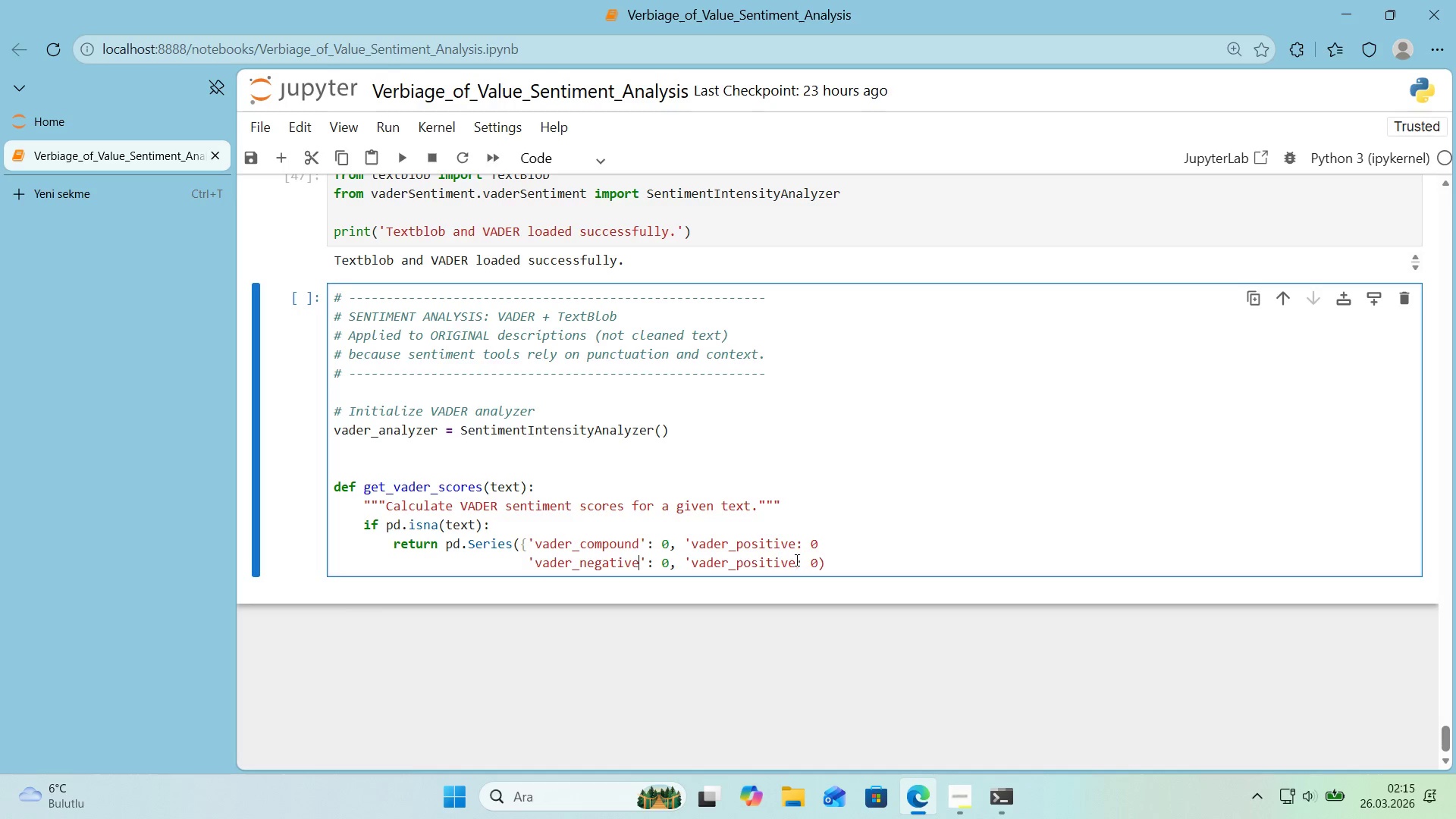 
left_click_drag(start_coordinate=[796, 562], to_coordinate=[736, 565])
 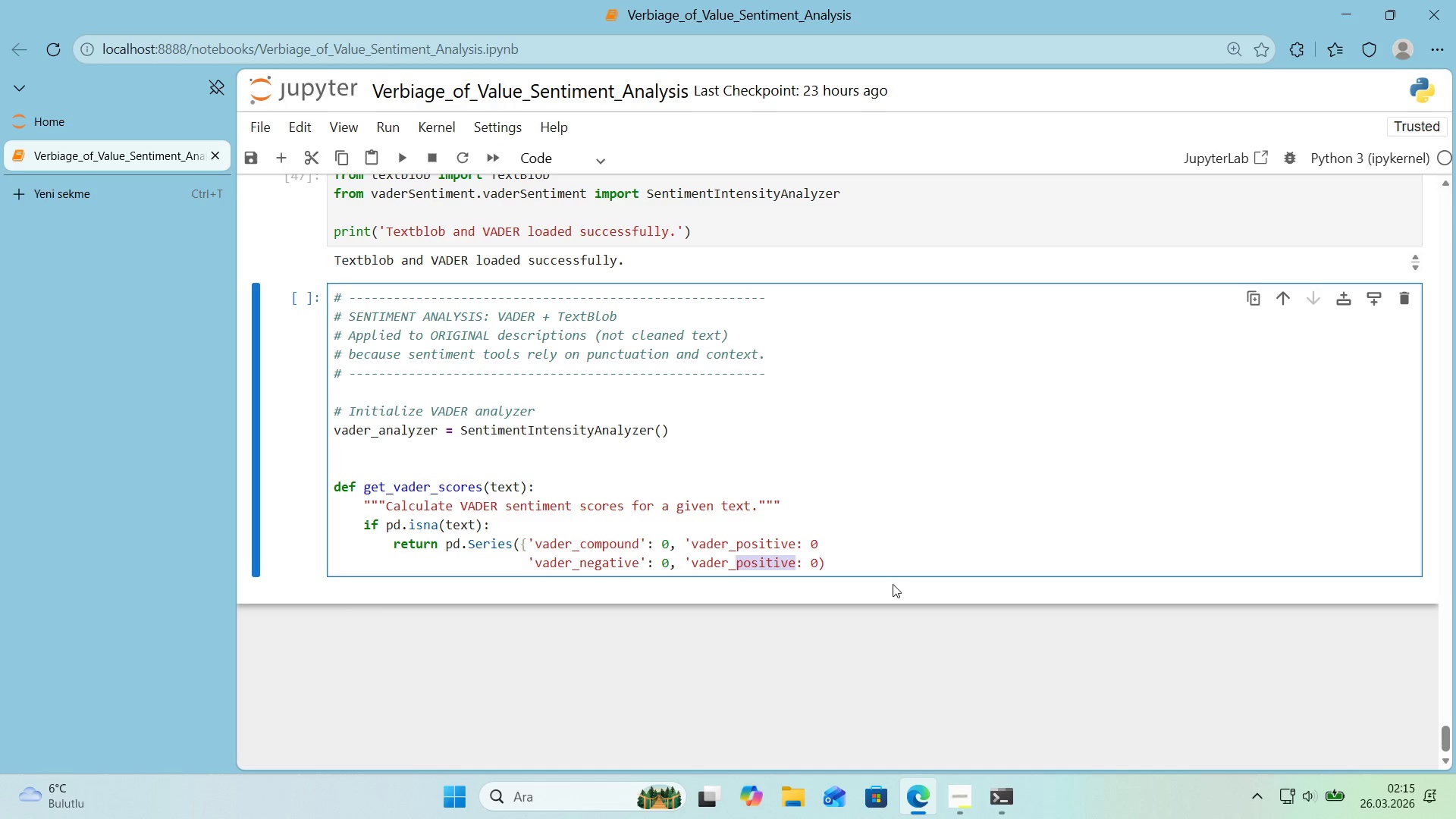 
type(neutral)
 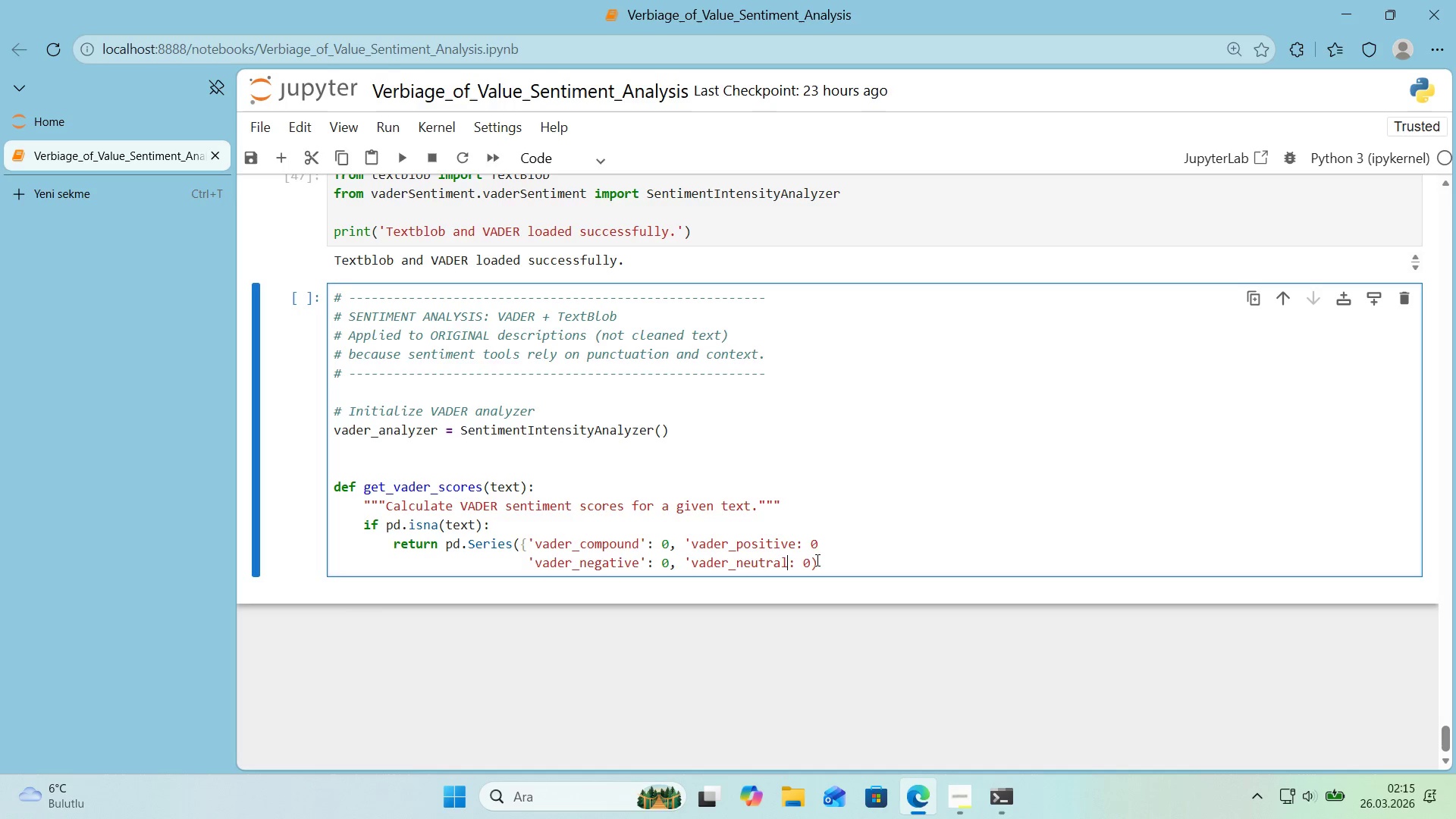 
left_click_drag(start_coordinate=[801, 565], to_coordinate=[811, 566])
 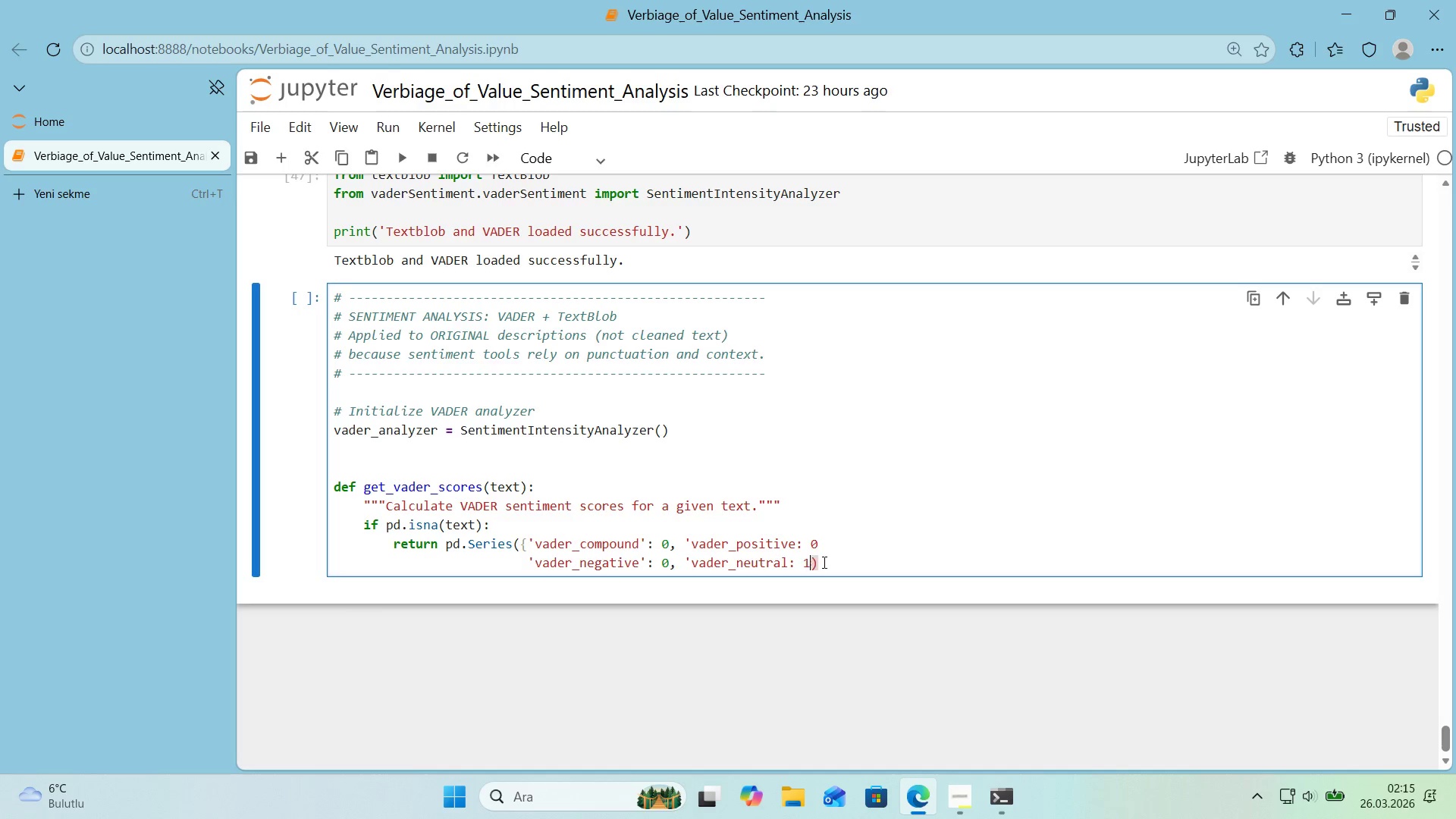 
key(1)
 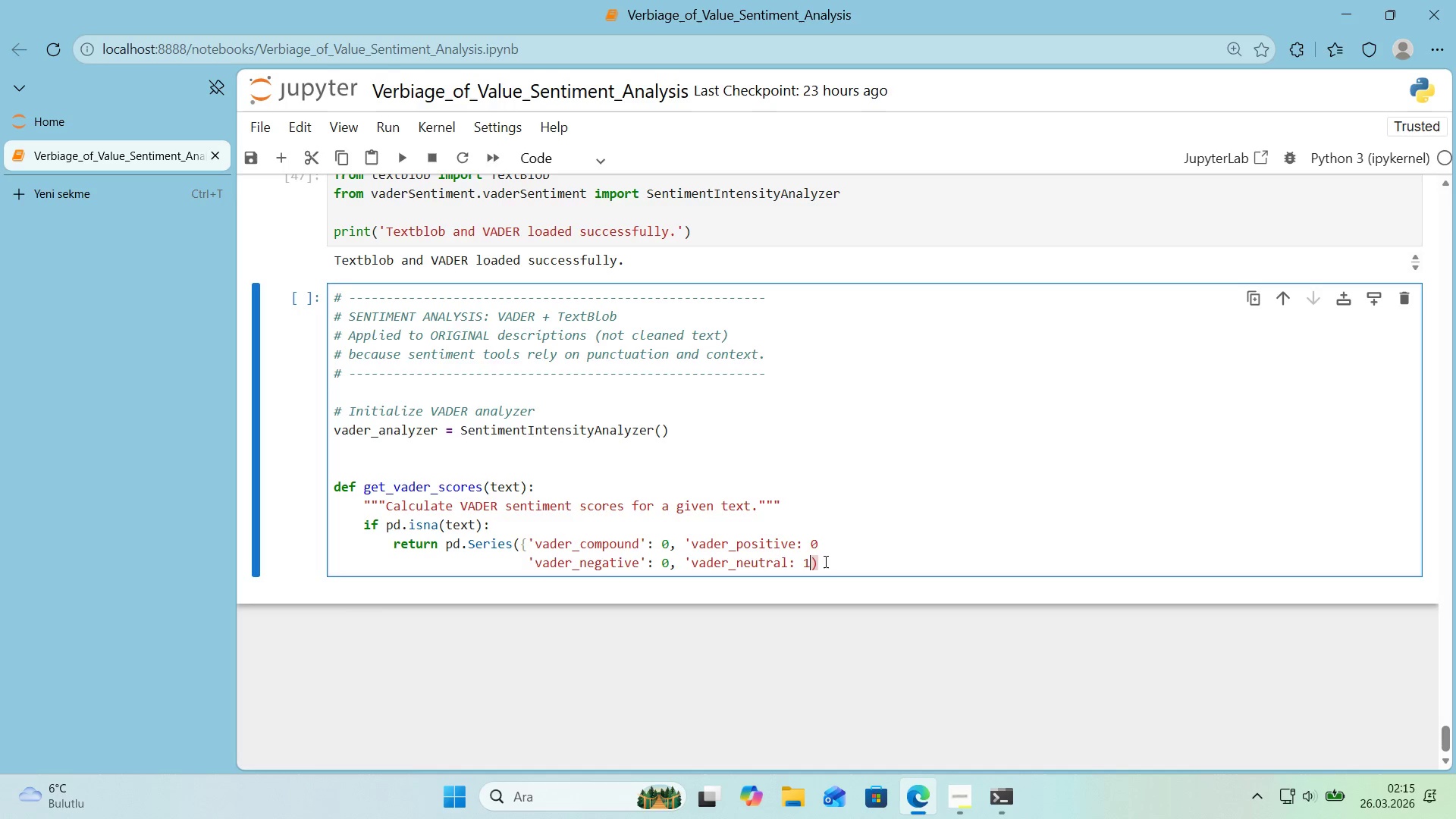 
key(Alt+Control+0)
 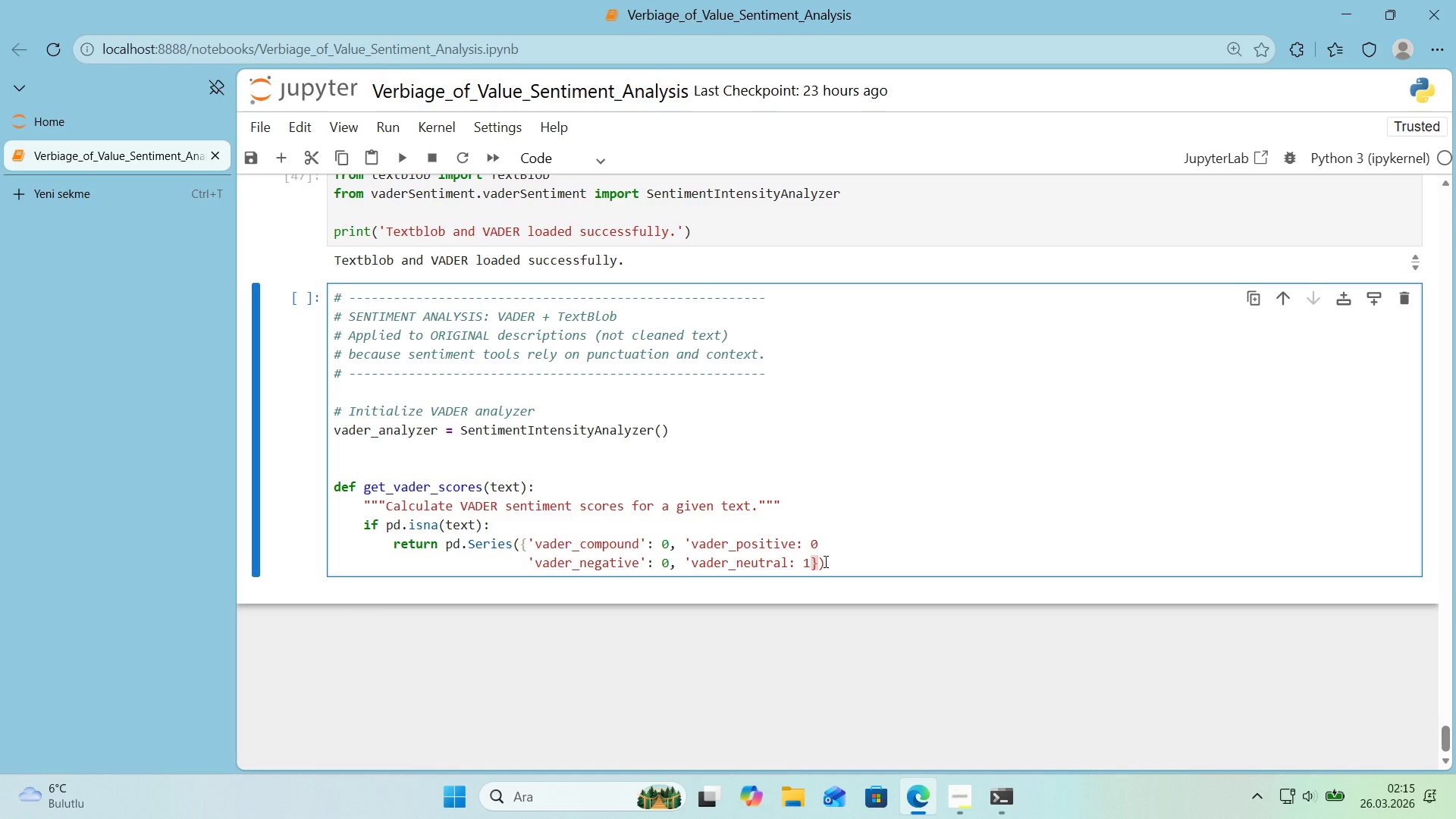 
left_click([786, 567])
 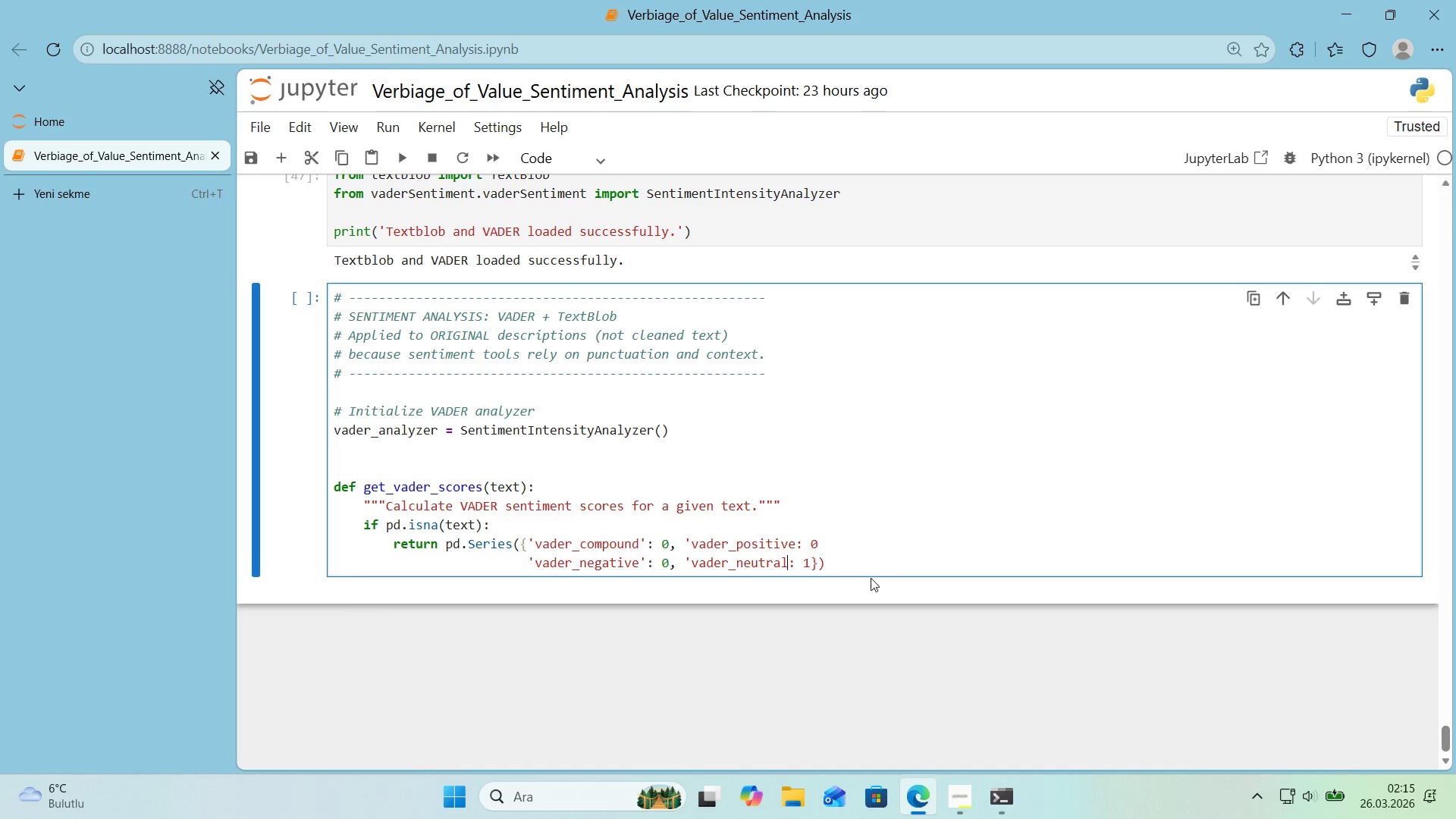 
key(Shift+2)
 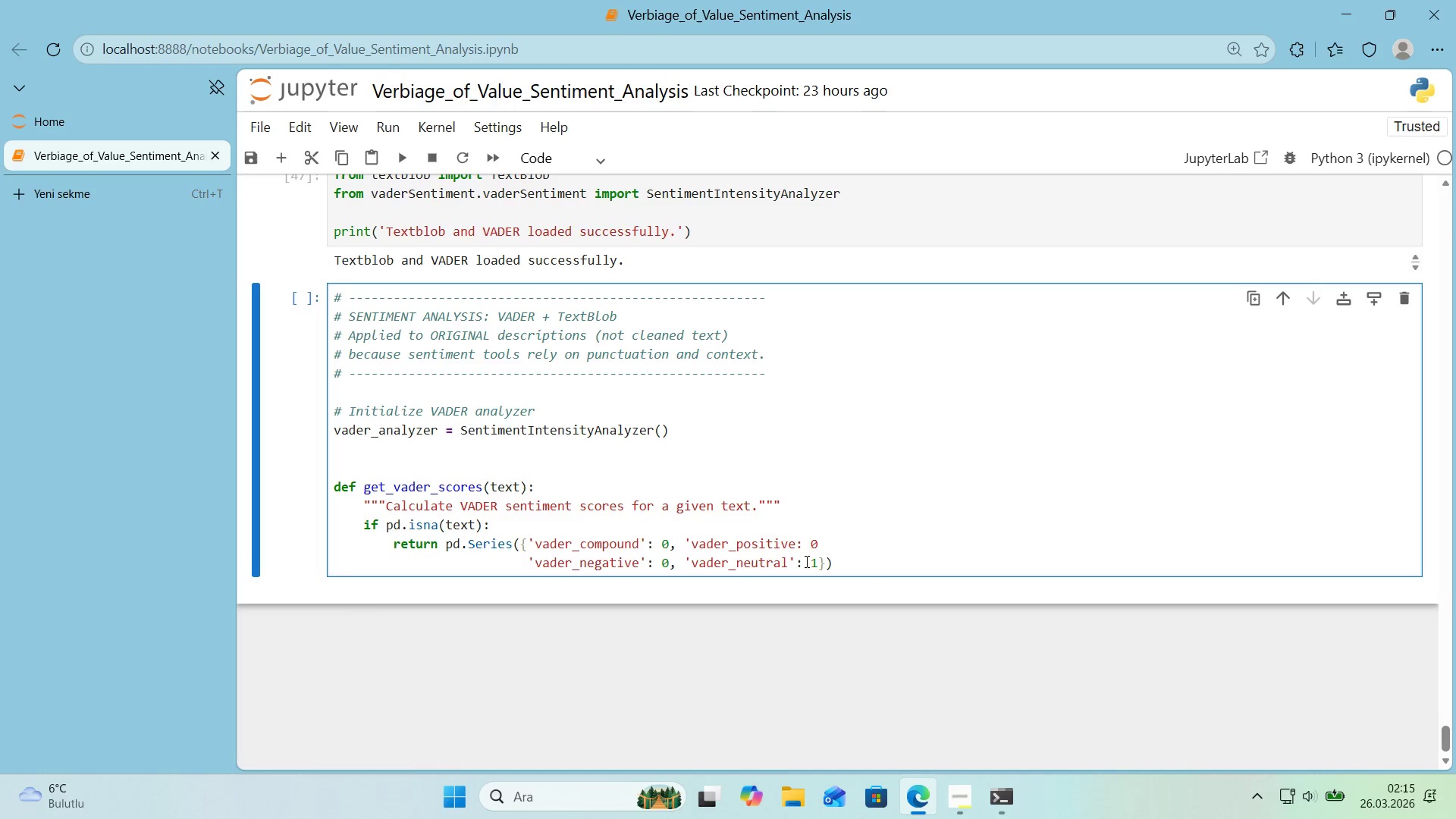 
left_click([799, 550])
 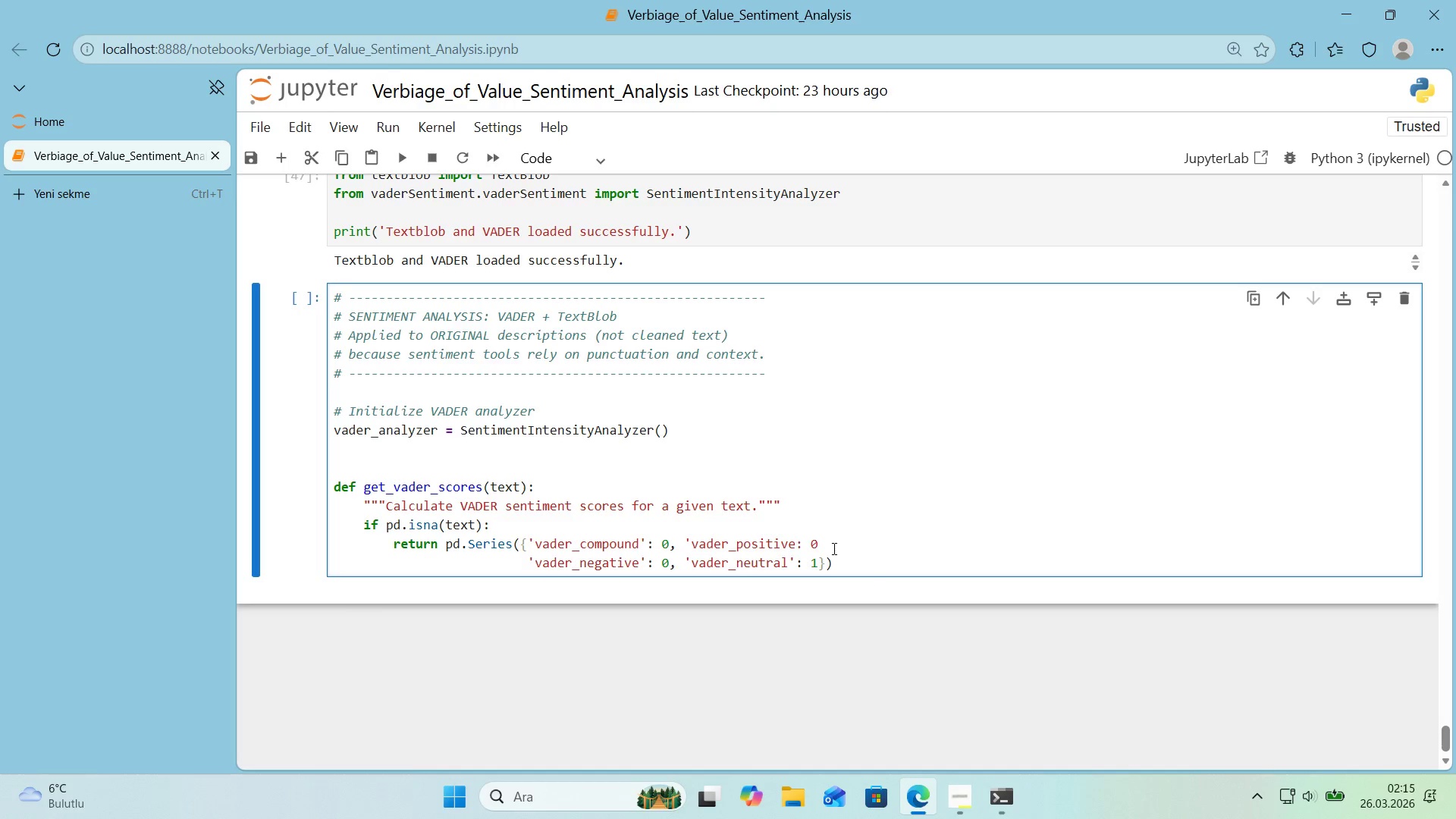 
key(Shift+ShiftRight)
 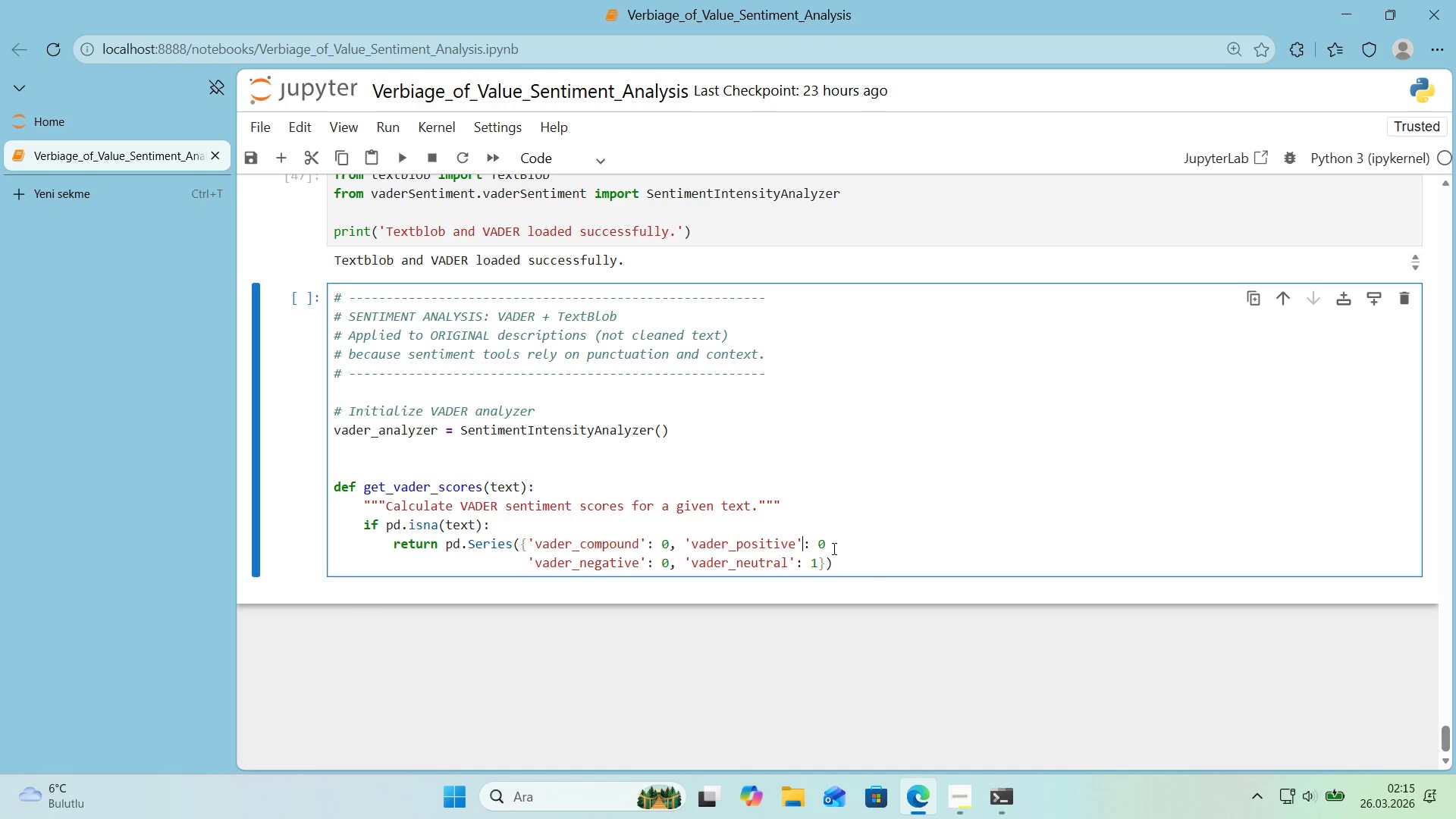 
key(Shift+2)
 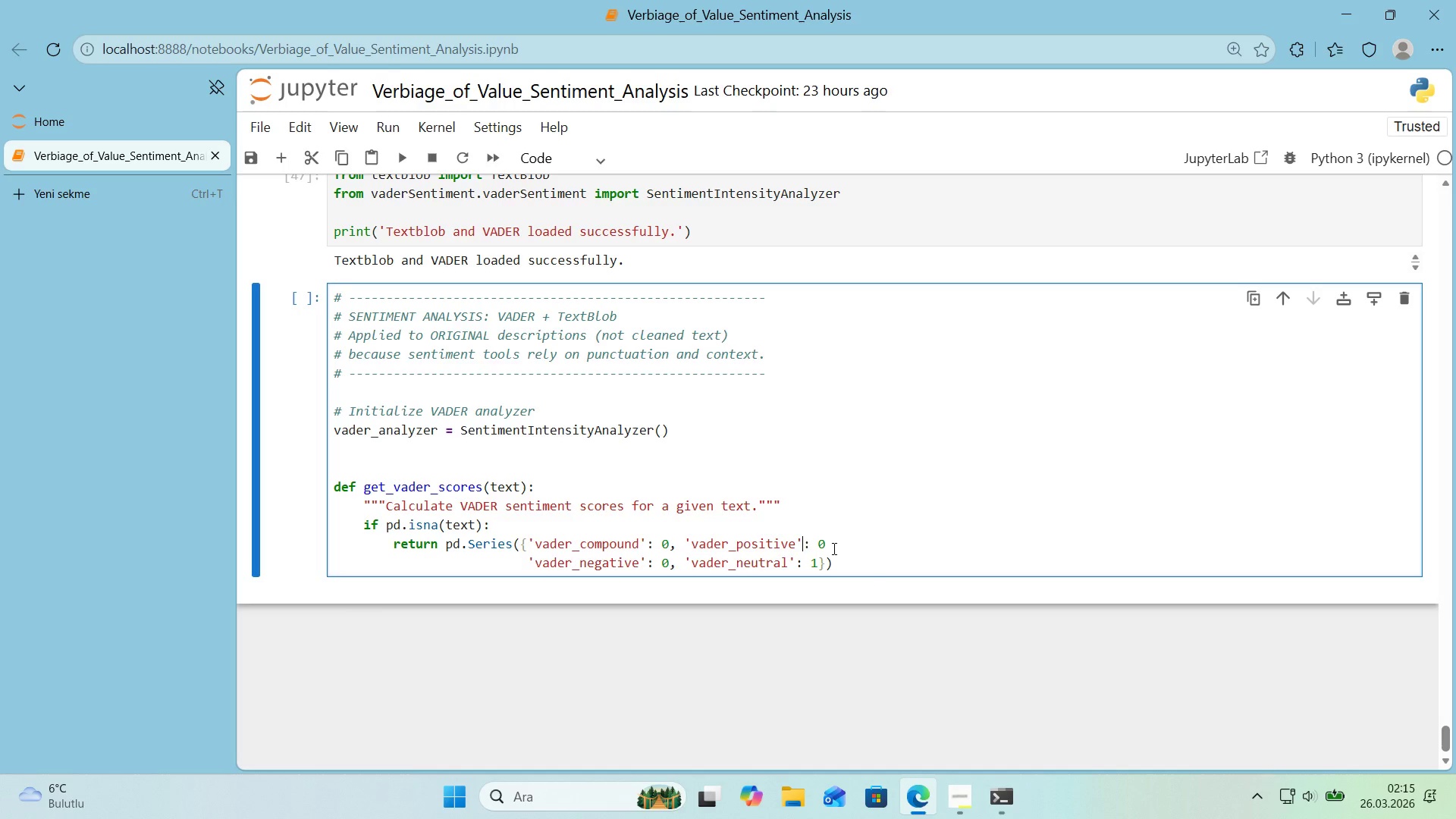 
key(ArrowDown)
 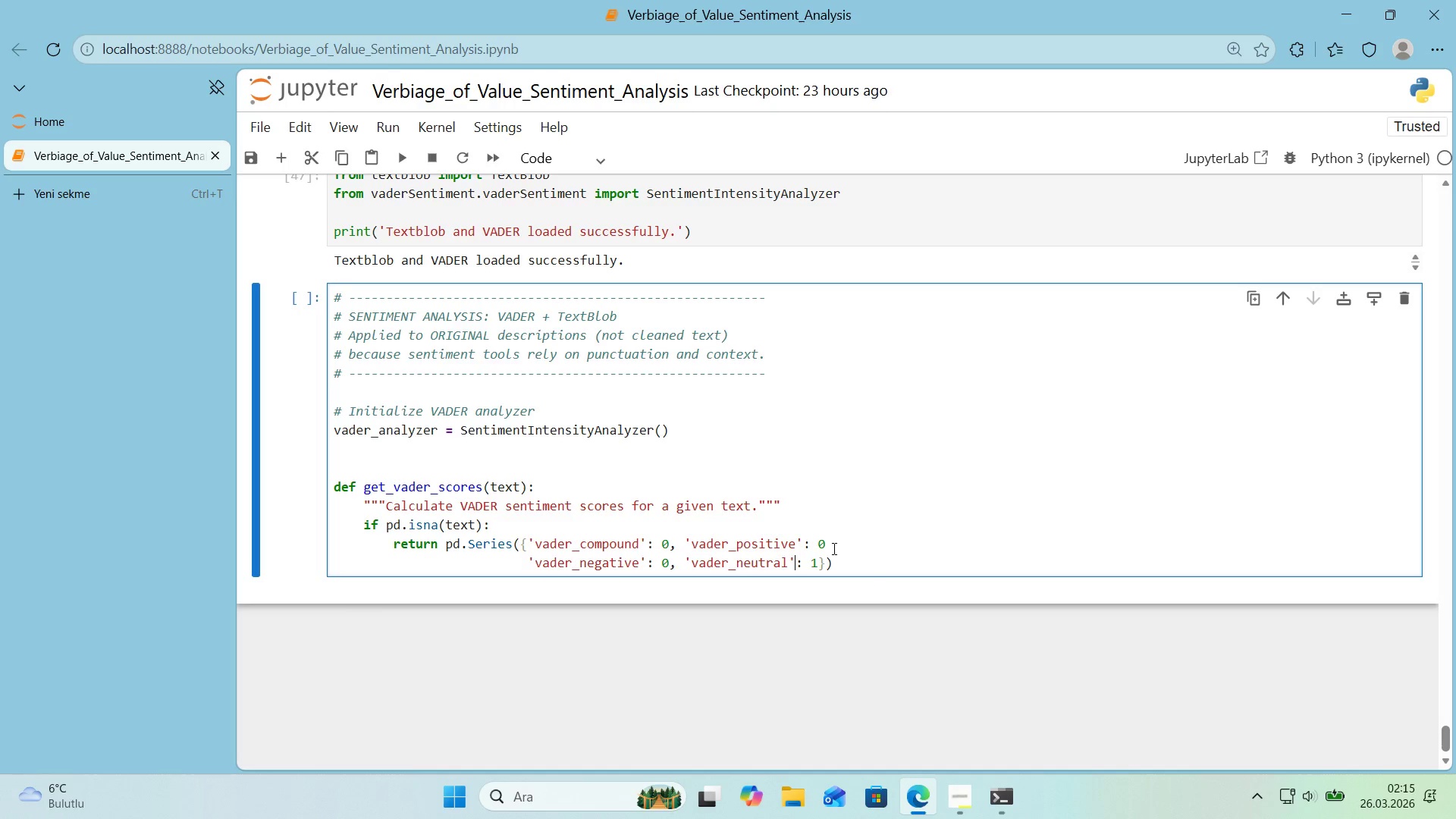 
hold_key(key=ArrowLeft, duration=0.8)
 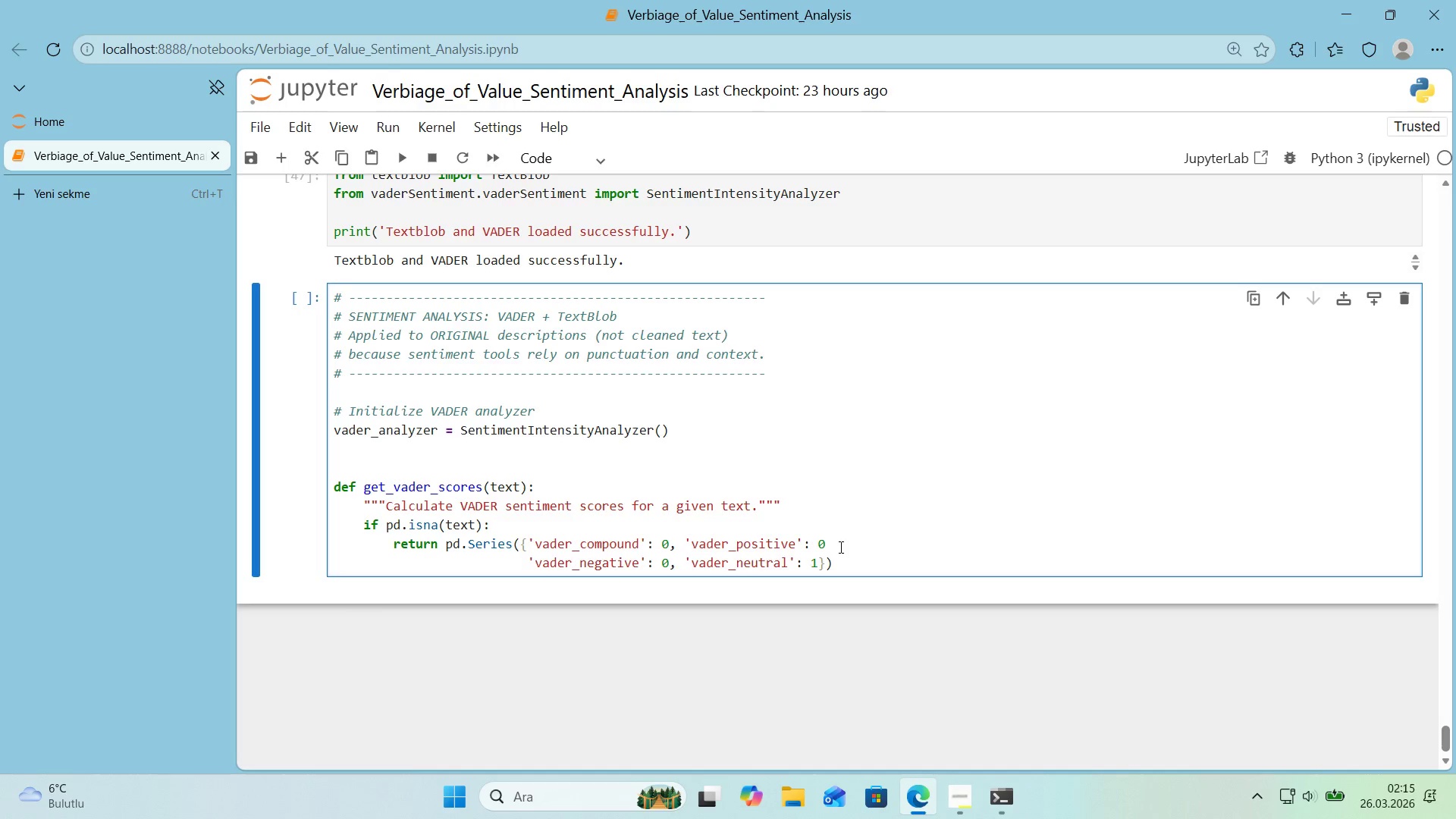 
left_click([839, 547])
 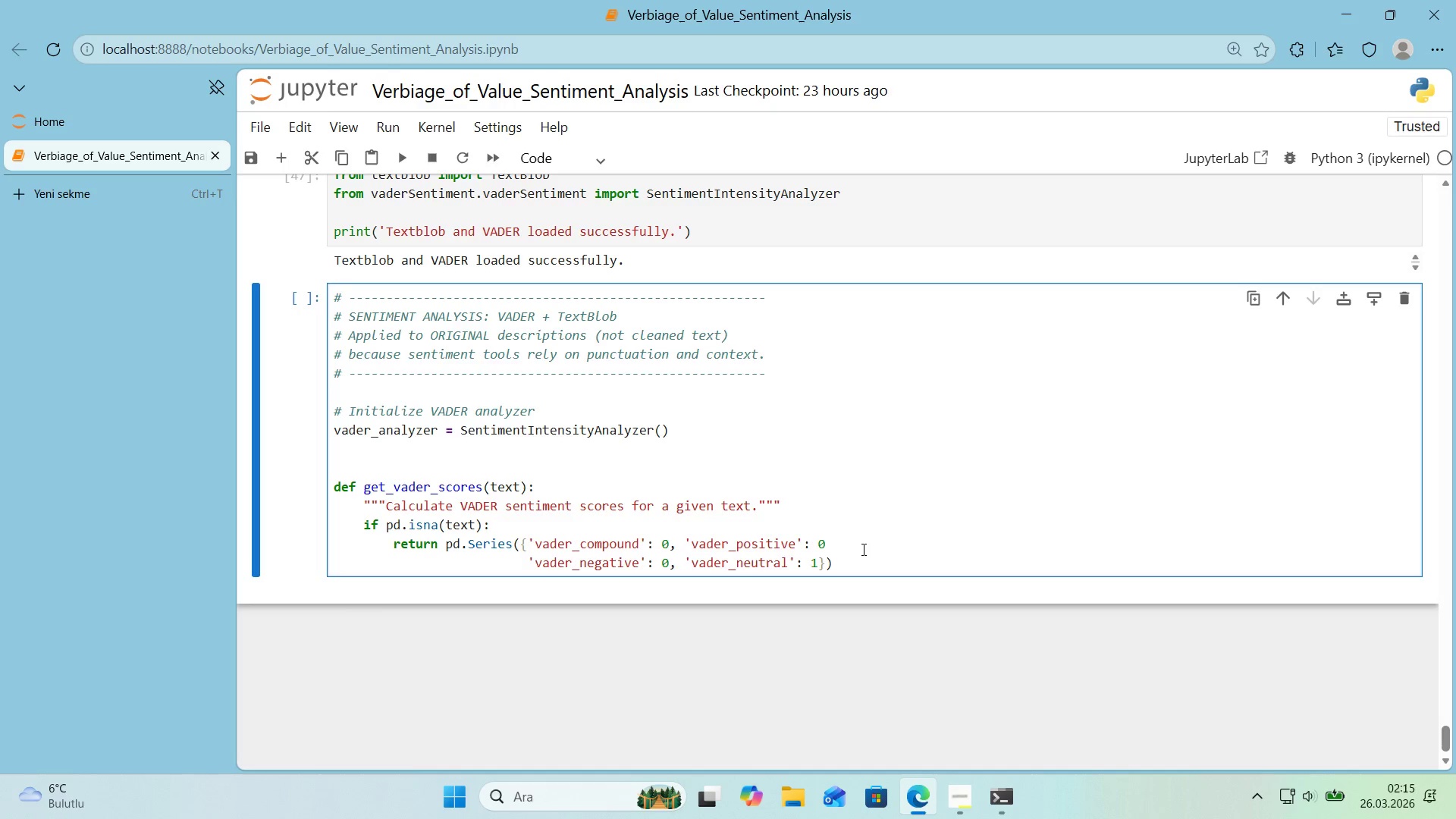 
key(Comma)
 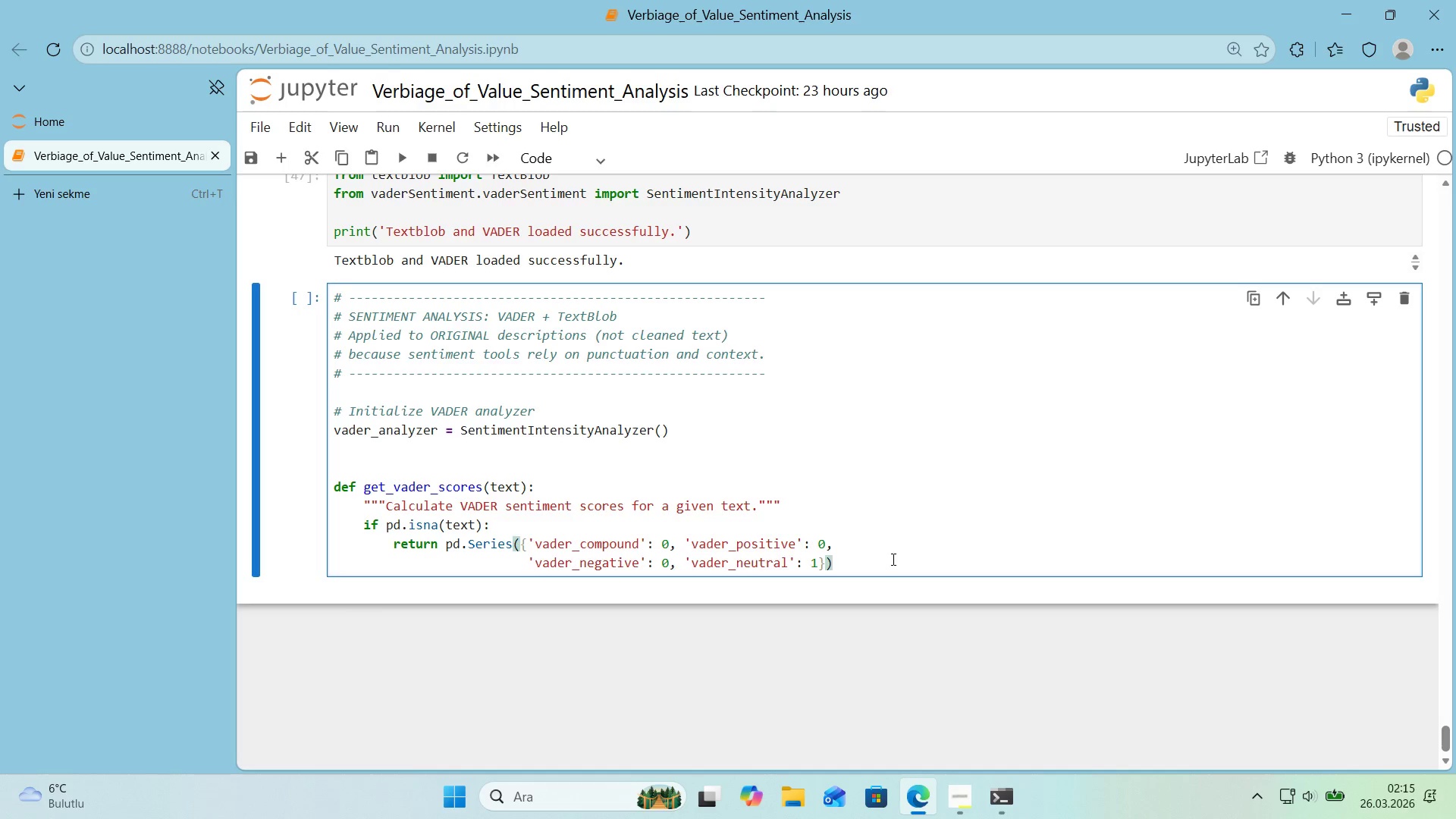 
key(Enter)
 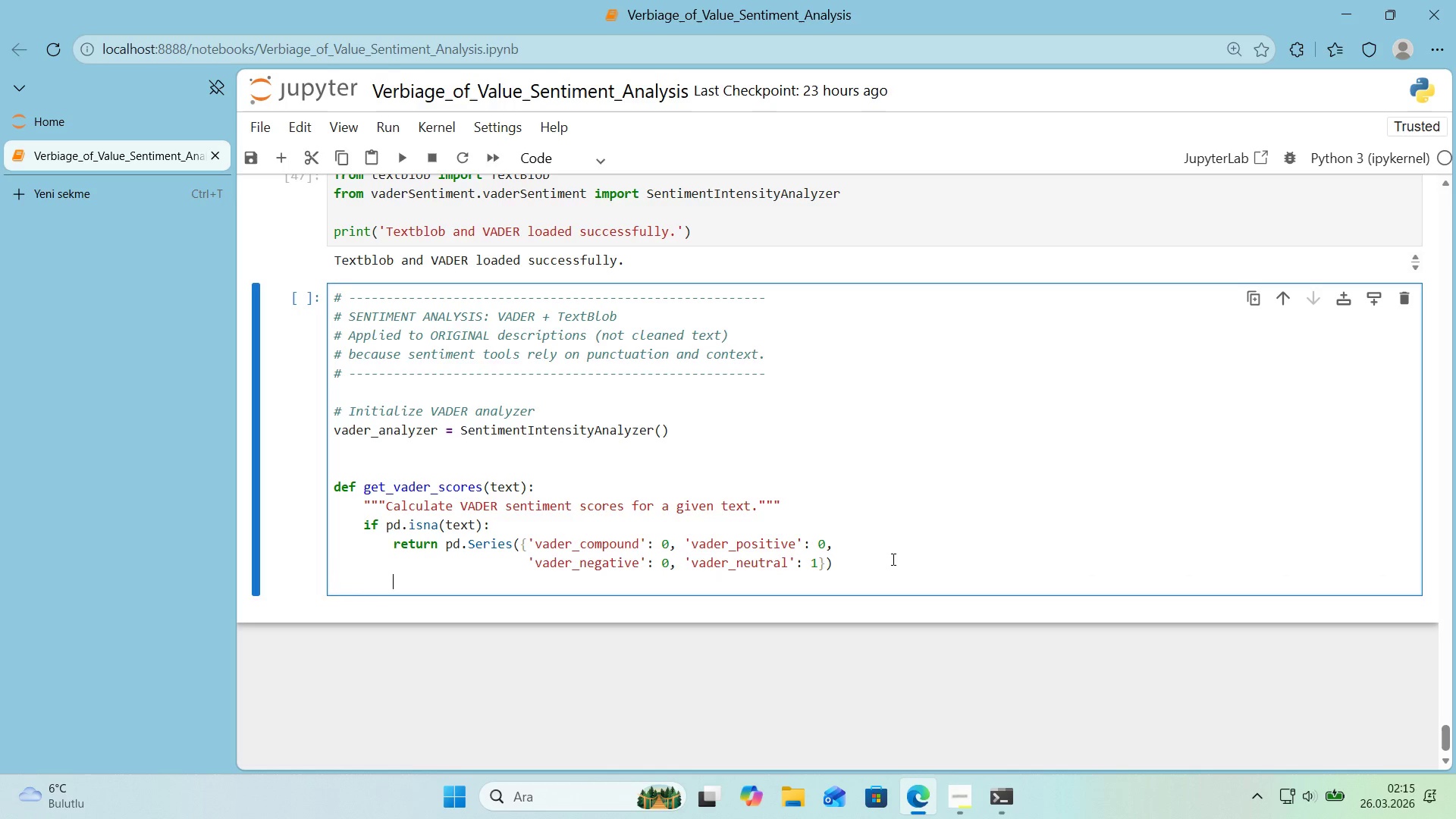 
type(scores)
 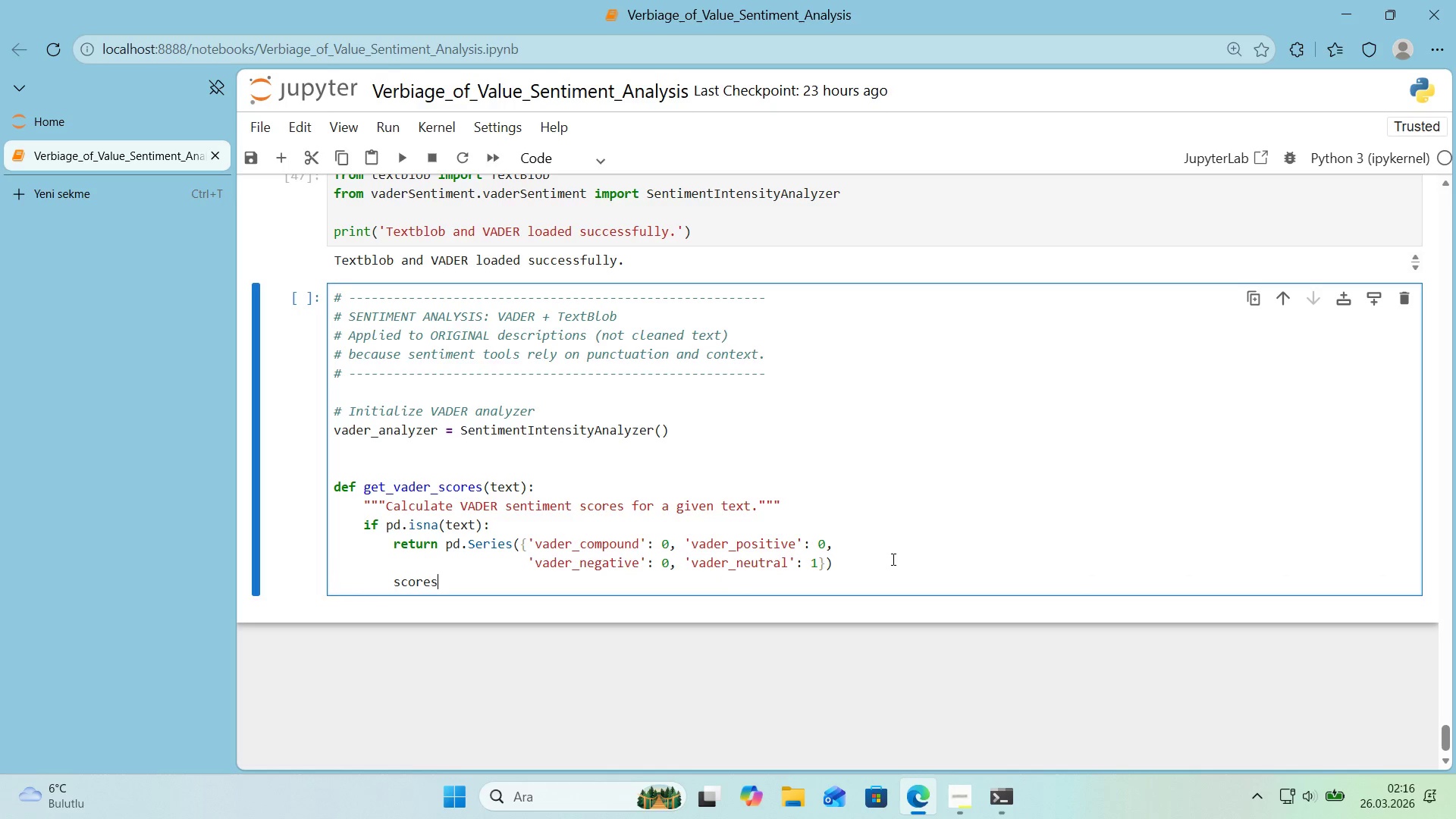 
key(ArrowLeft)
 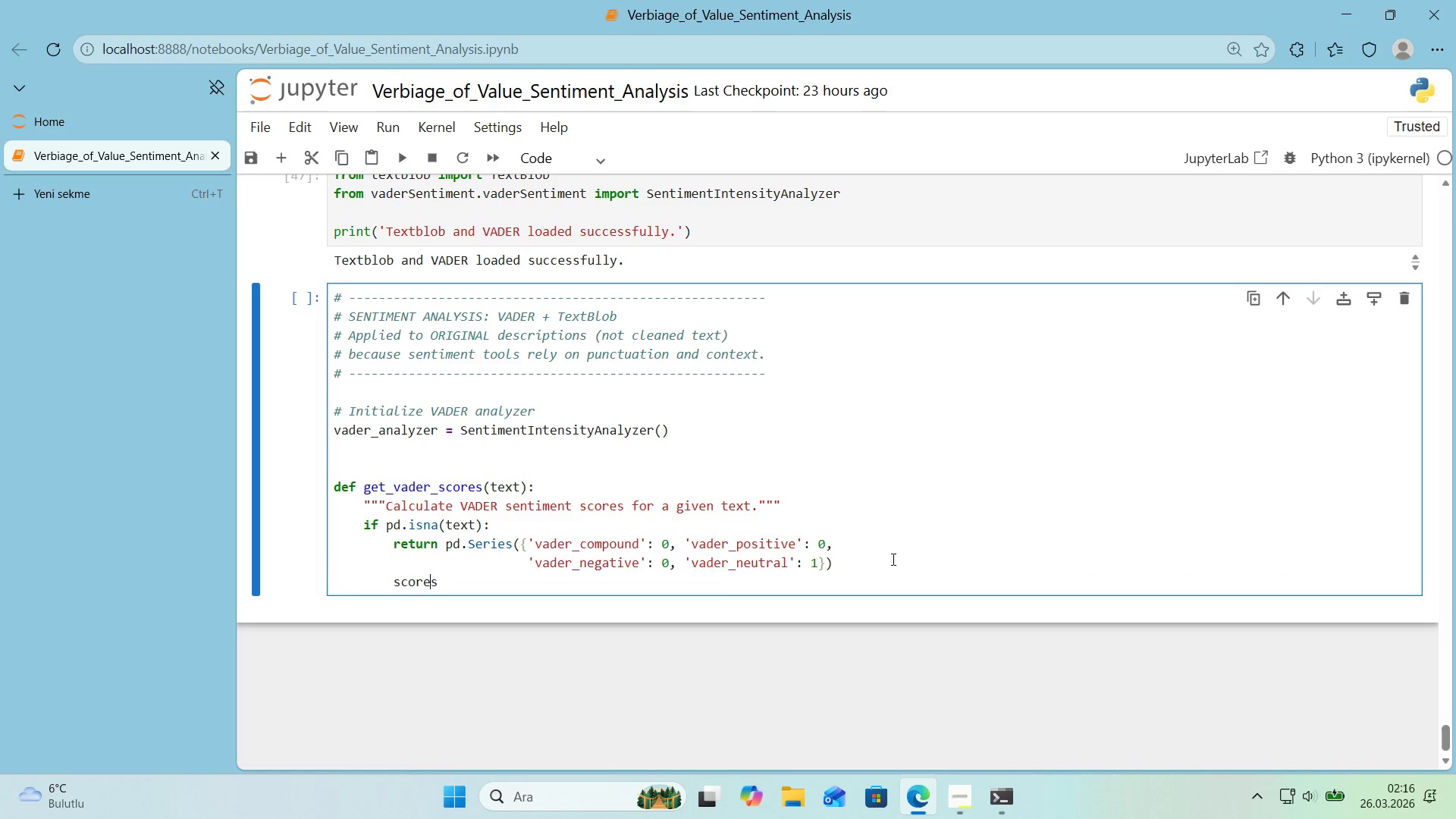 
key(ArrowLeft)
 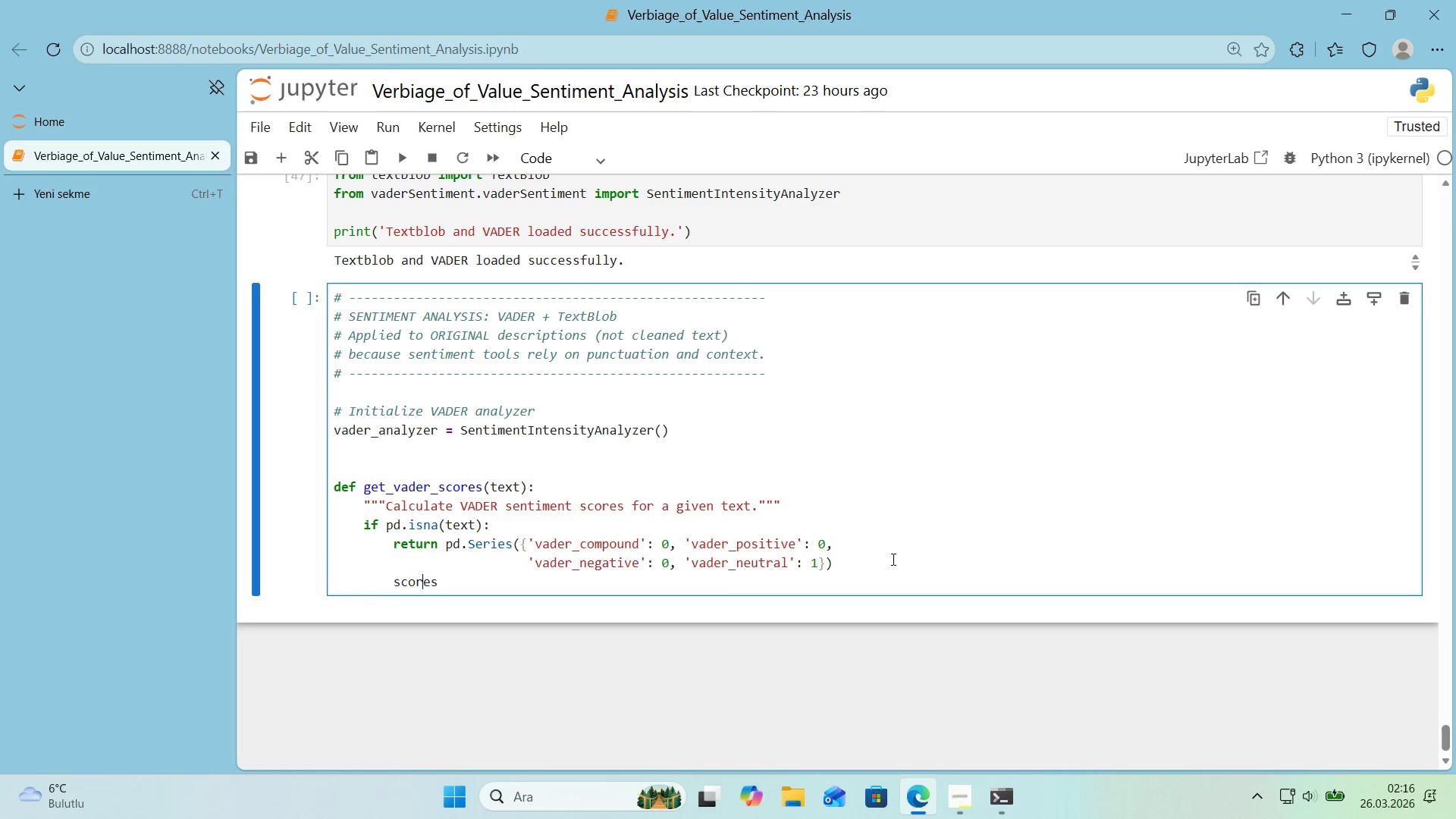 
key(ArrowLeft)
 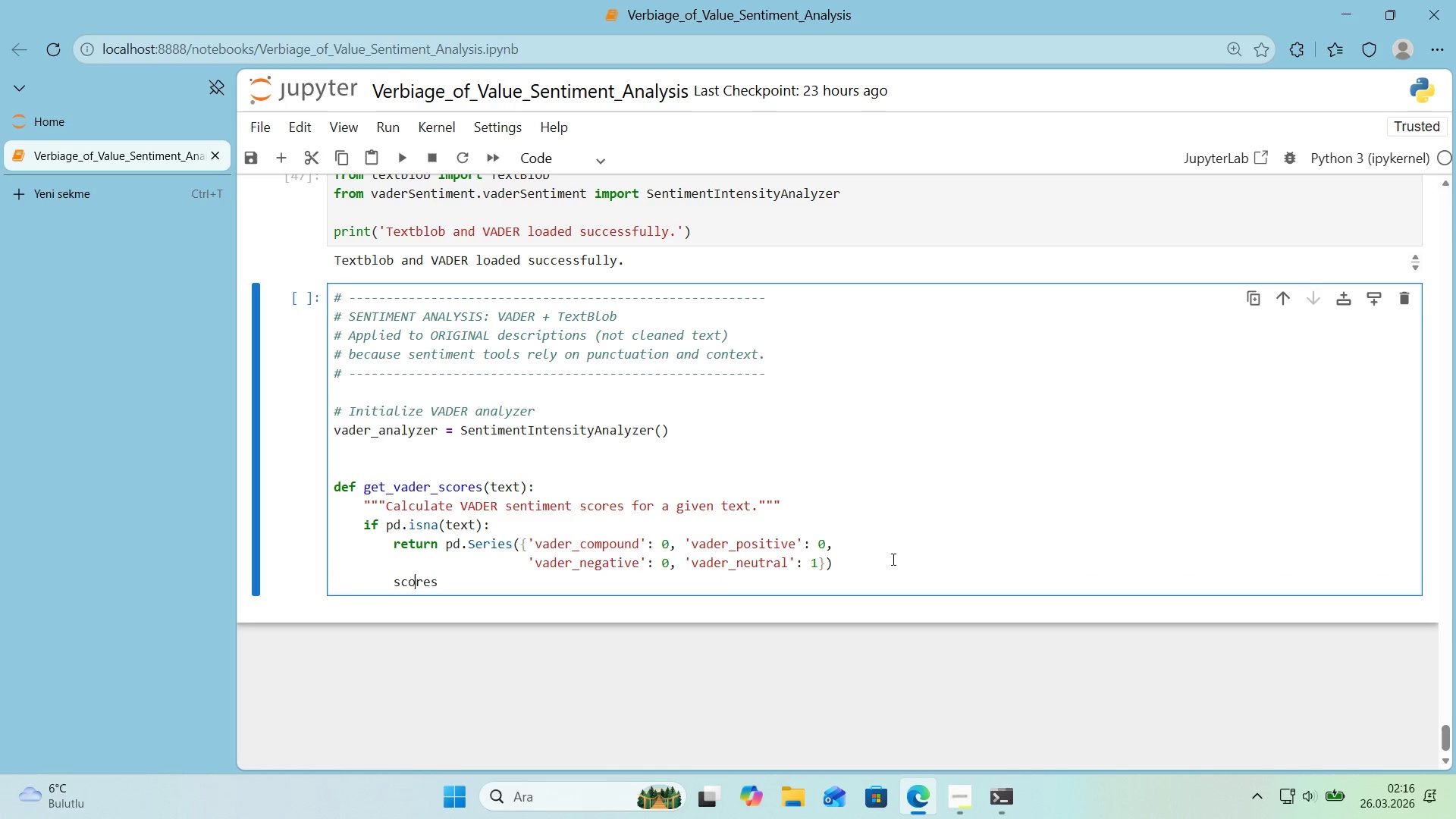 
key(ArrowLeft)
 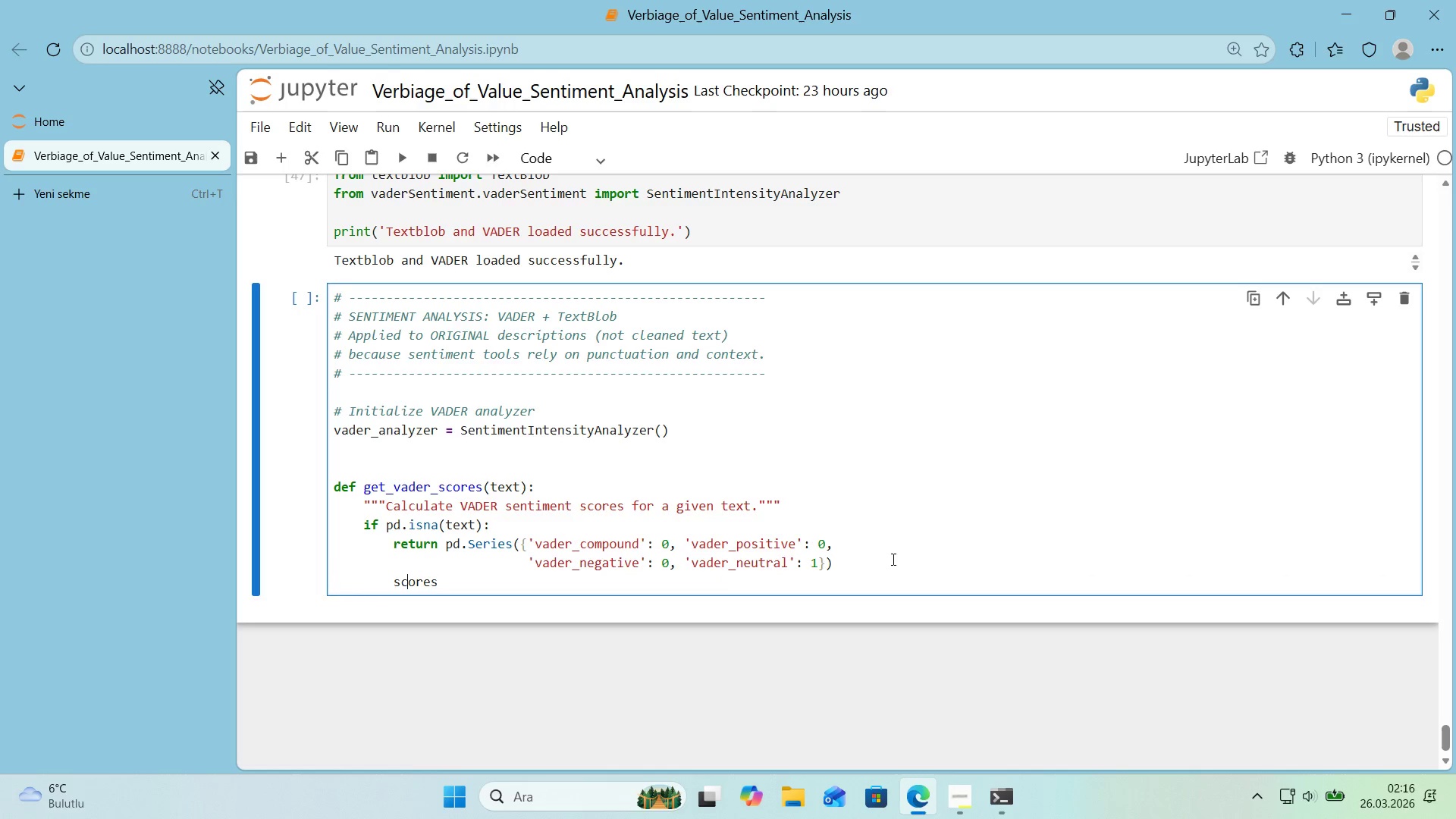 
key(ArrowLeft)
 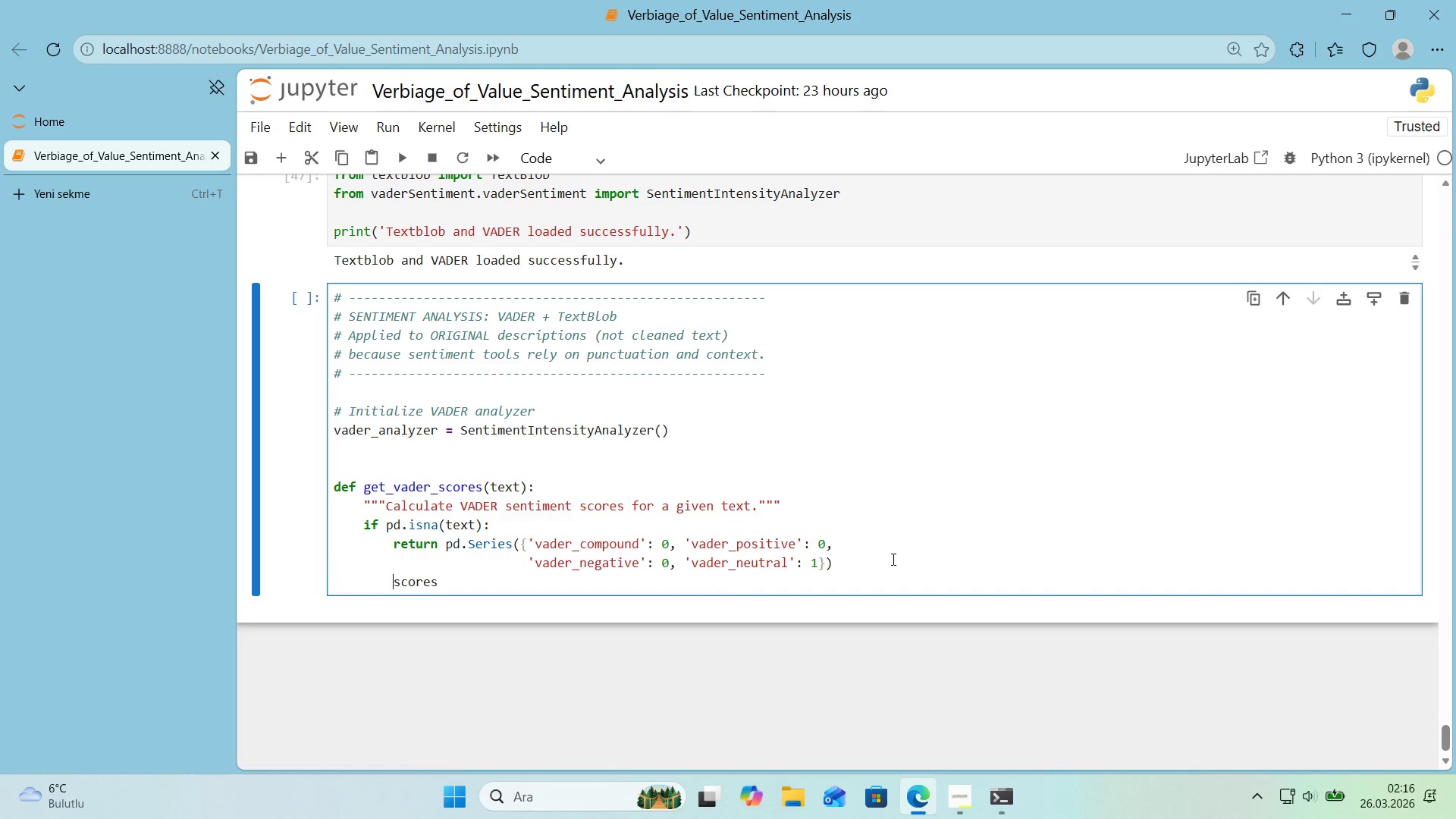 
key(ArrowLeft)
 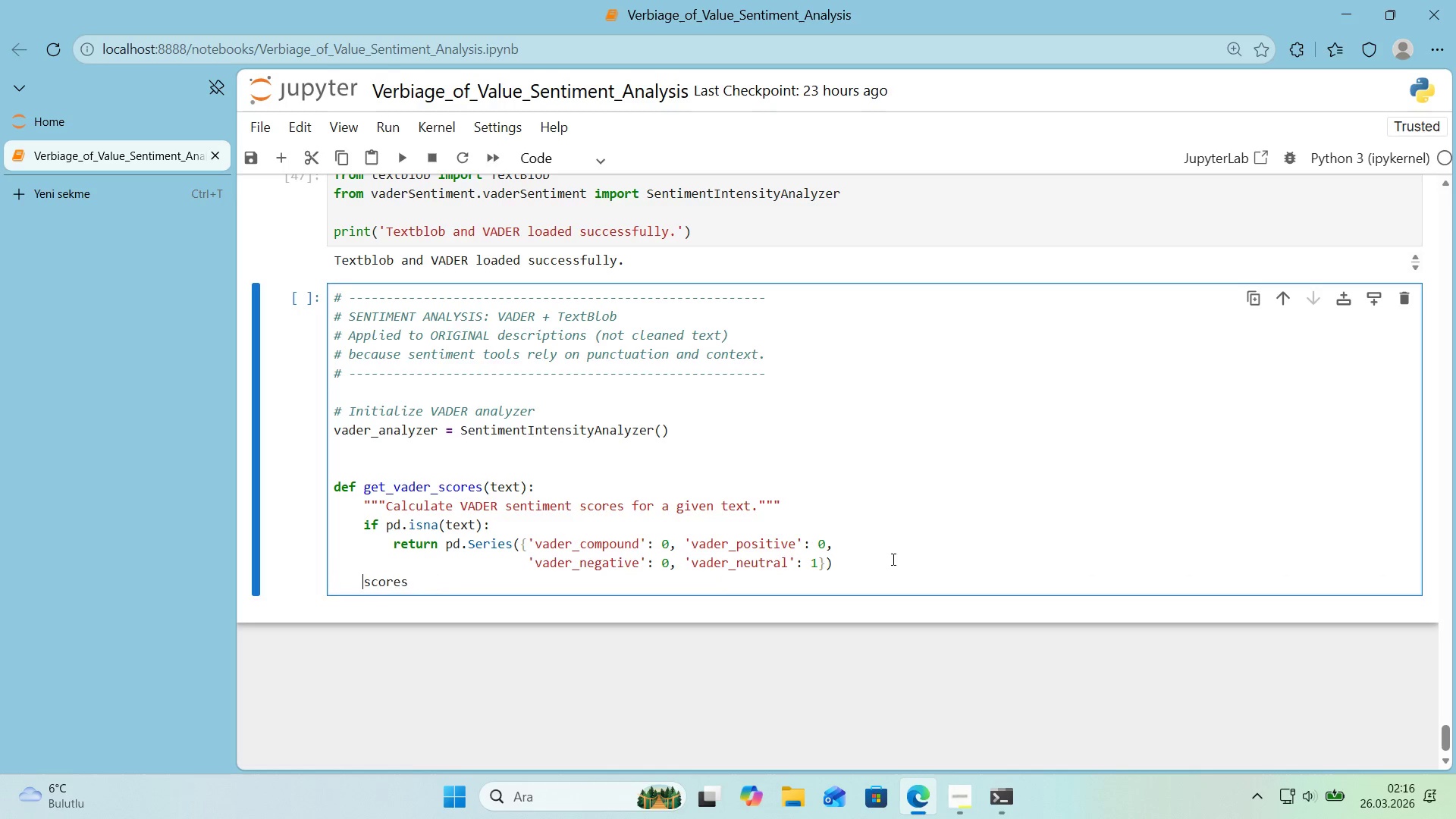 
key(Backspace)
type( ) vader_analyzer.polar'ty_scores*()
 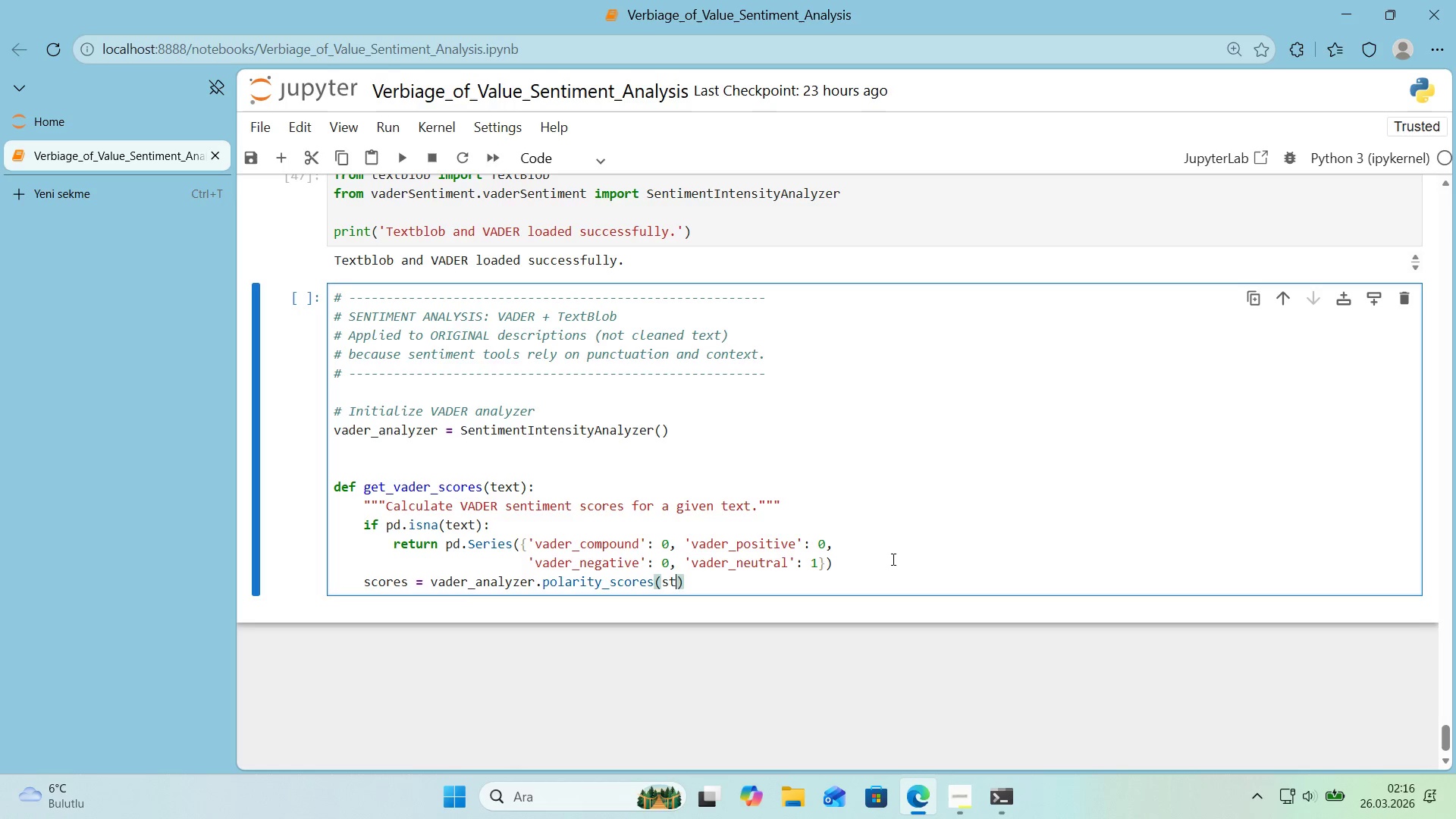 
hold_key(key=ArrowRight, duration=0.89)
 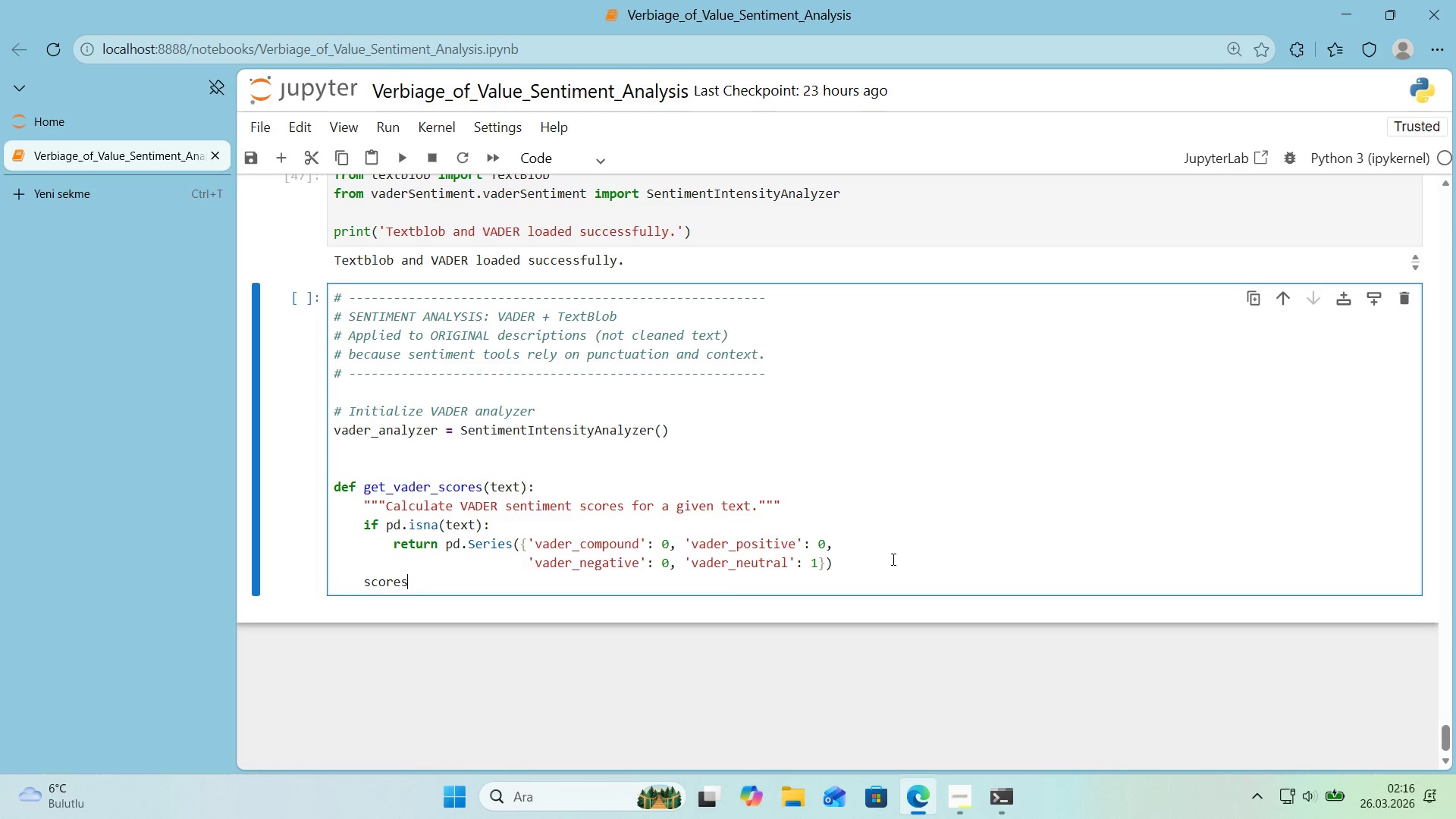 
key(ArrowLeft)
 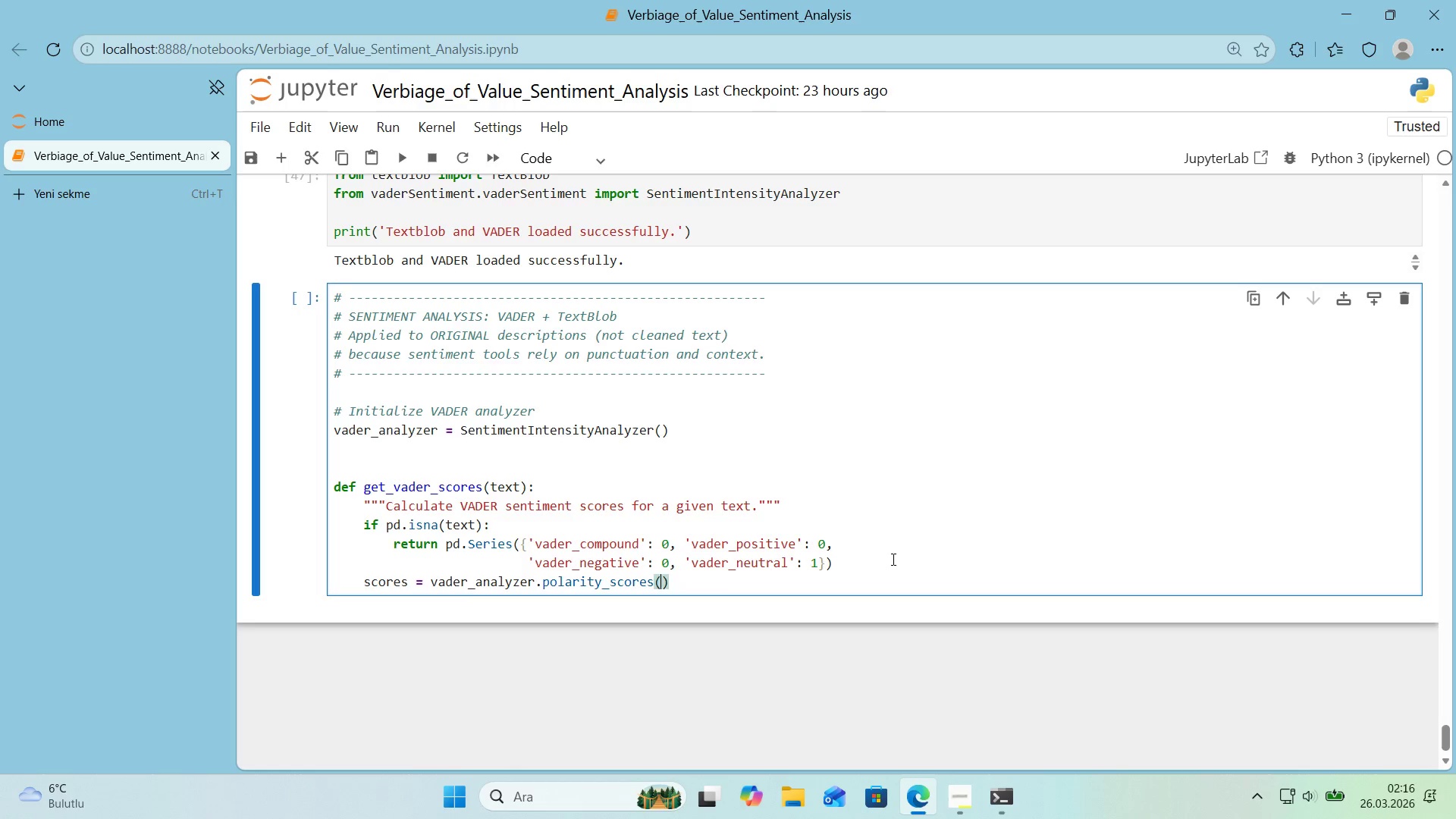 
type(str*()
 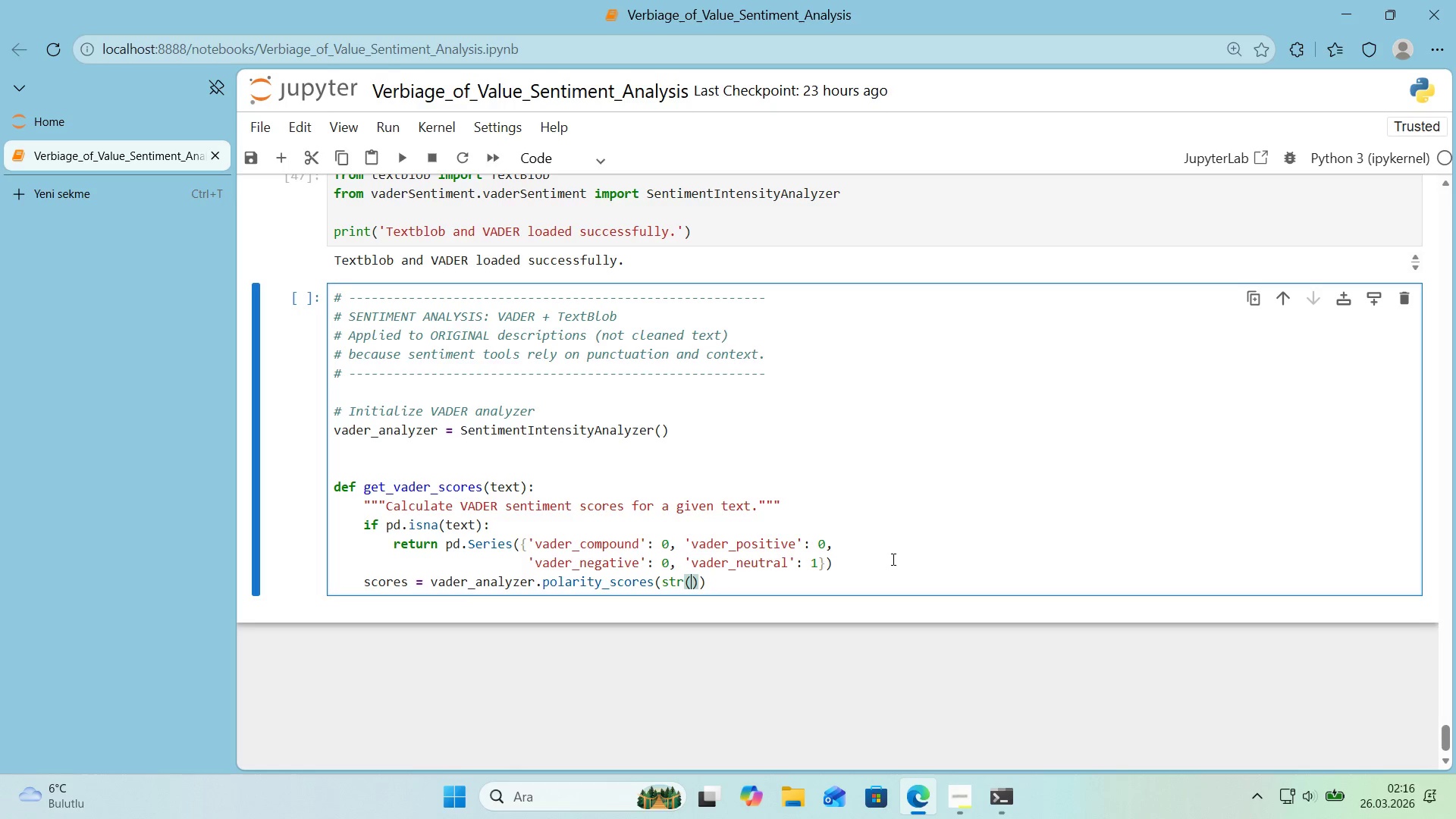 
 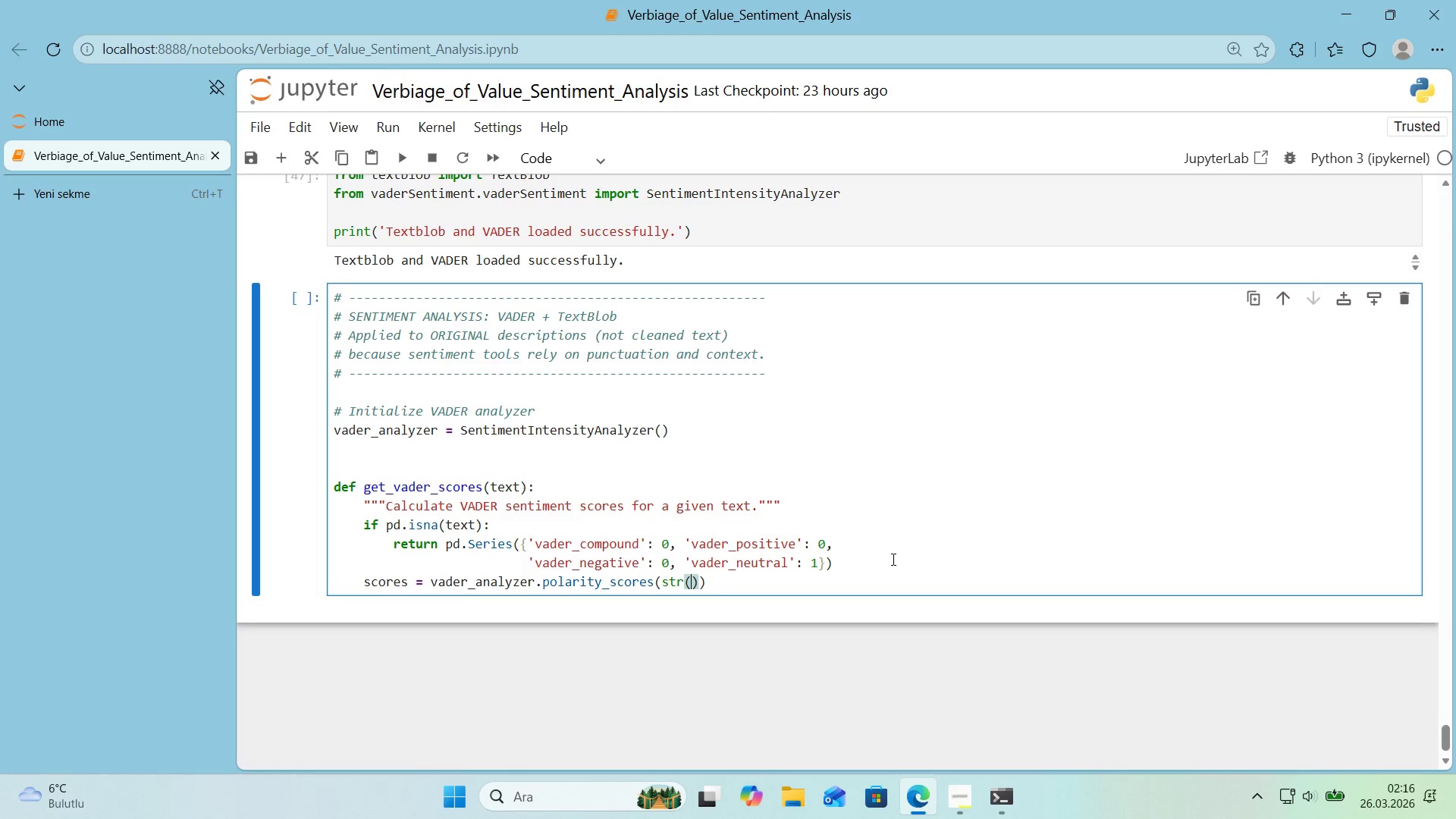 
key(ArrowLeft)
 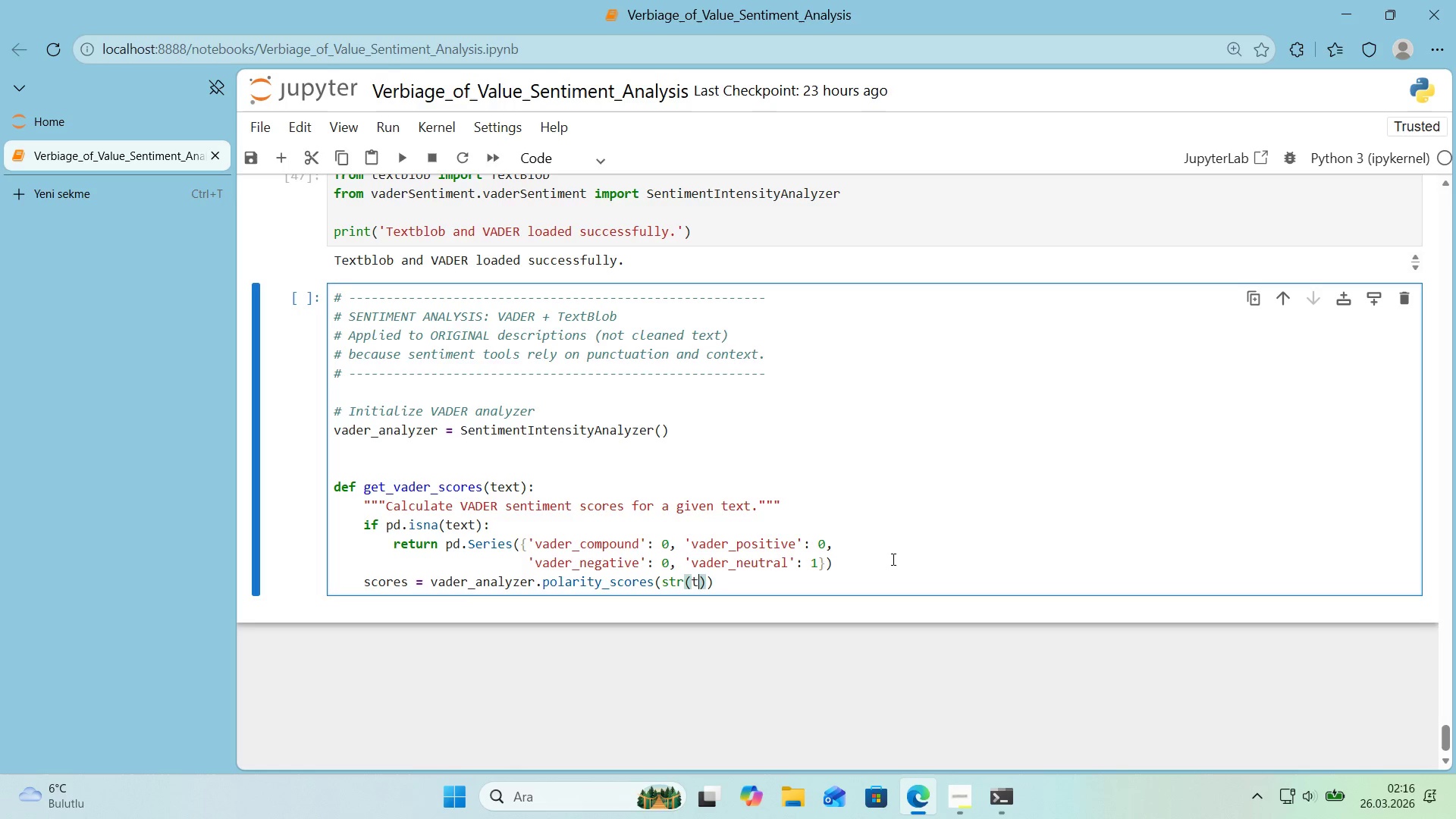 
type(text)
 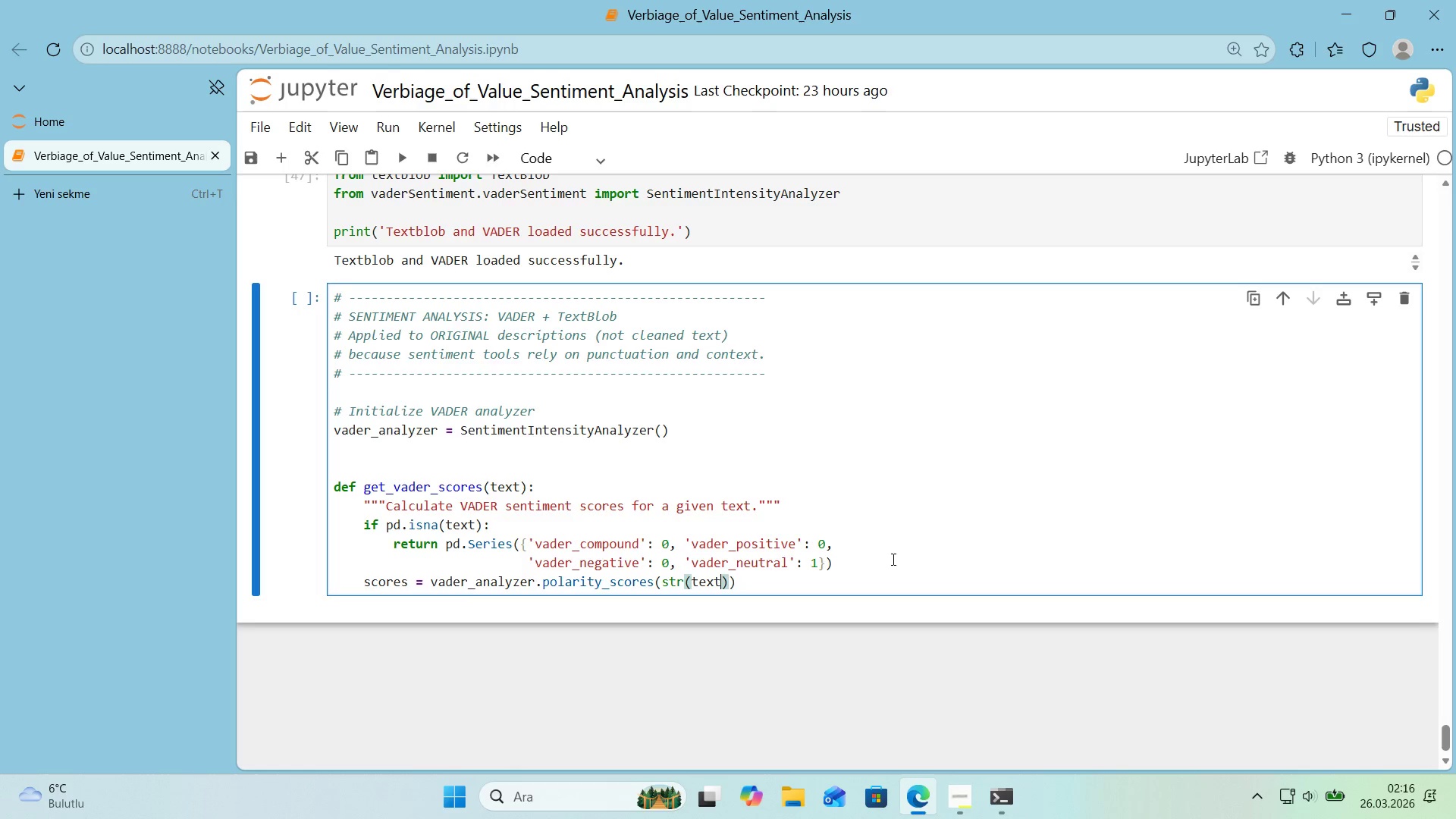 
key(ArrowRight)
 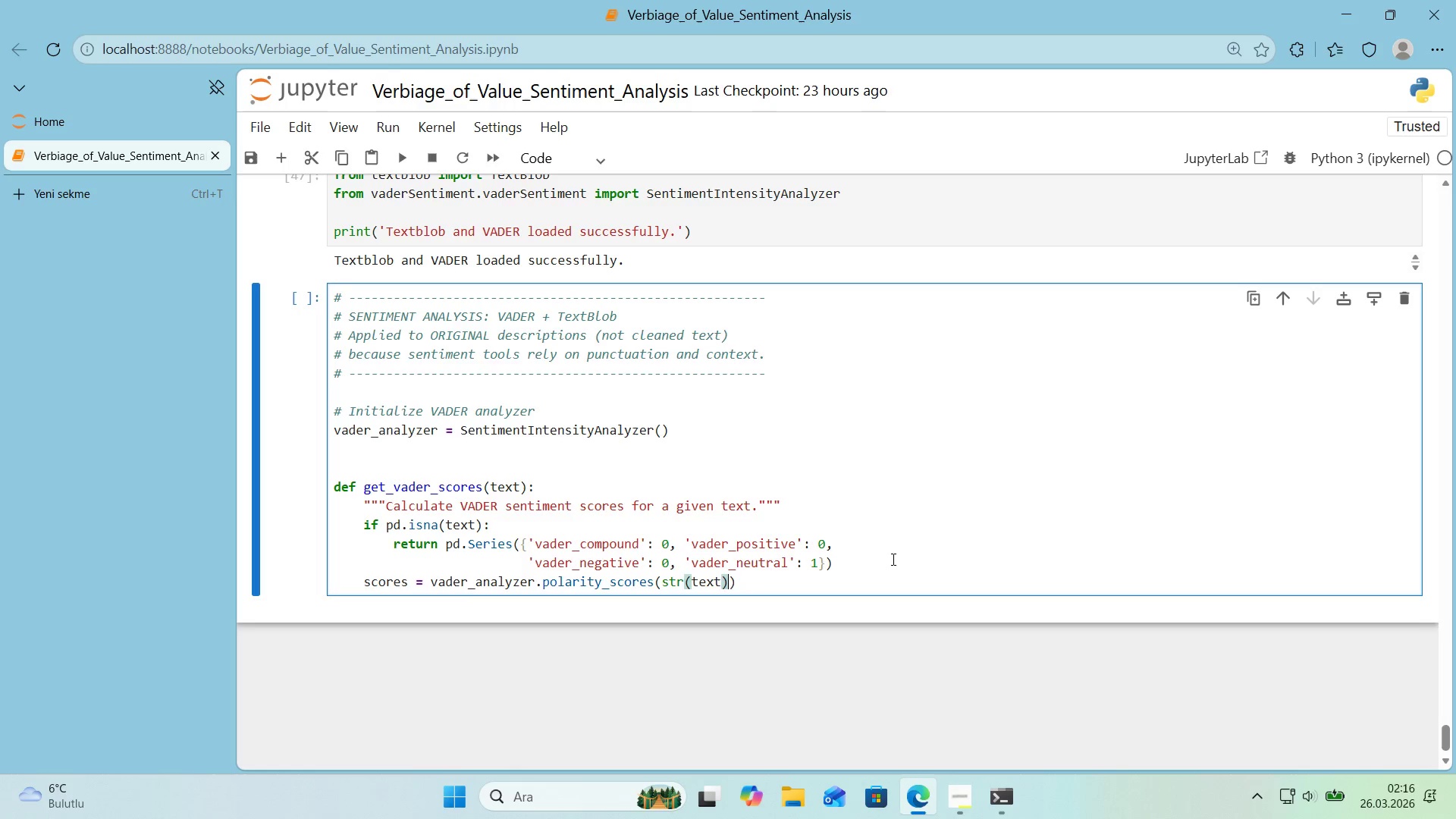 
key(ArrowRight)
 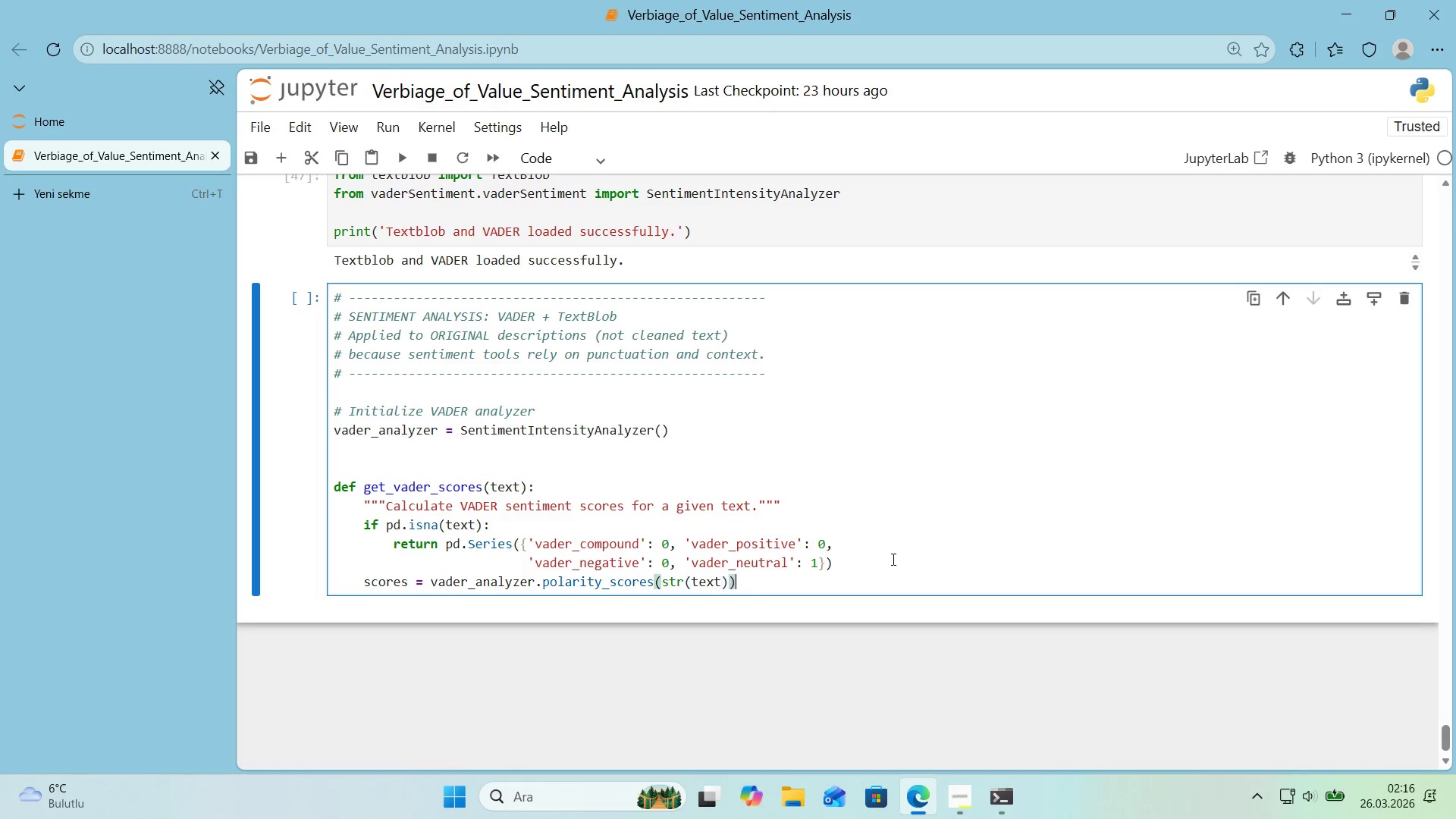 
key(ArrowRight)
 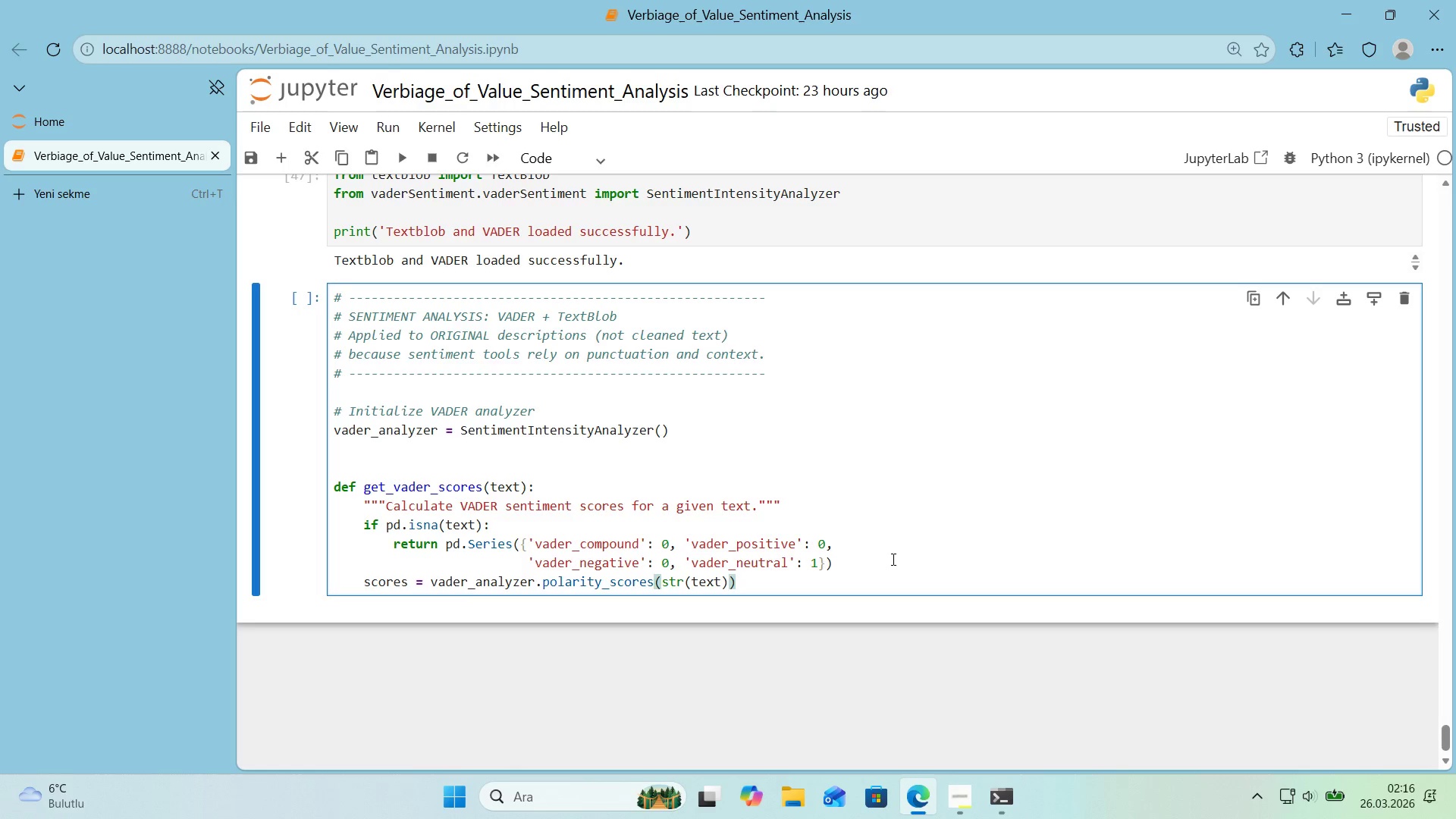 
key(Enter)
 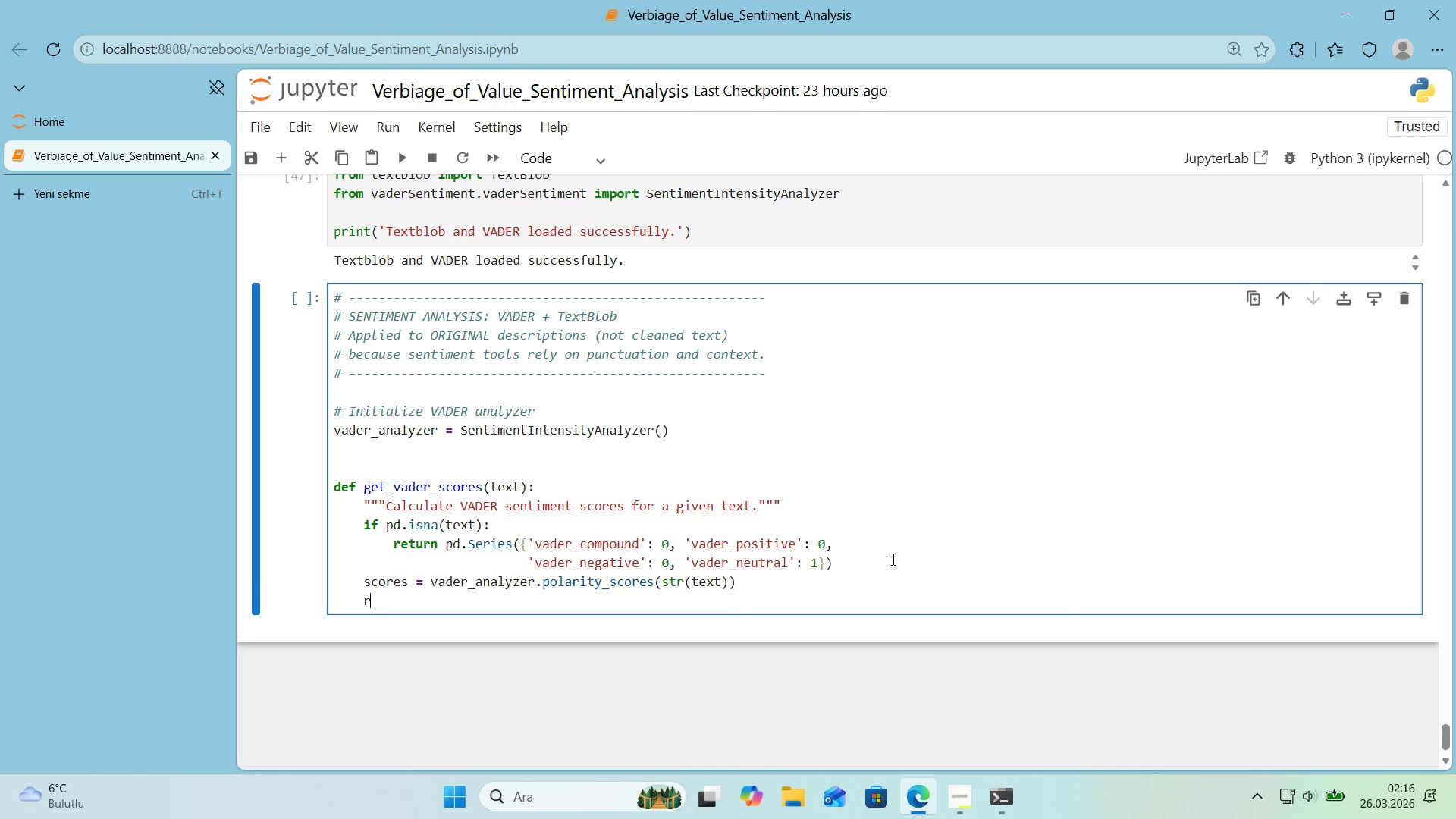 
type(return pd )
key(Backspace)
type(.SER')
key(Backspace)
key(Backspace)
key(Backspace)
type(er'es*()
 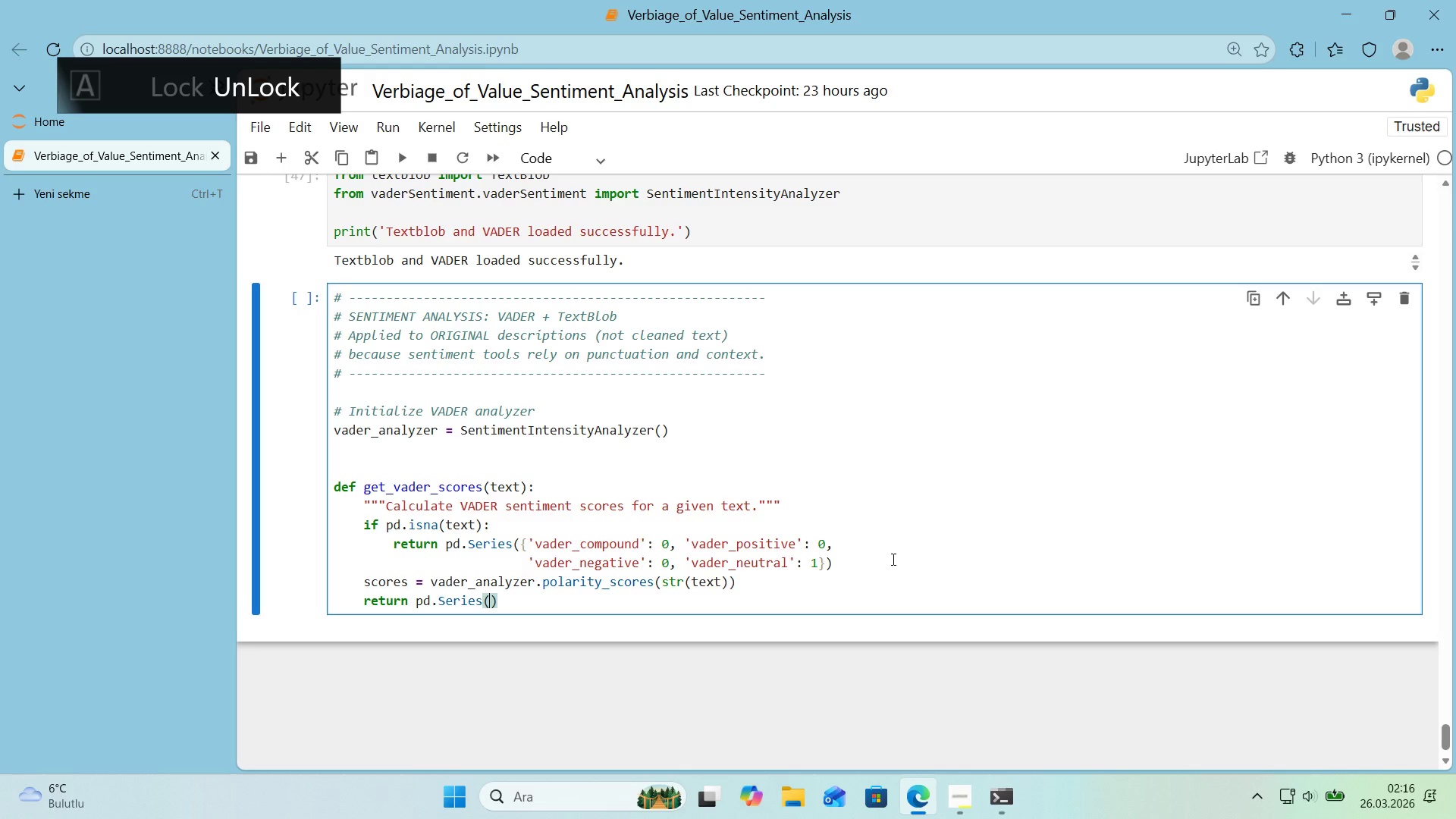 
 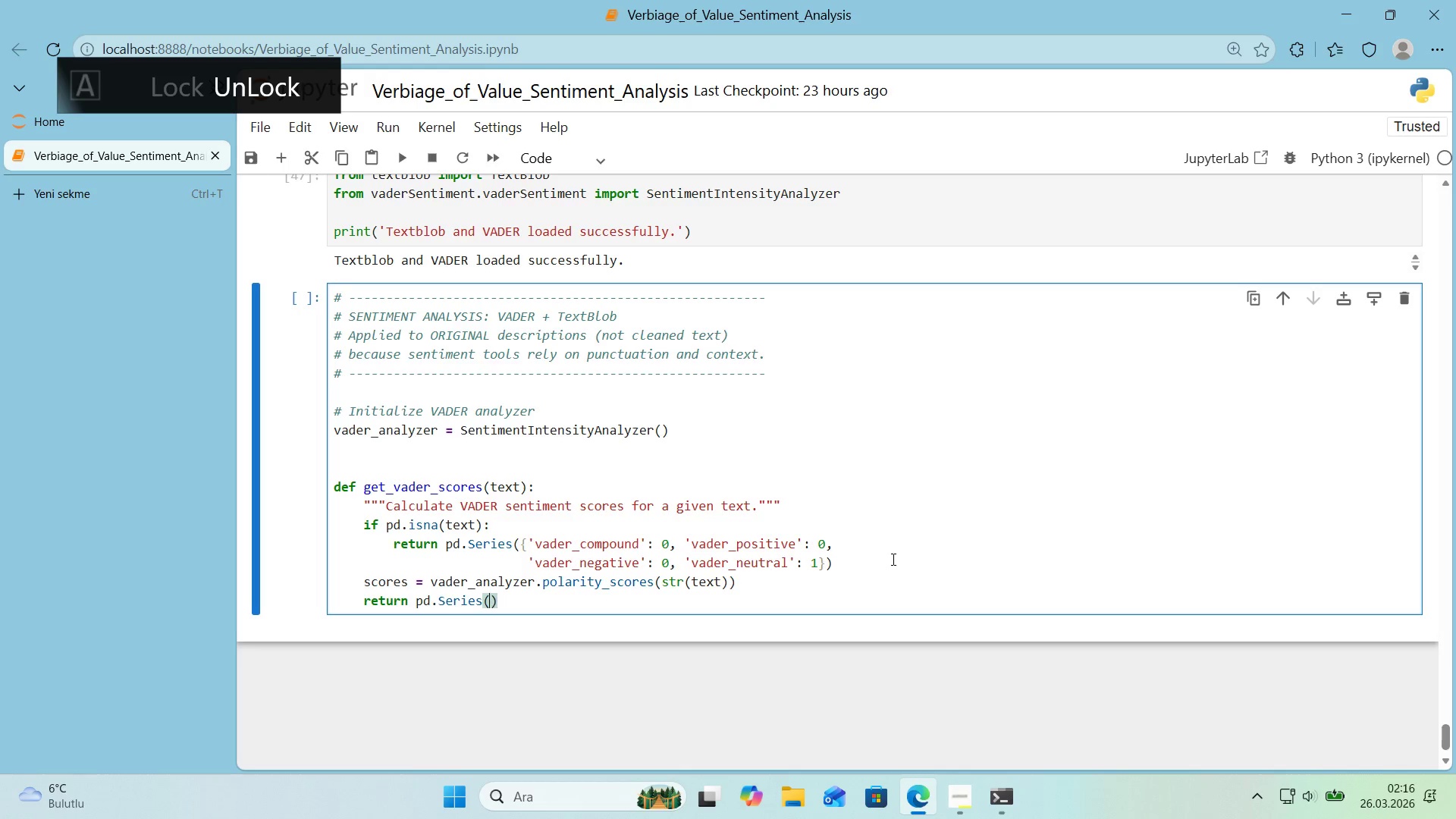 
key(ArrowLeft)
 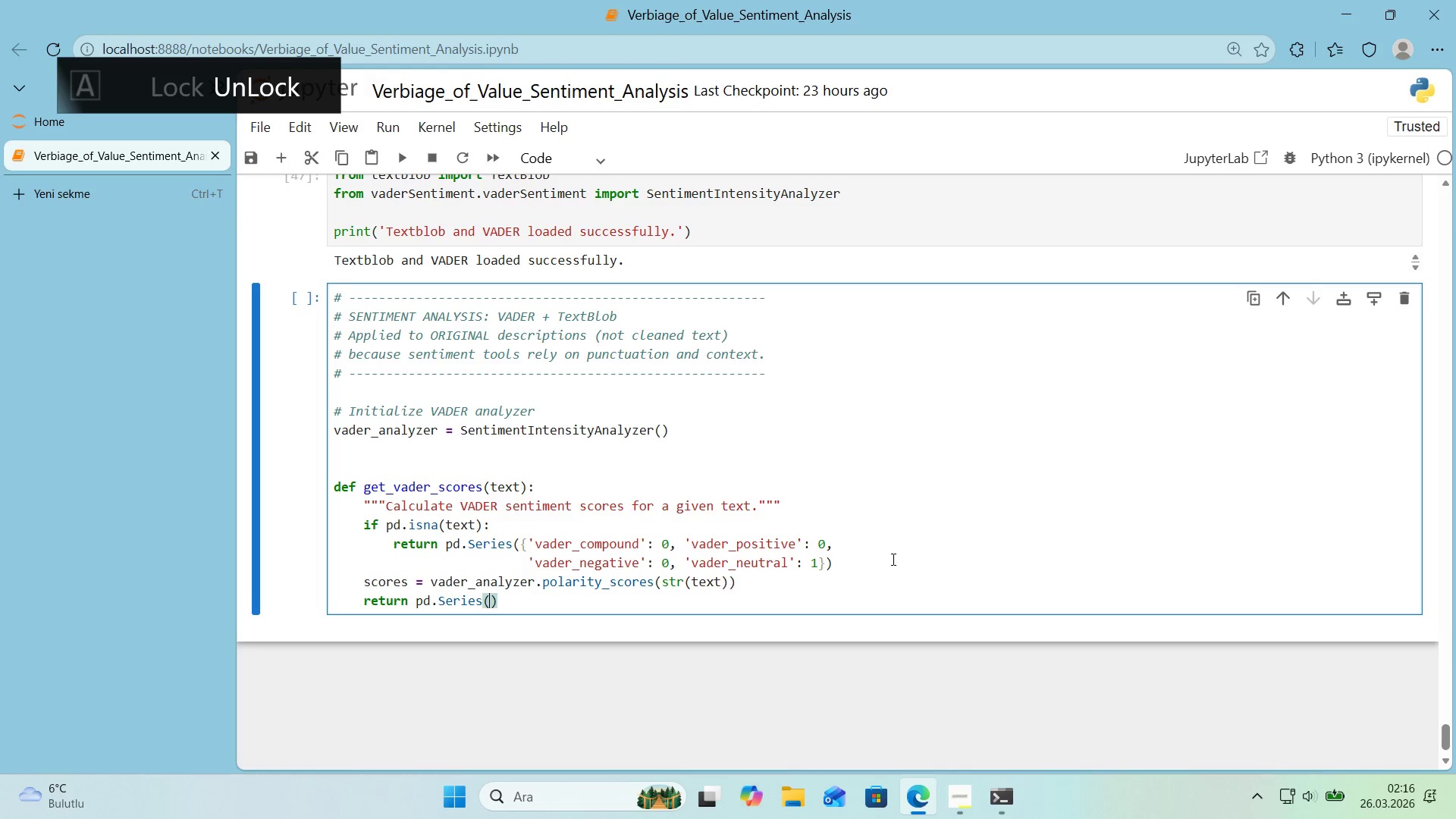 
key(Alt+Control+7)
 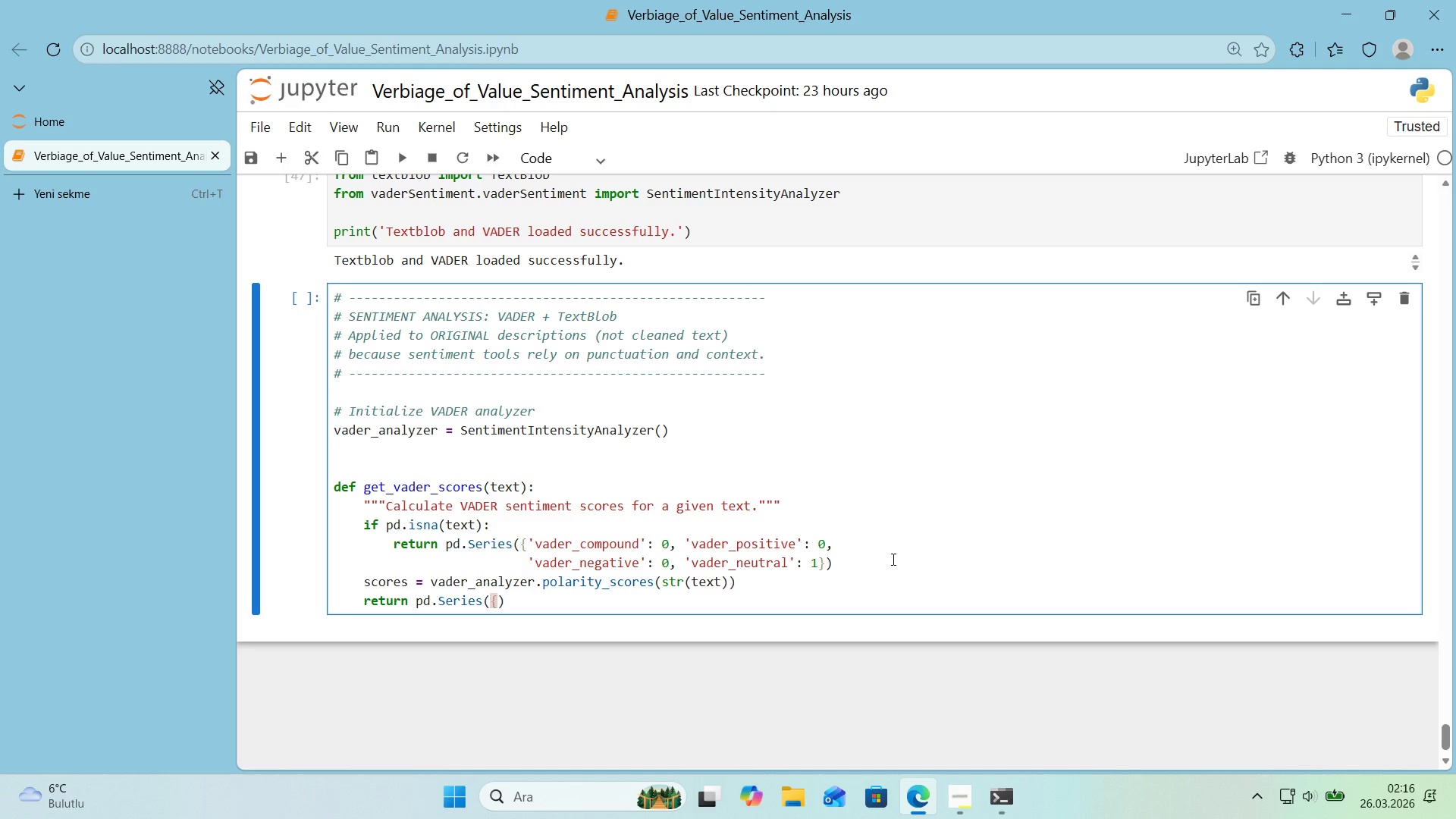 
key(Enter)
 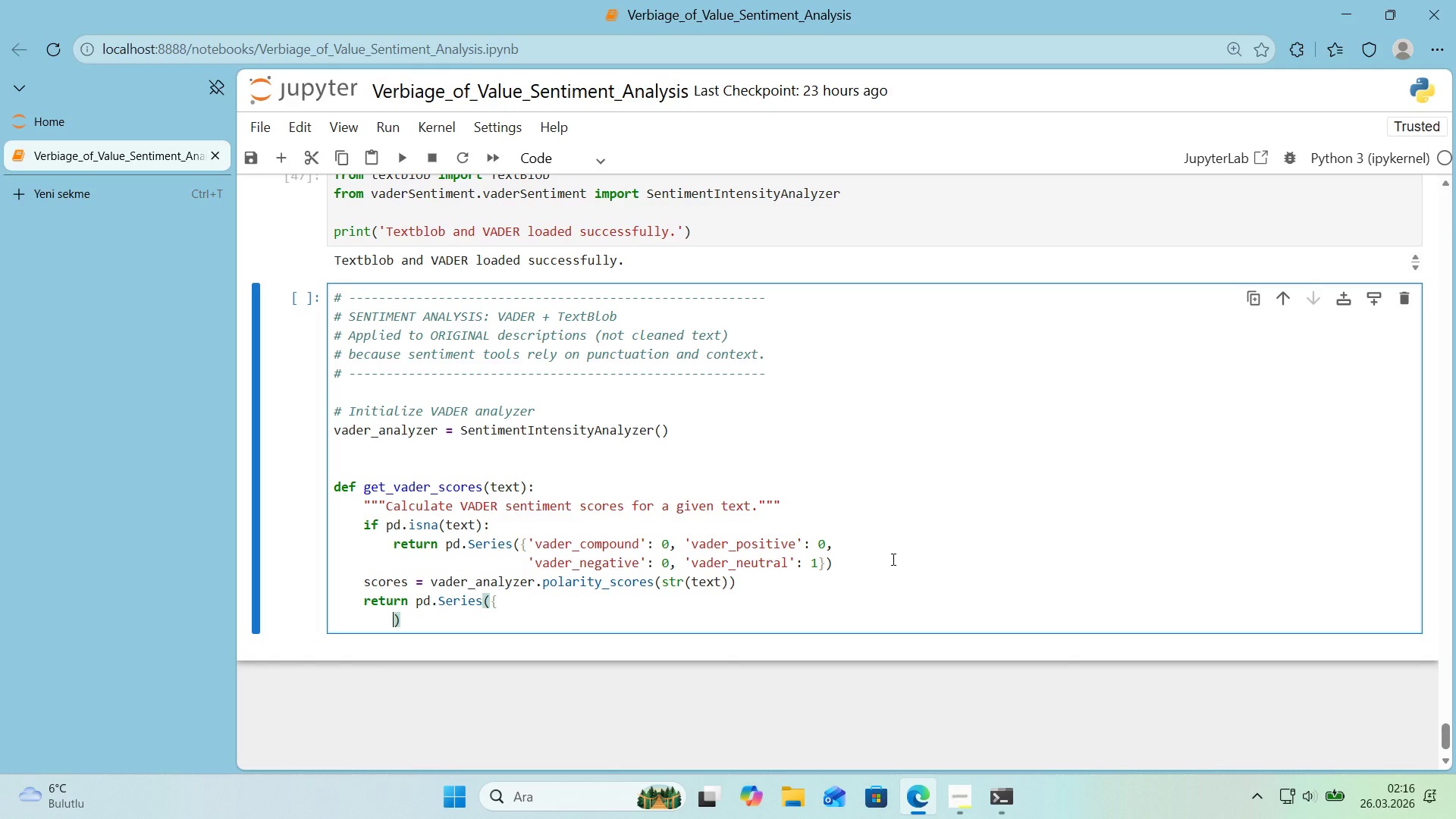 
type(@@)
 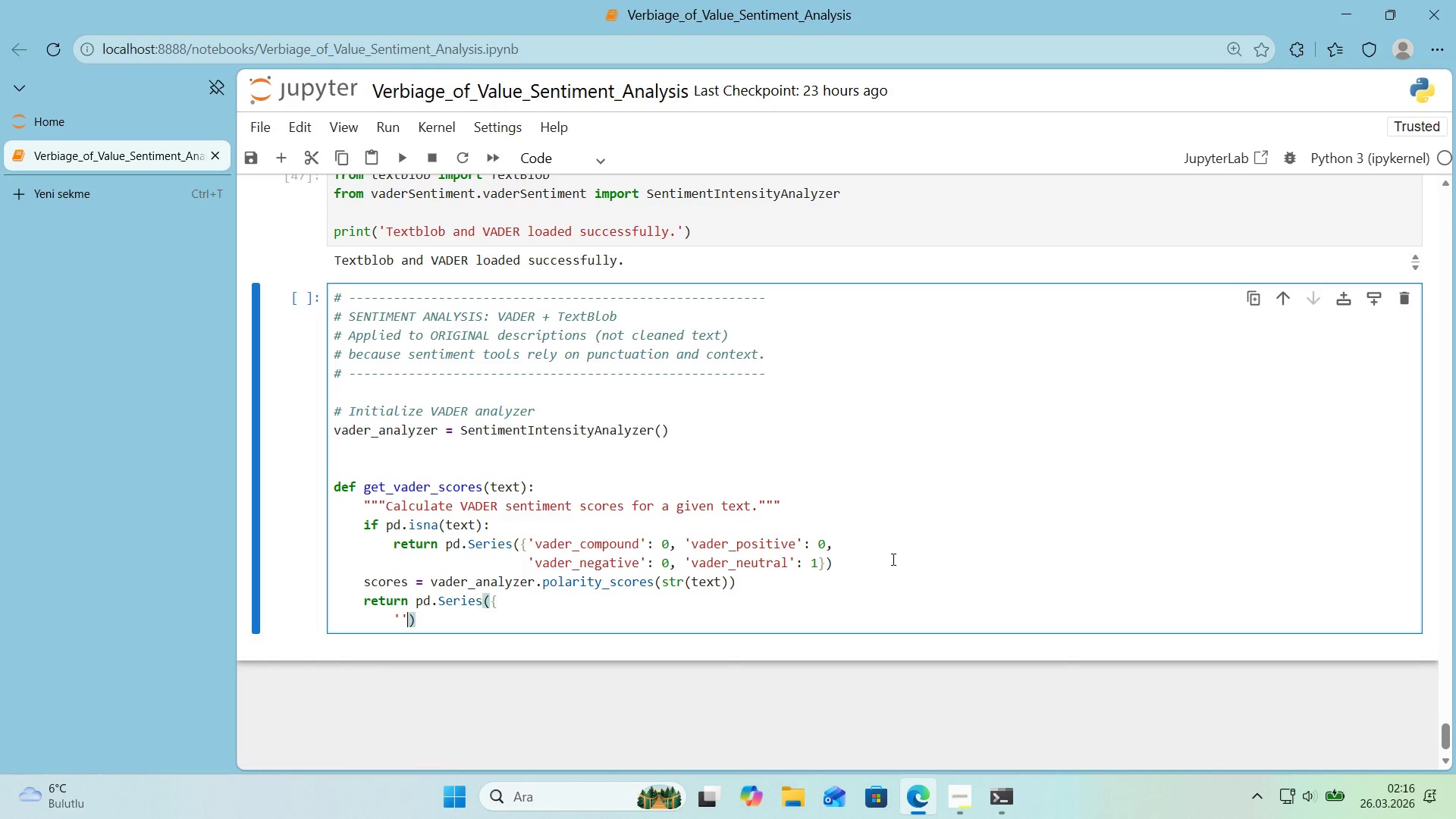 
key(ArrowLeft)
 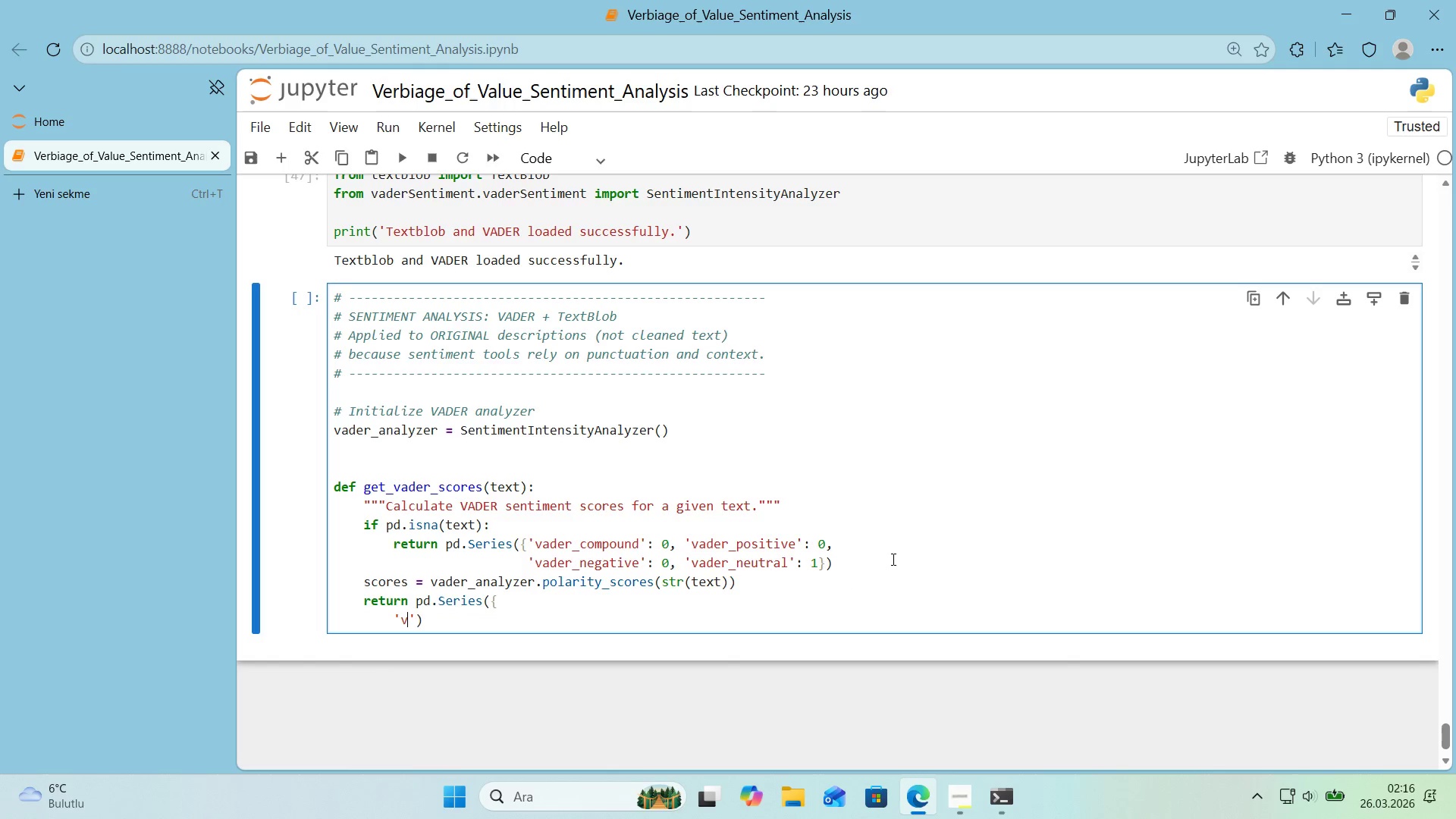 
type(vader_compound)
 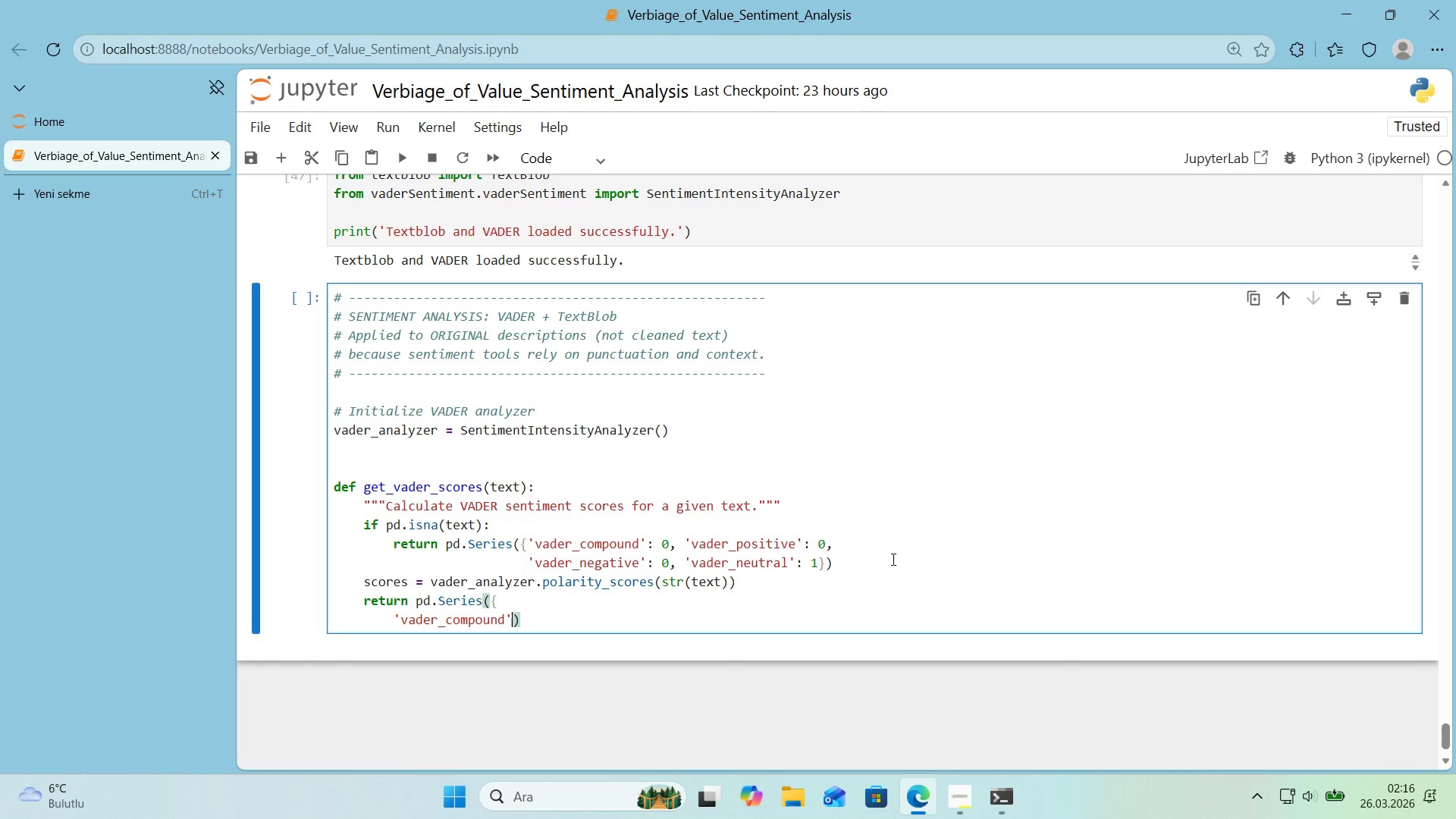 
key(ArrowRight)
 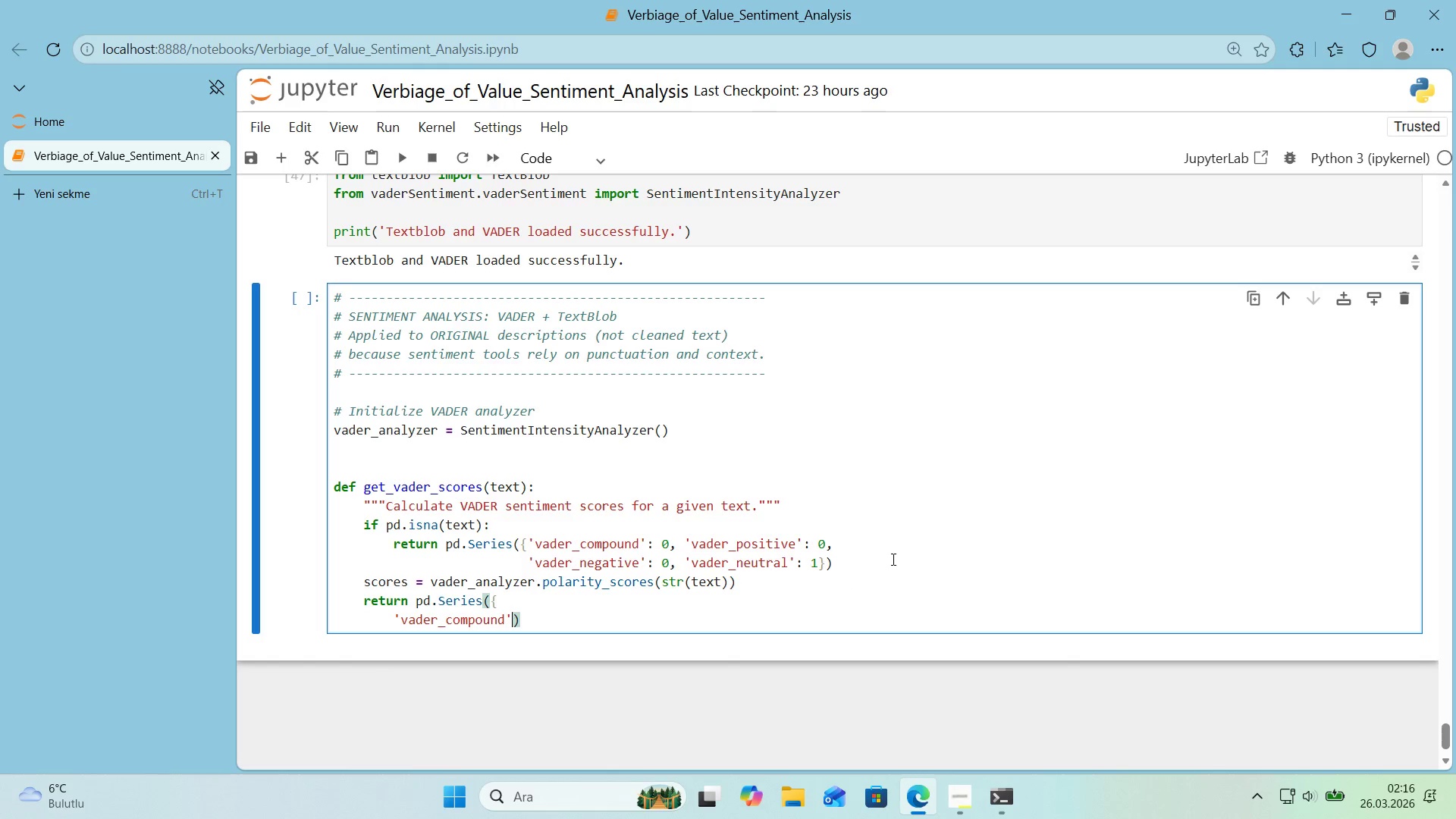 
type(> scores)
 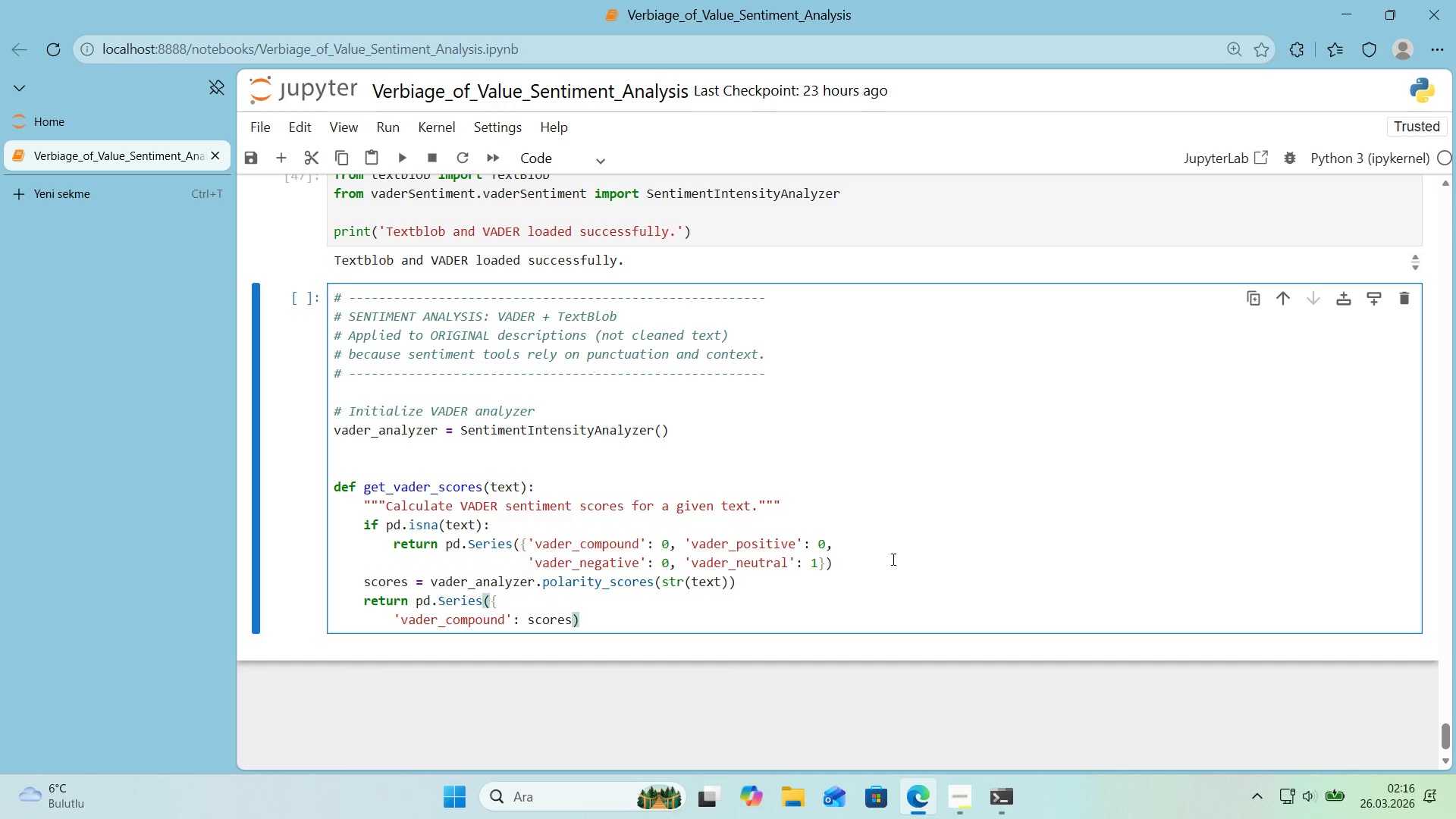 
key(Alt+Control+8)
 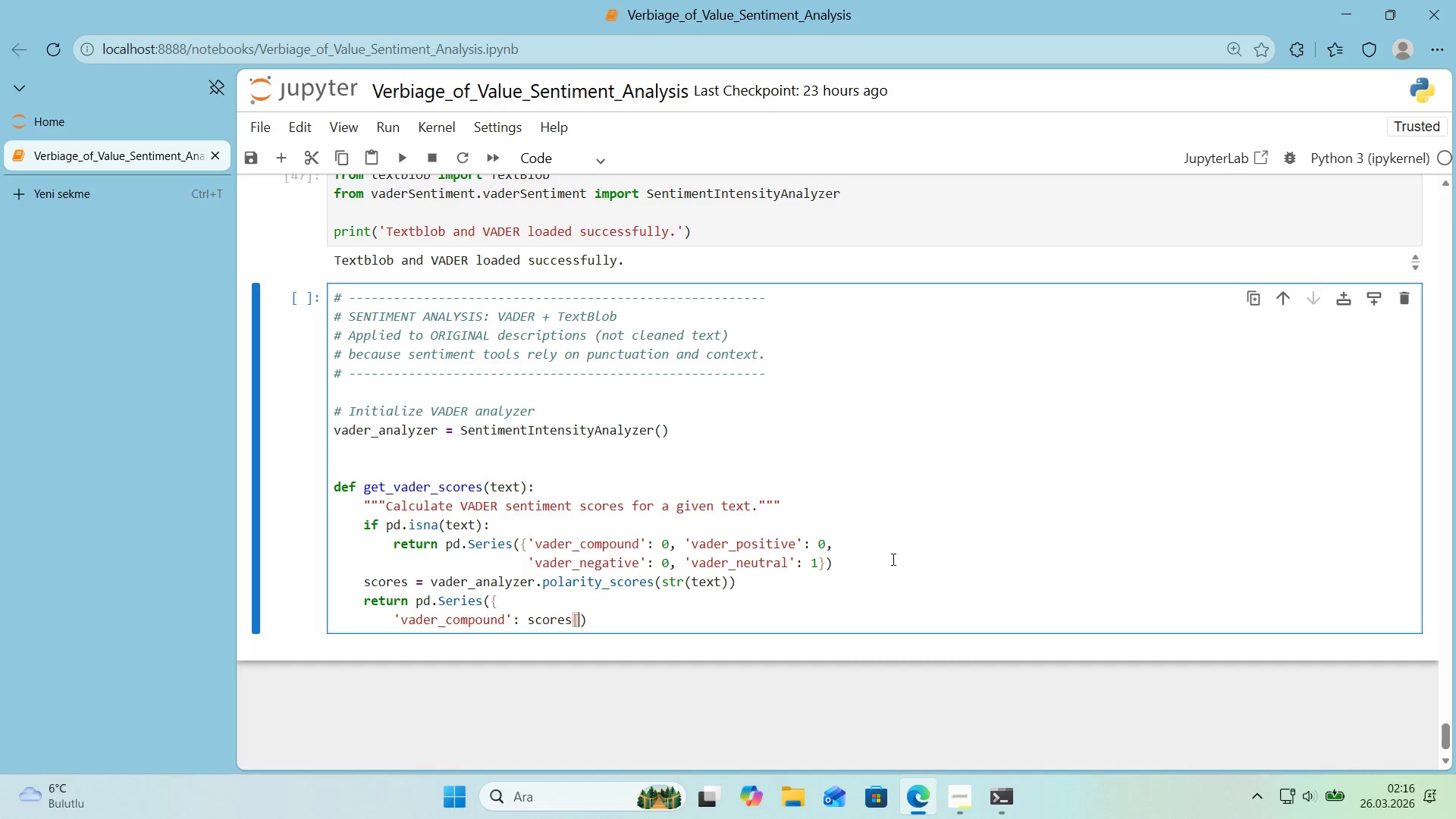 
key(Alt+Control+9)
 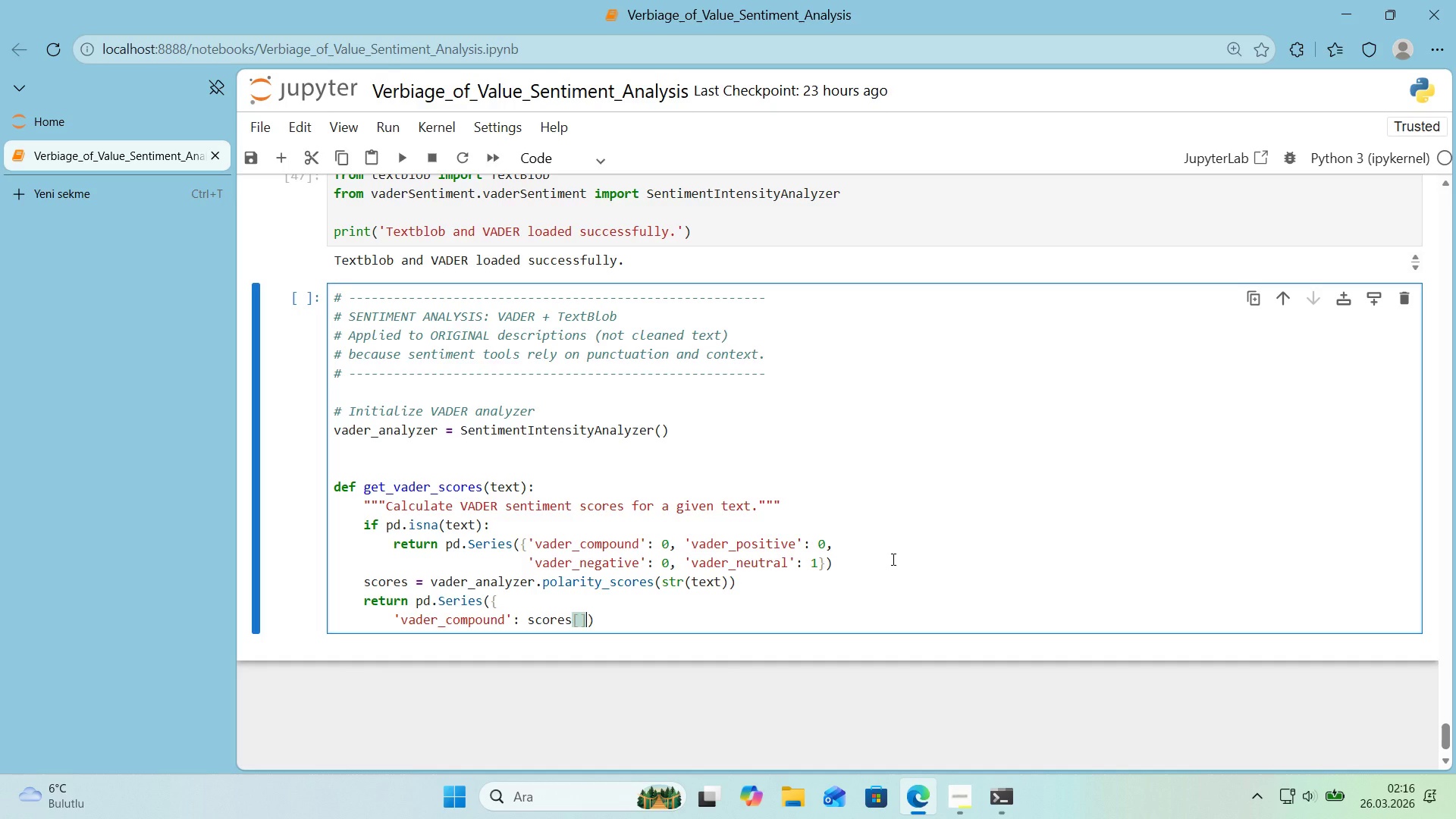 
key(ArrowLeft)
 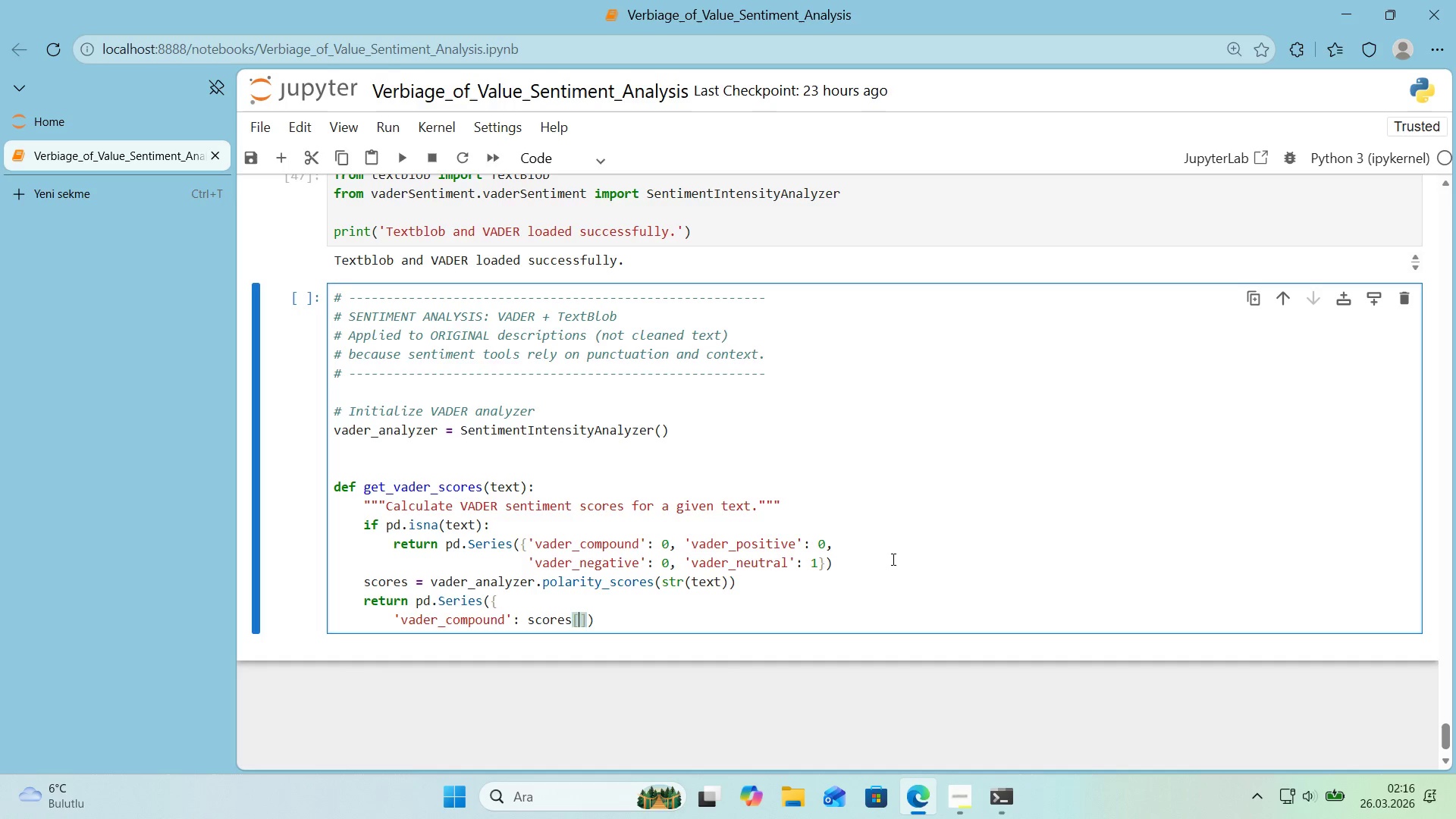 
type(@@)
 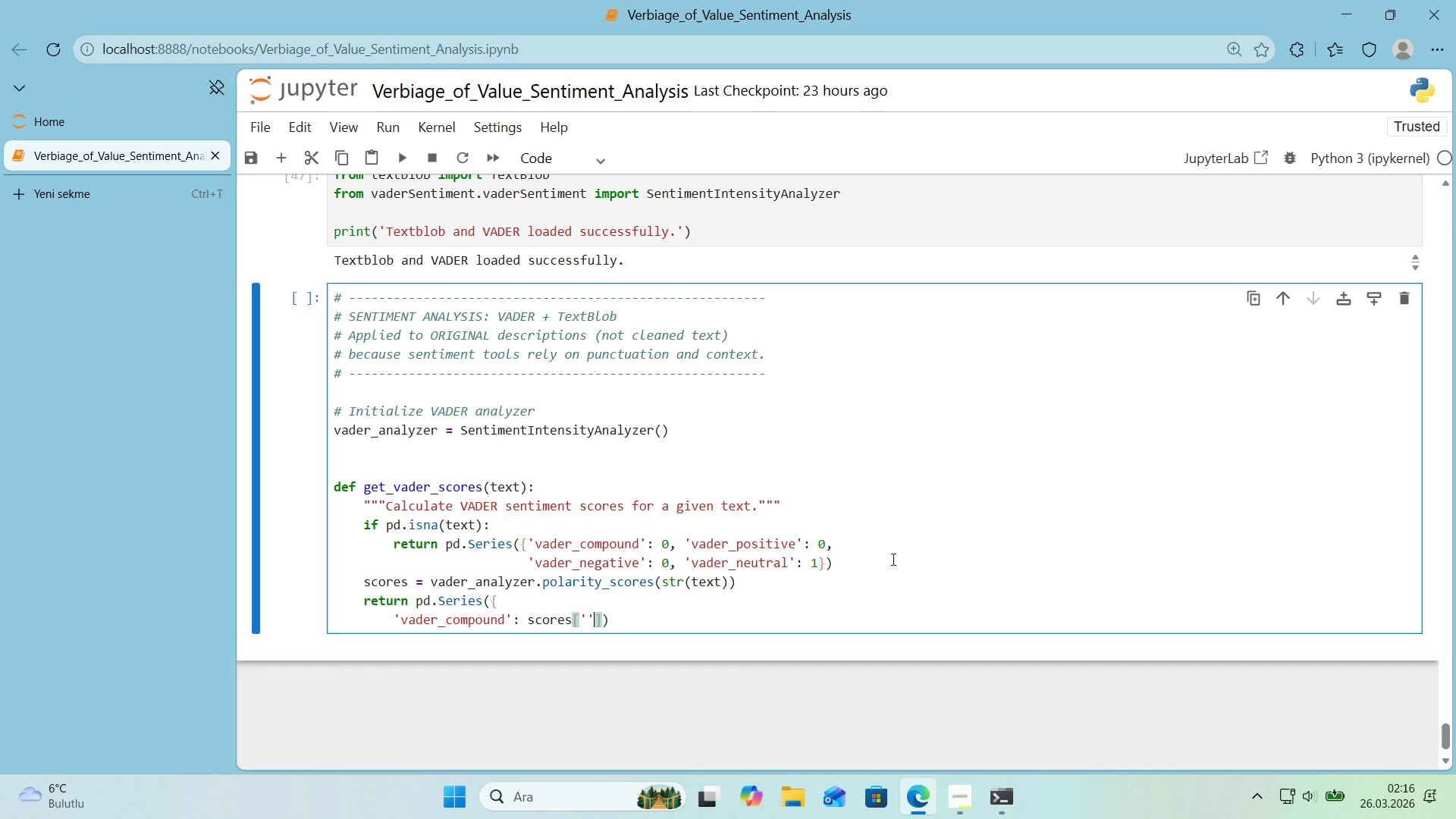 
key(ArrowLeft)
 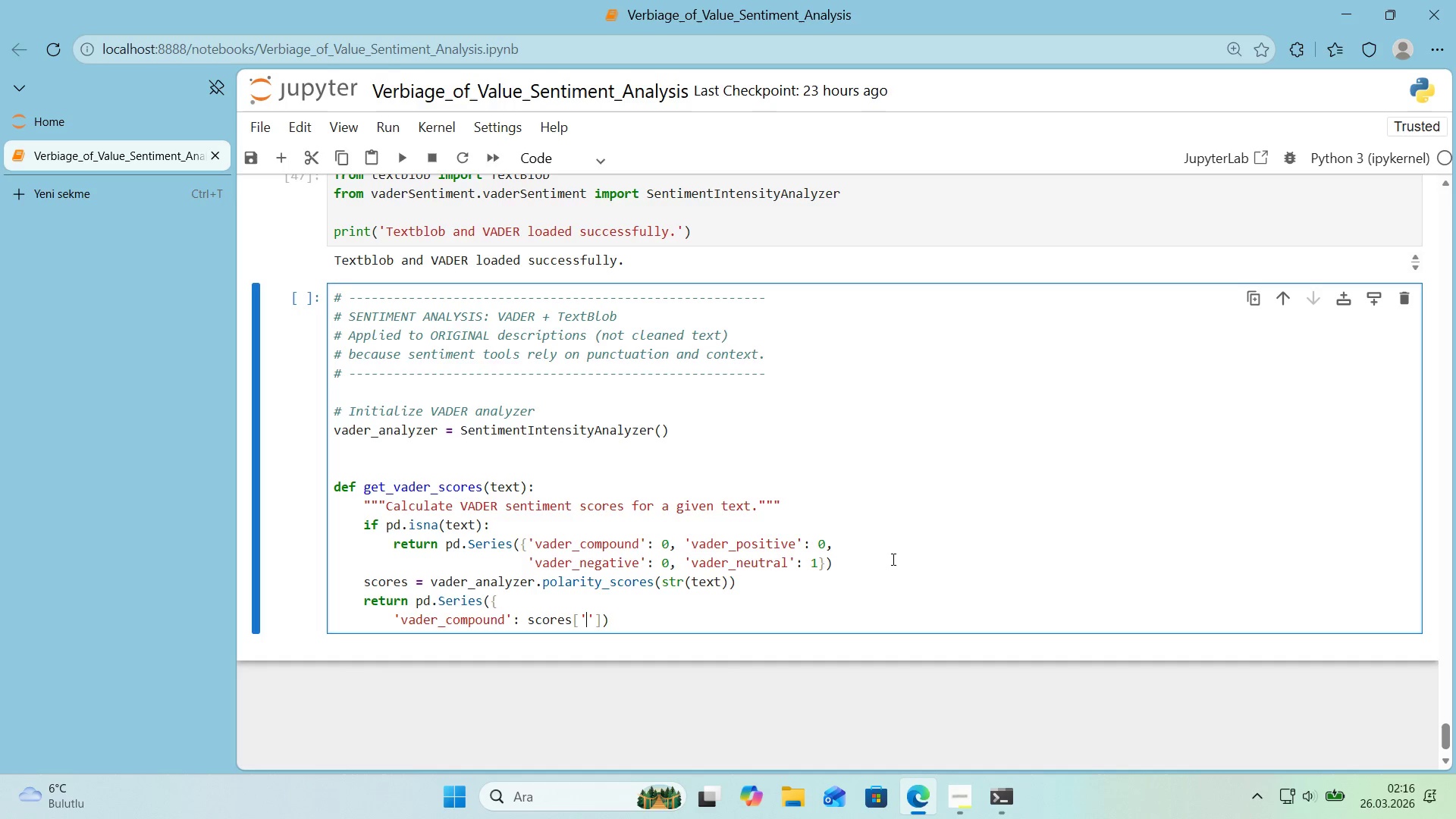 
type(compound)
 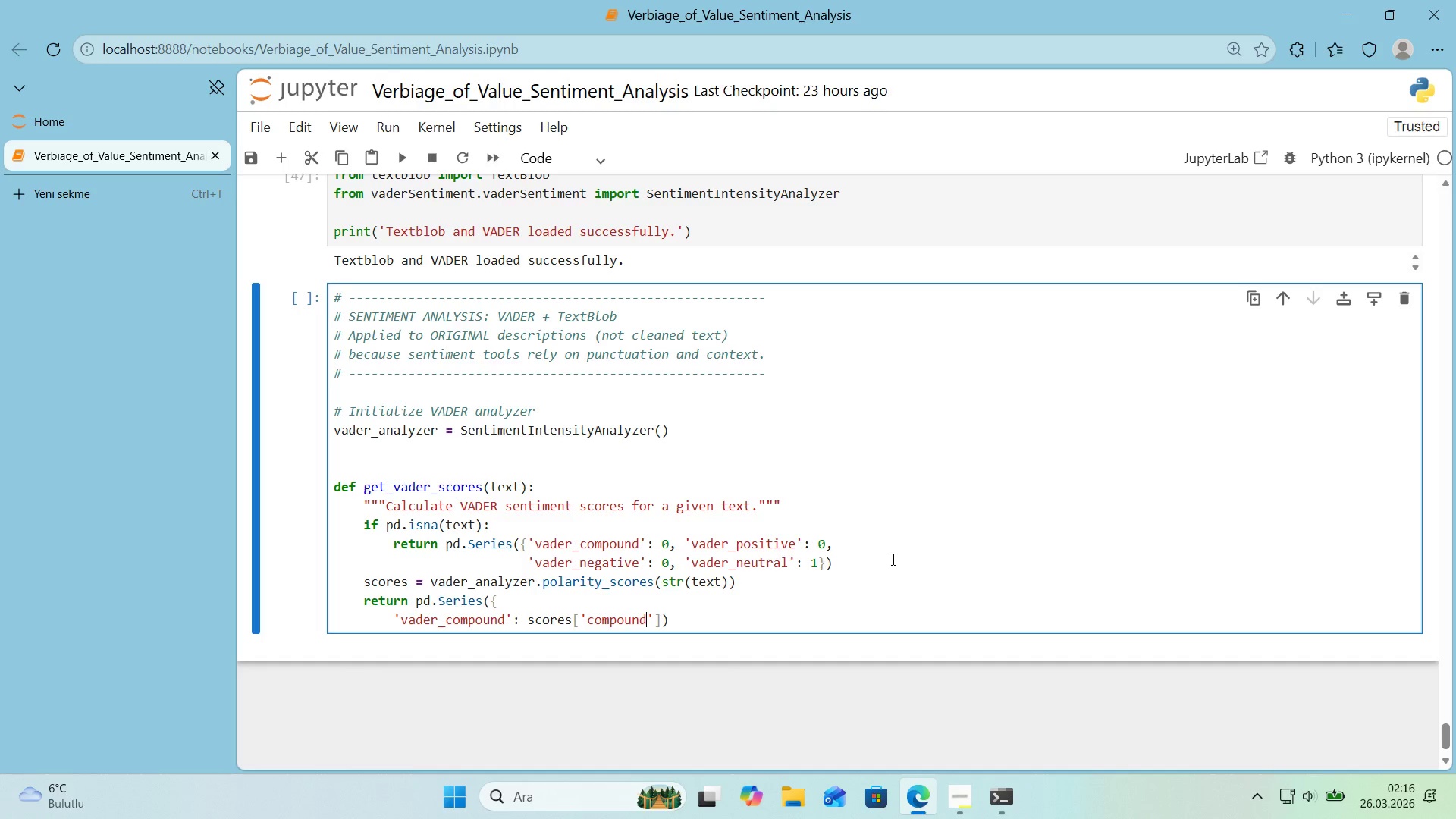 
key(ArrowRight)
 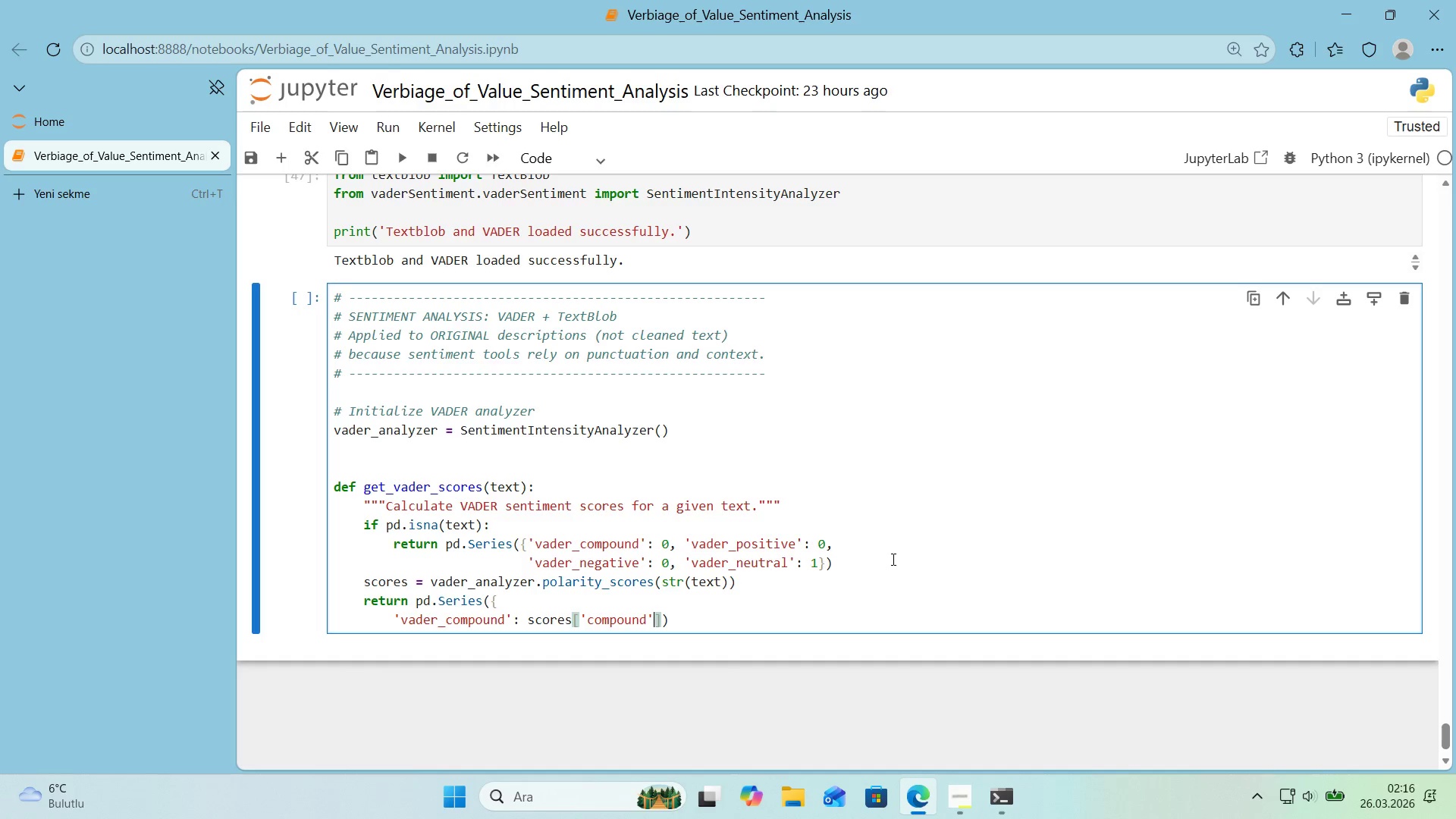 
key(ArrowRight)
 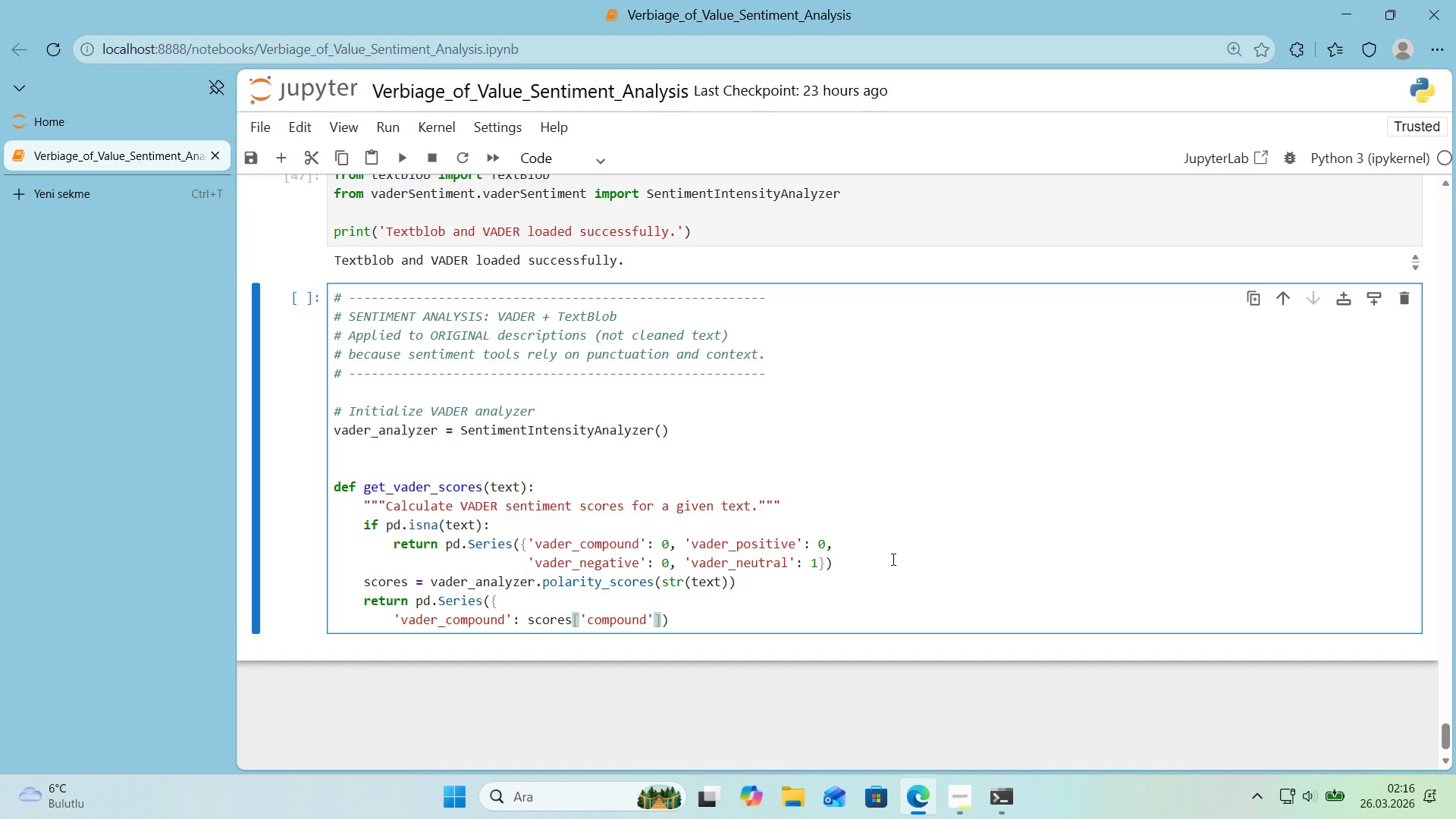 
key(Comma)
 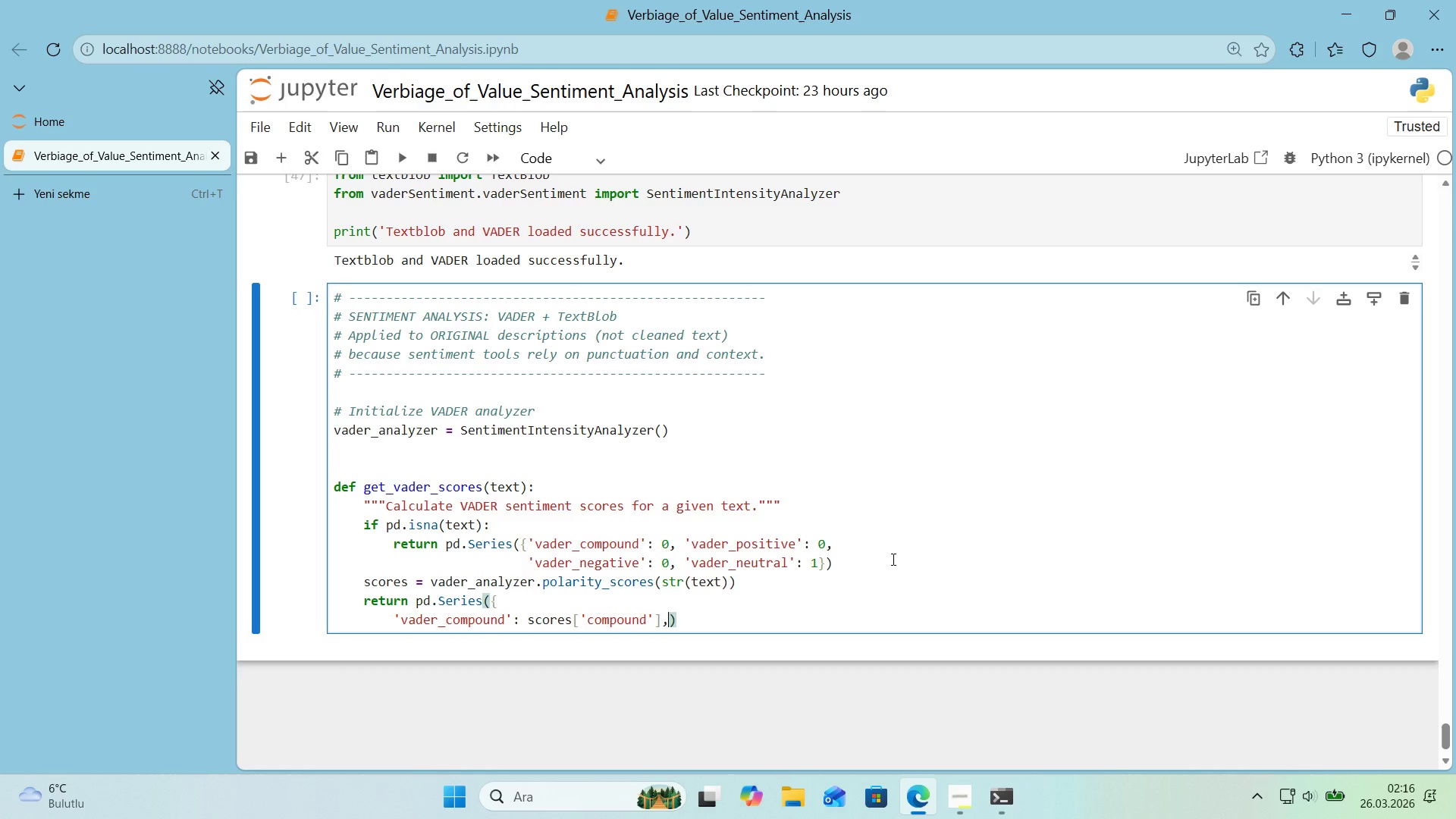 
key(Enter)
 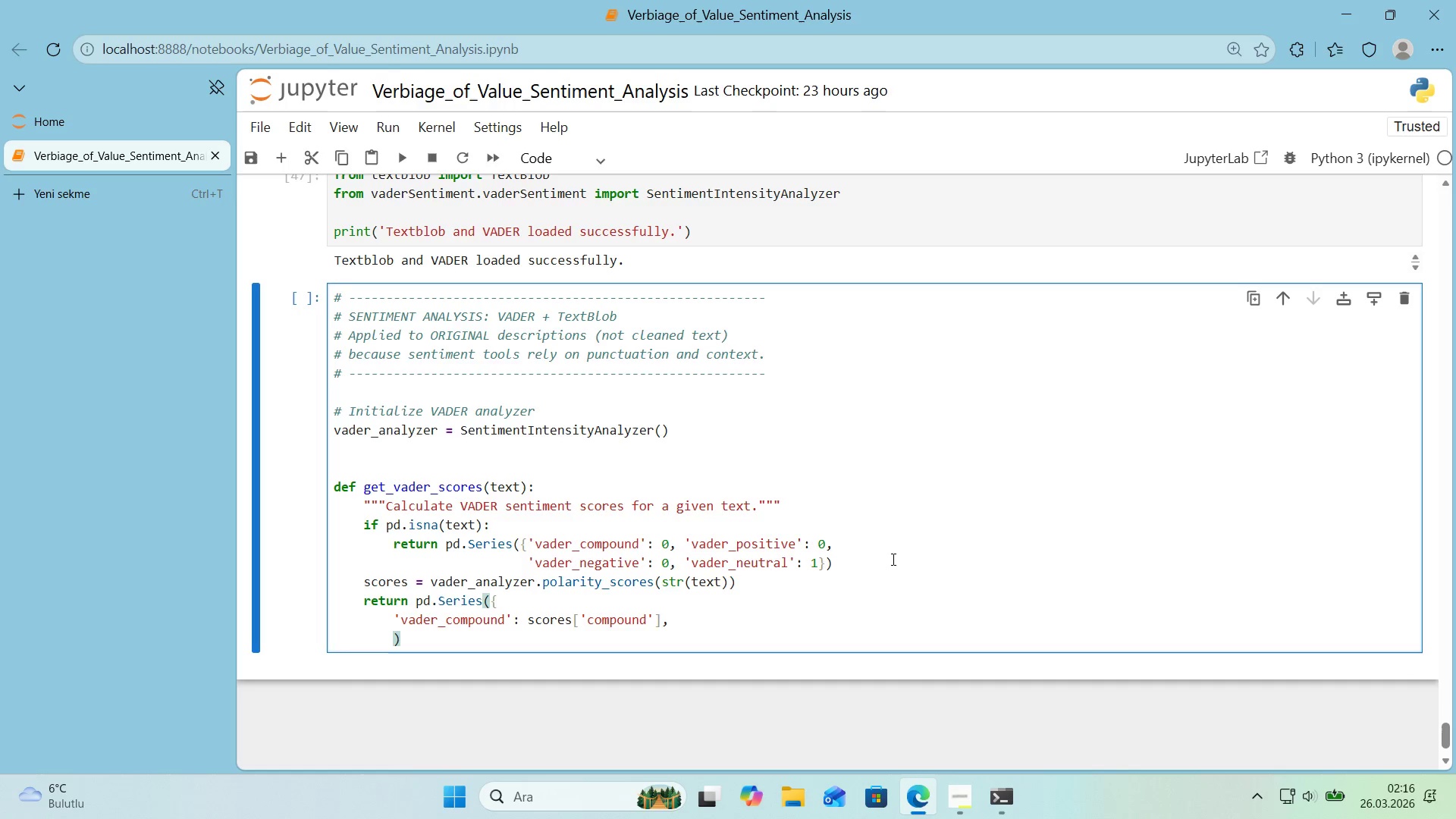 
type(@@)
 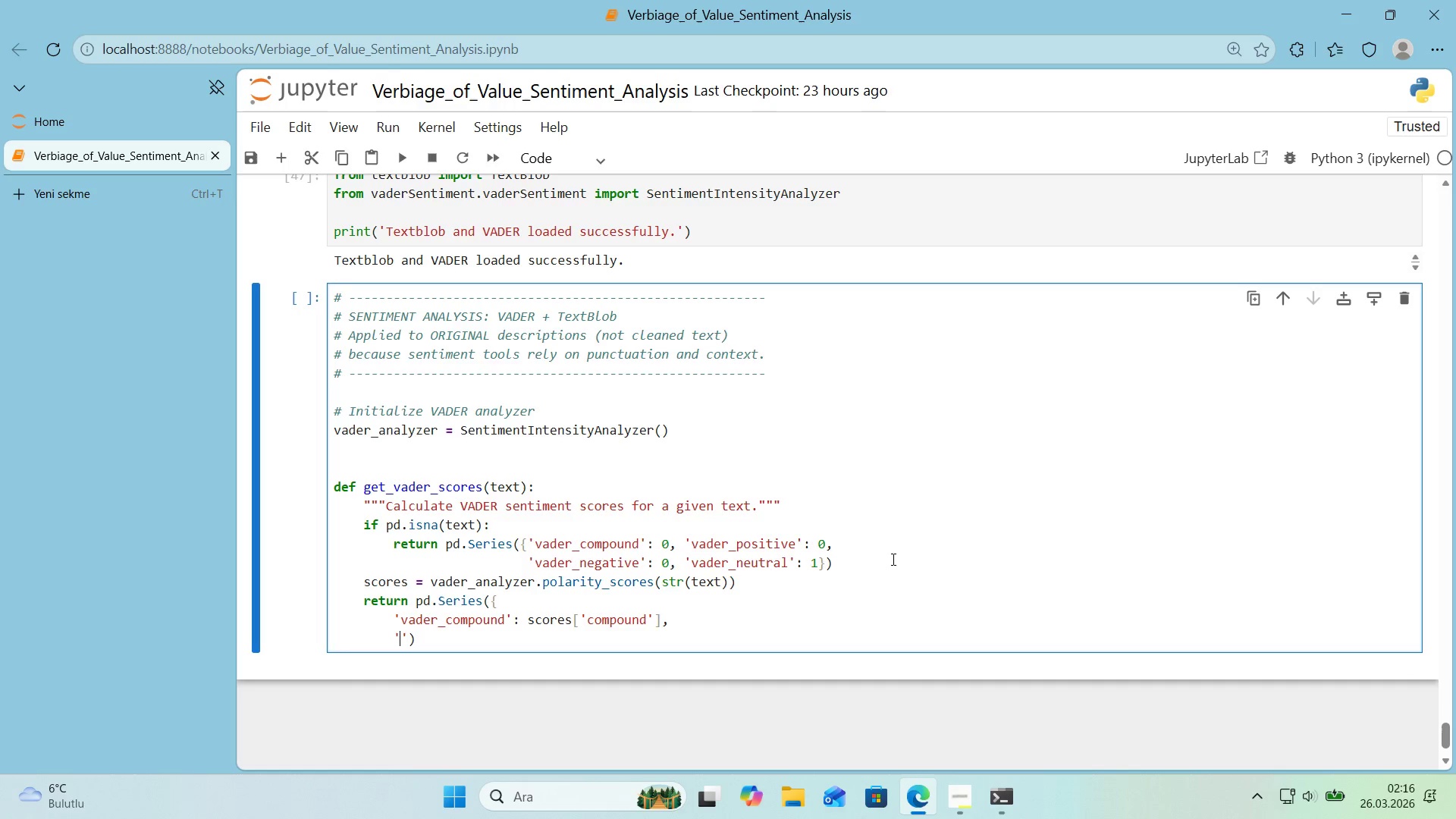 
key(ArrowLeft)
 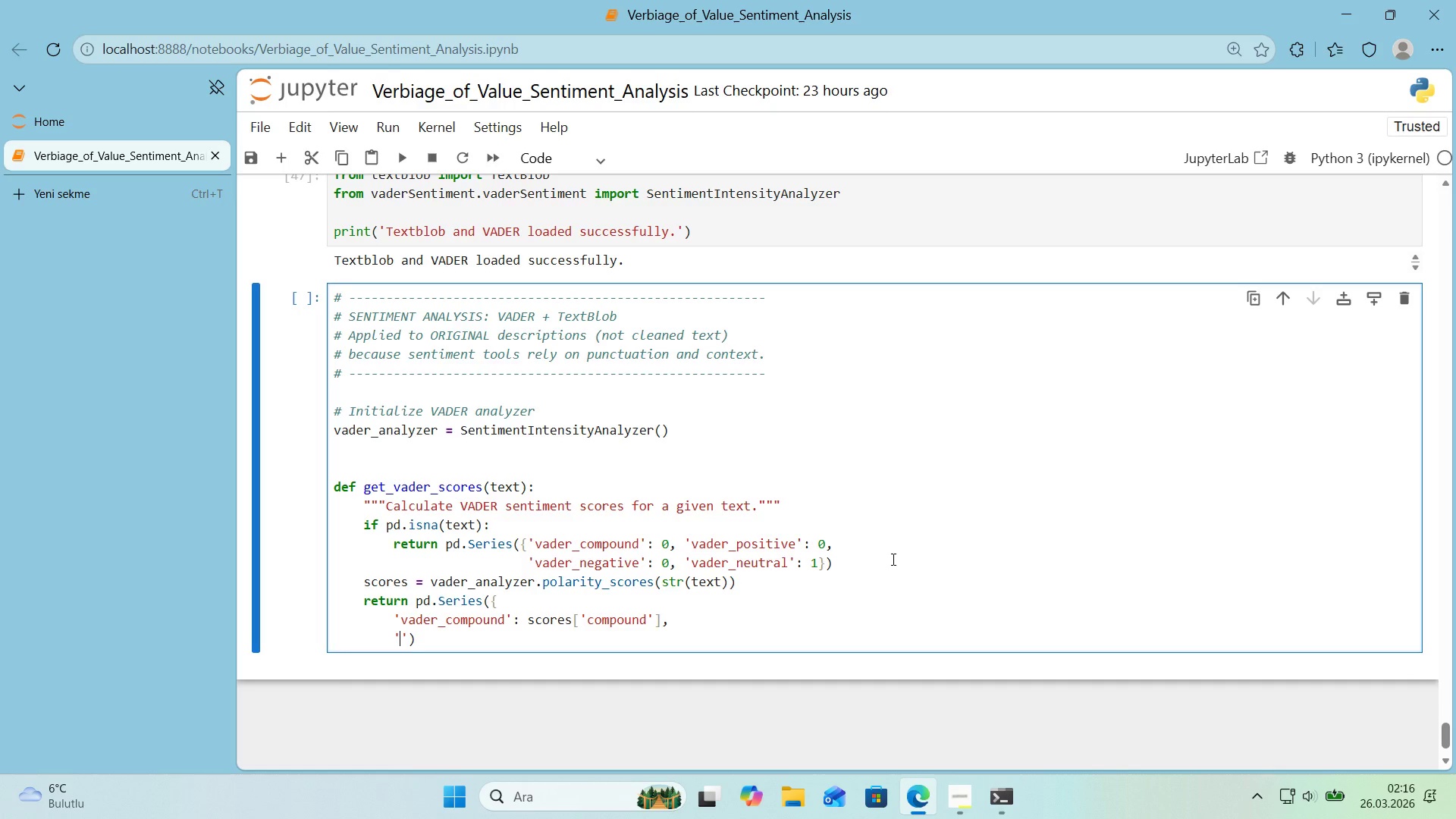 
type(vader_pos't've)
 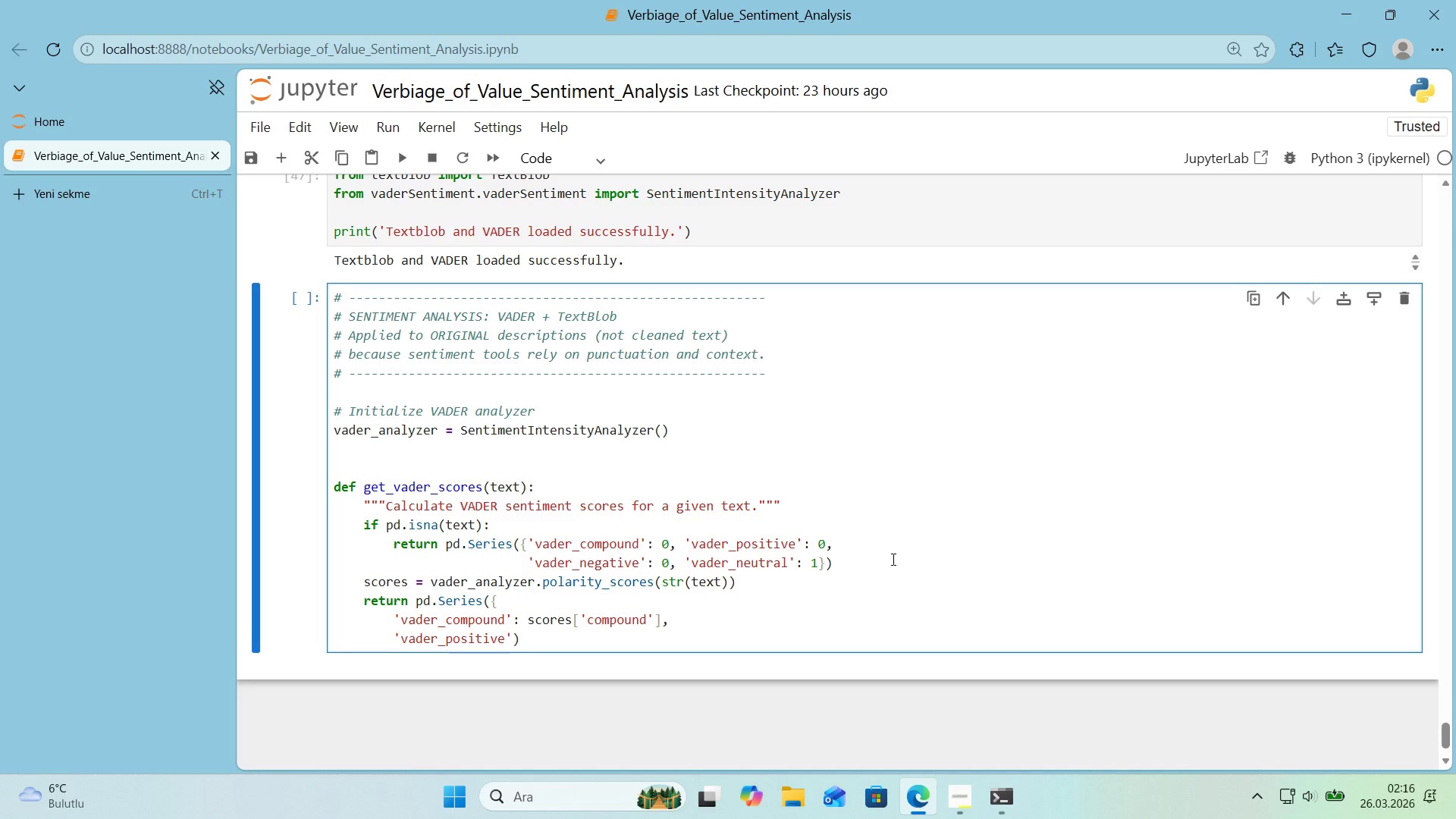 
key(ArrowRight)
 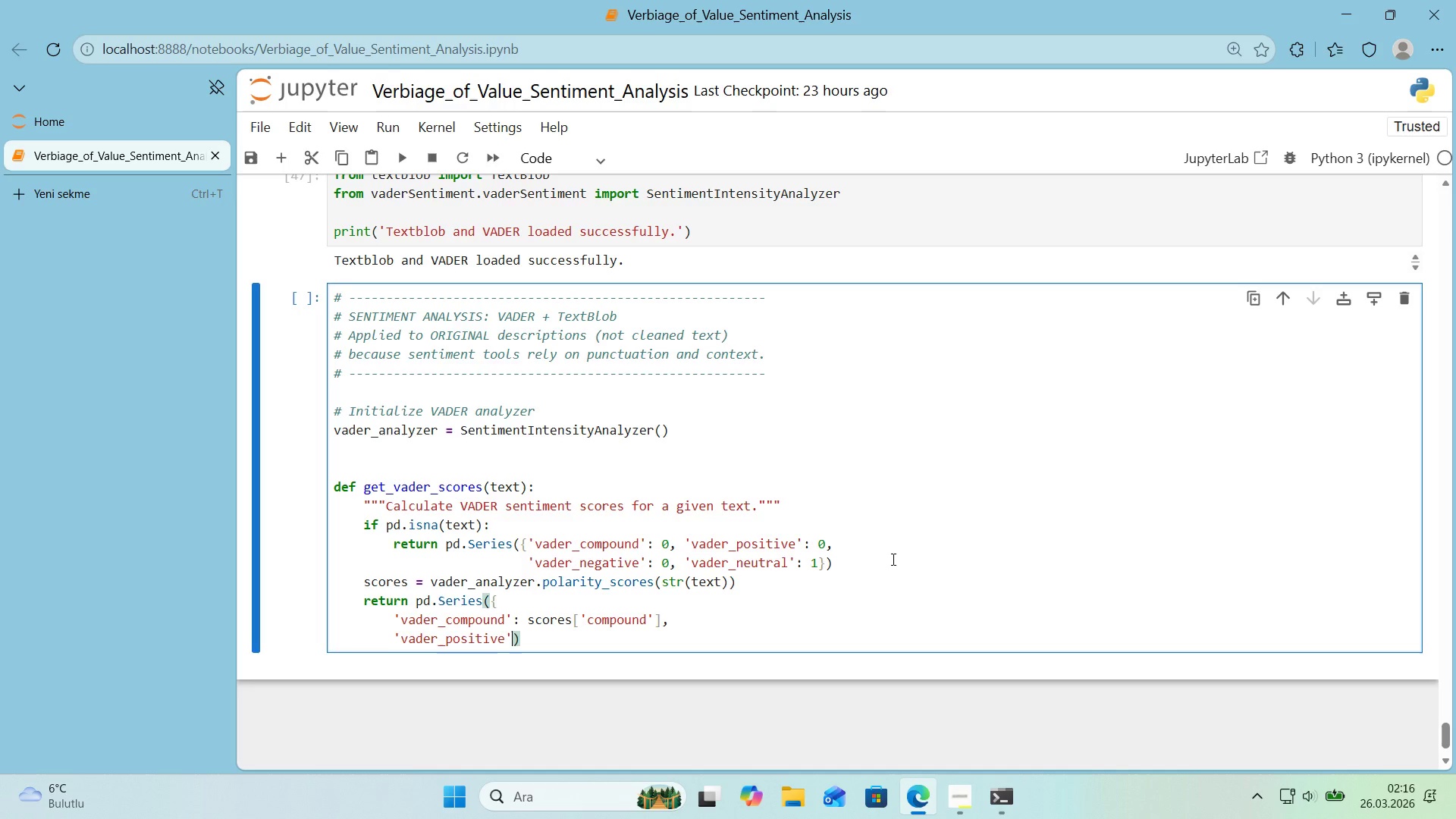 
type(> scores)
 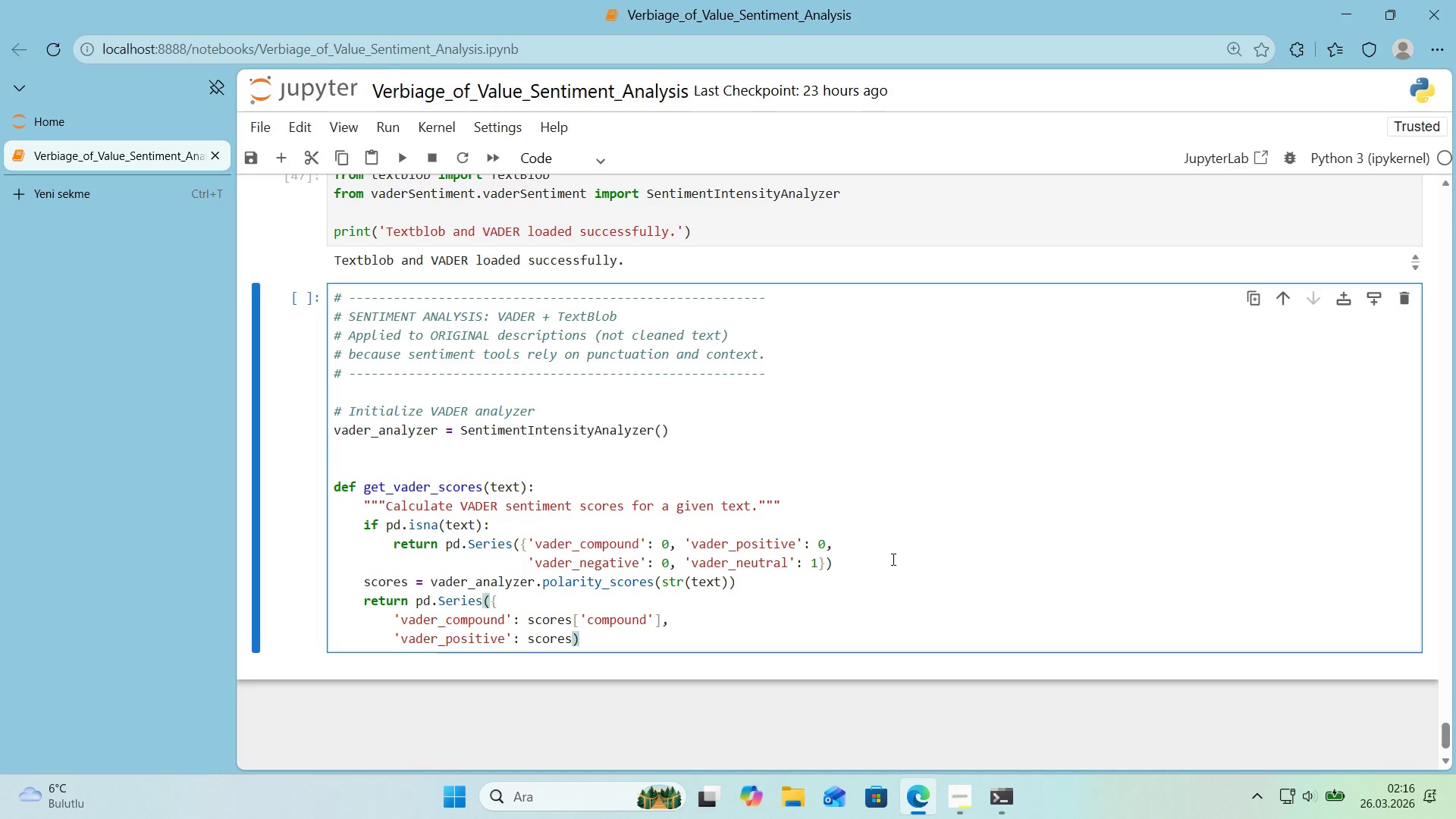 
key(Alt+Control+8)
 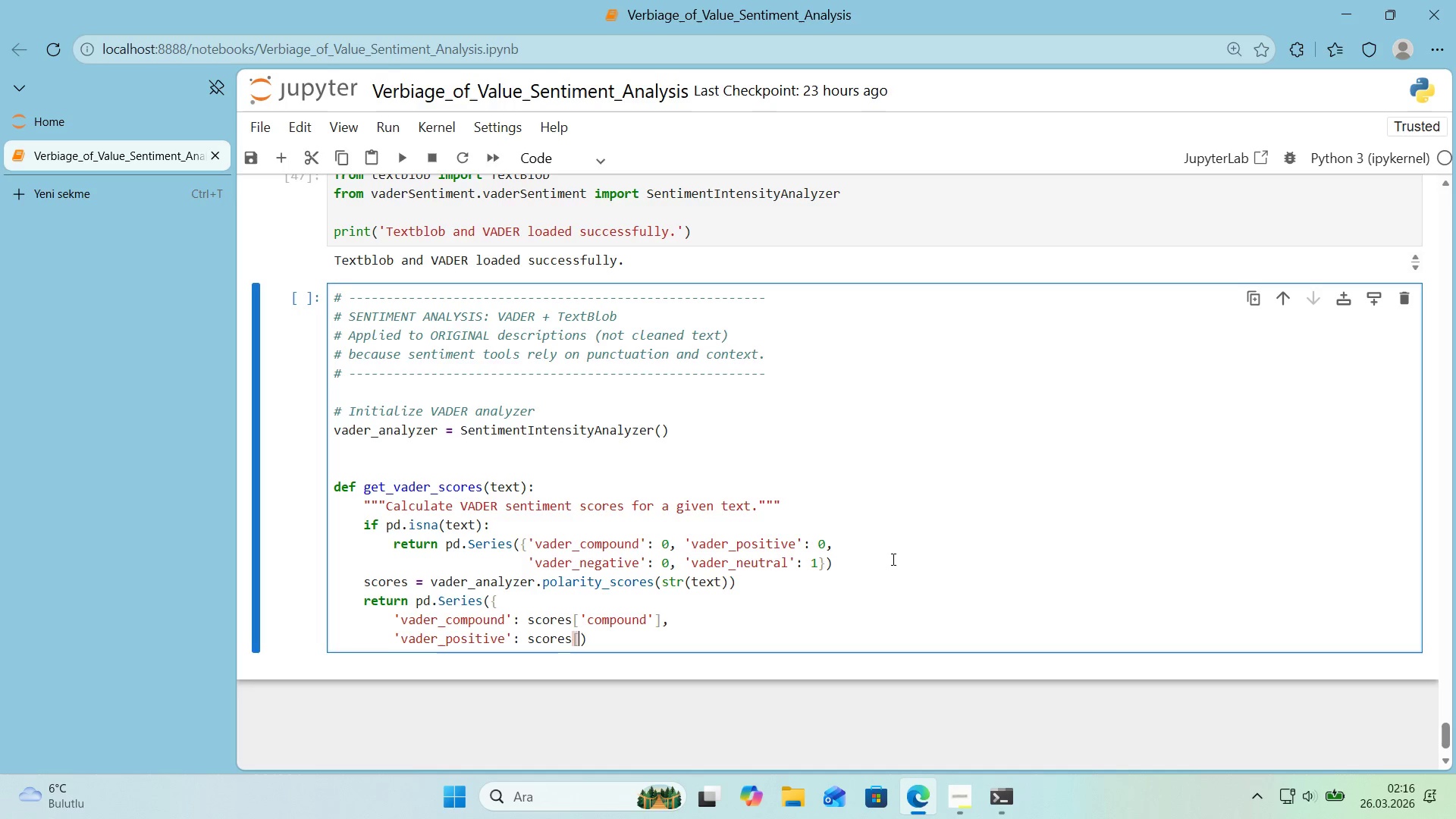 
key(Alt+Control+9)
 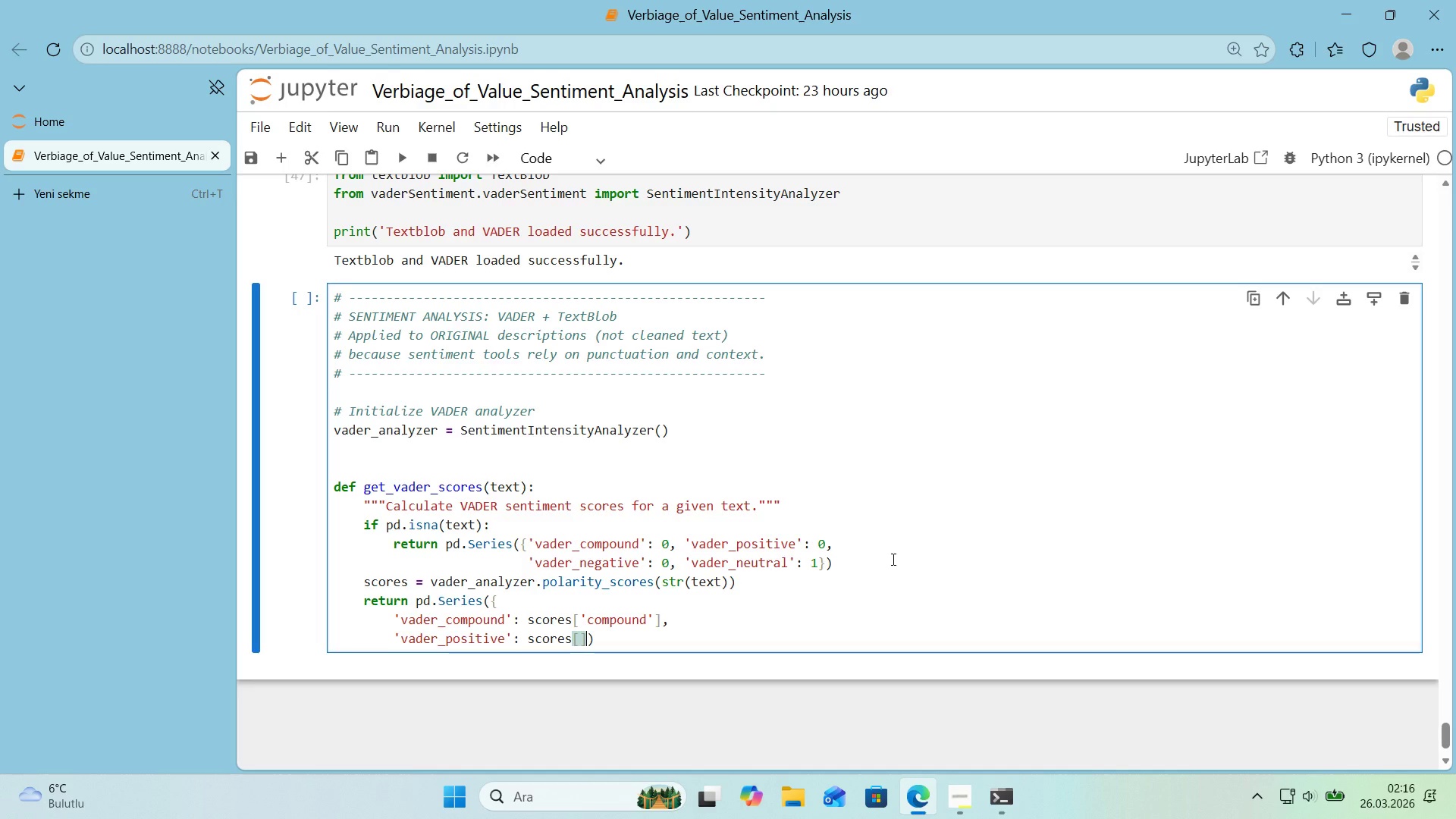 
key(ArrowLeft)
 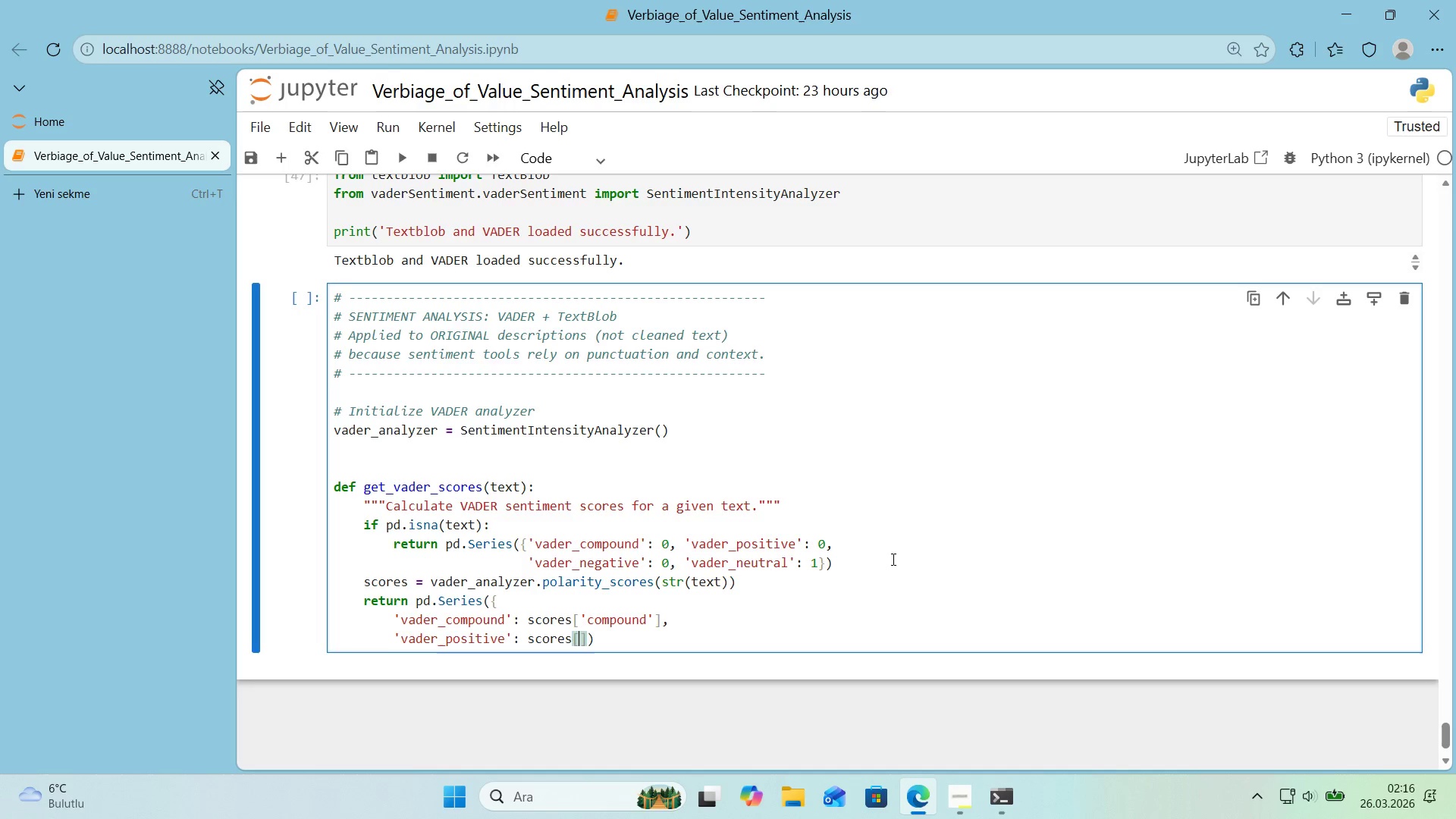 
type(@@)
 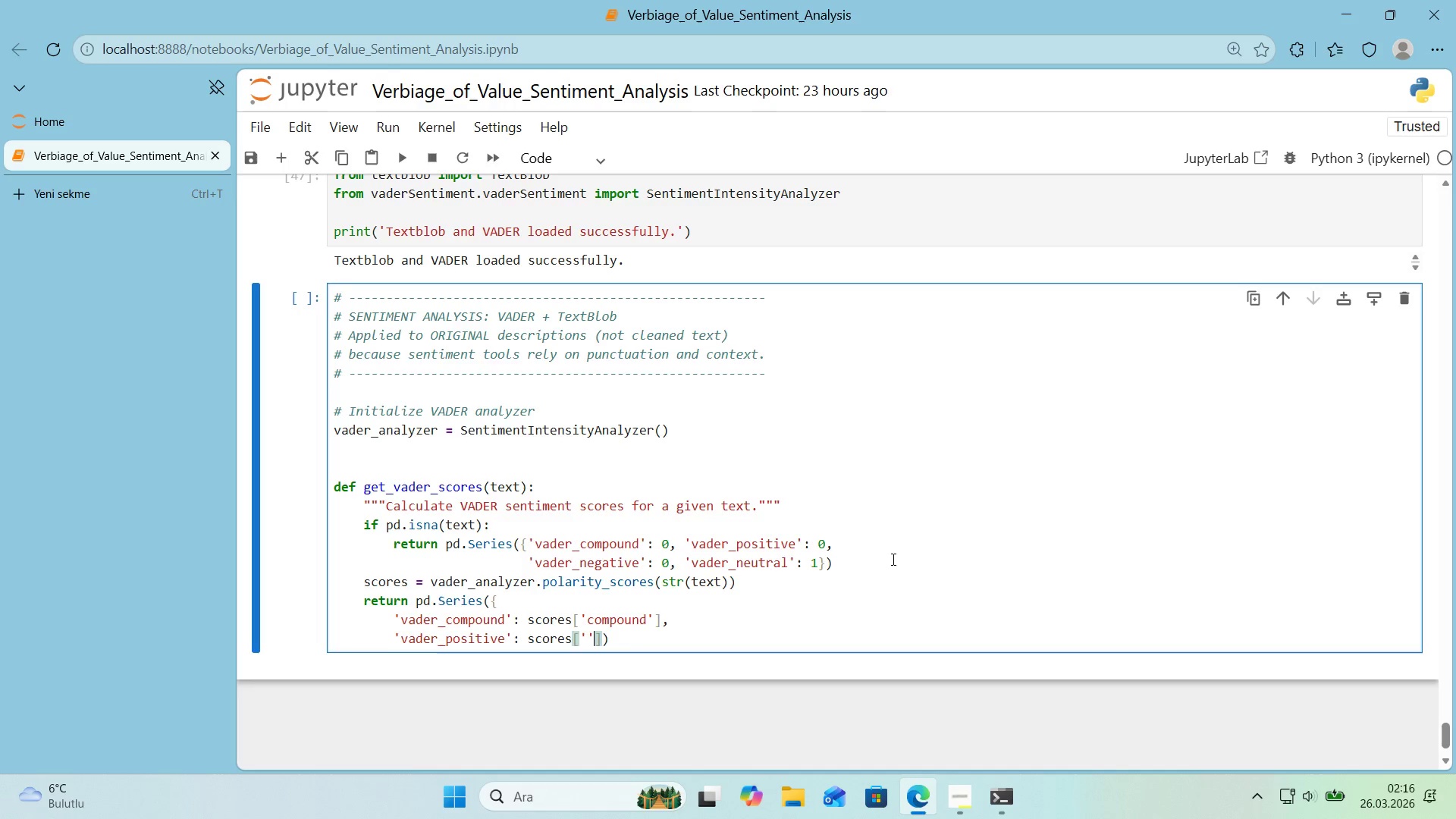 
key(ArrowLeft)
 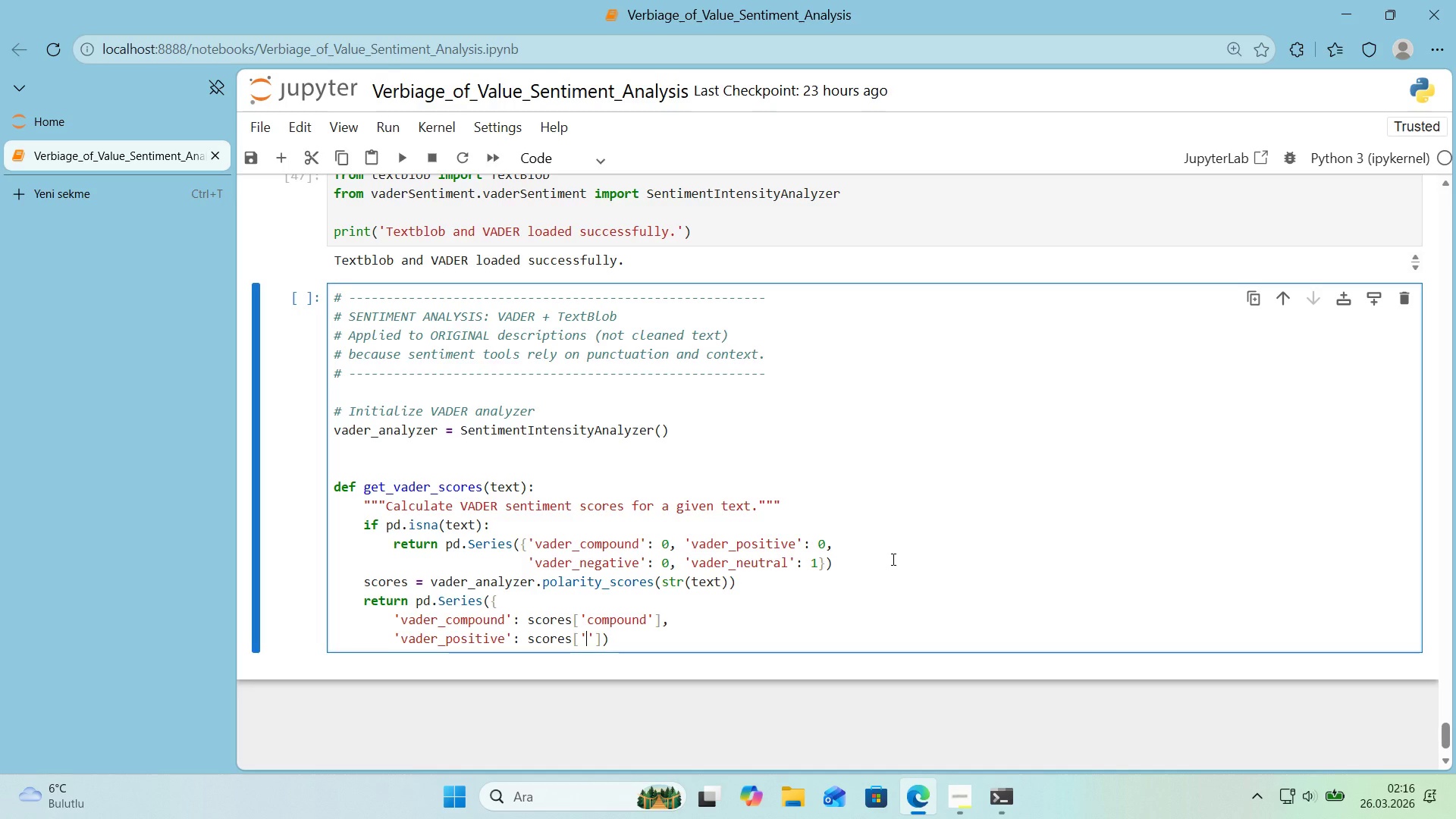 
type(pos)
 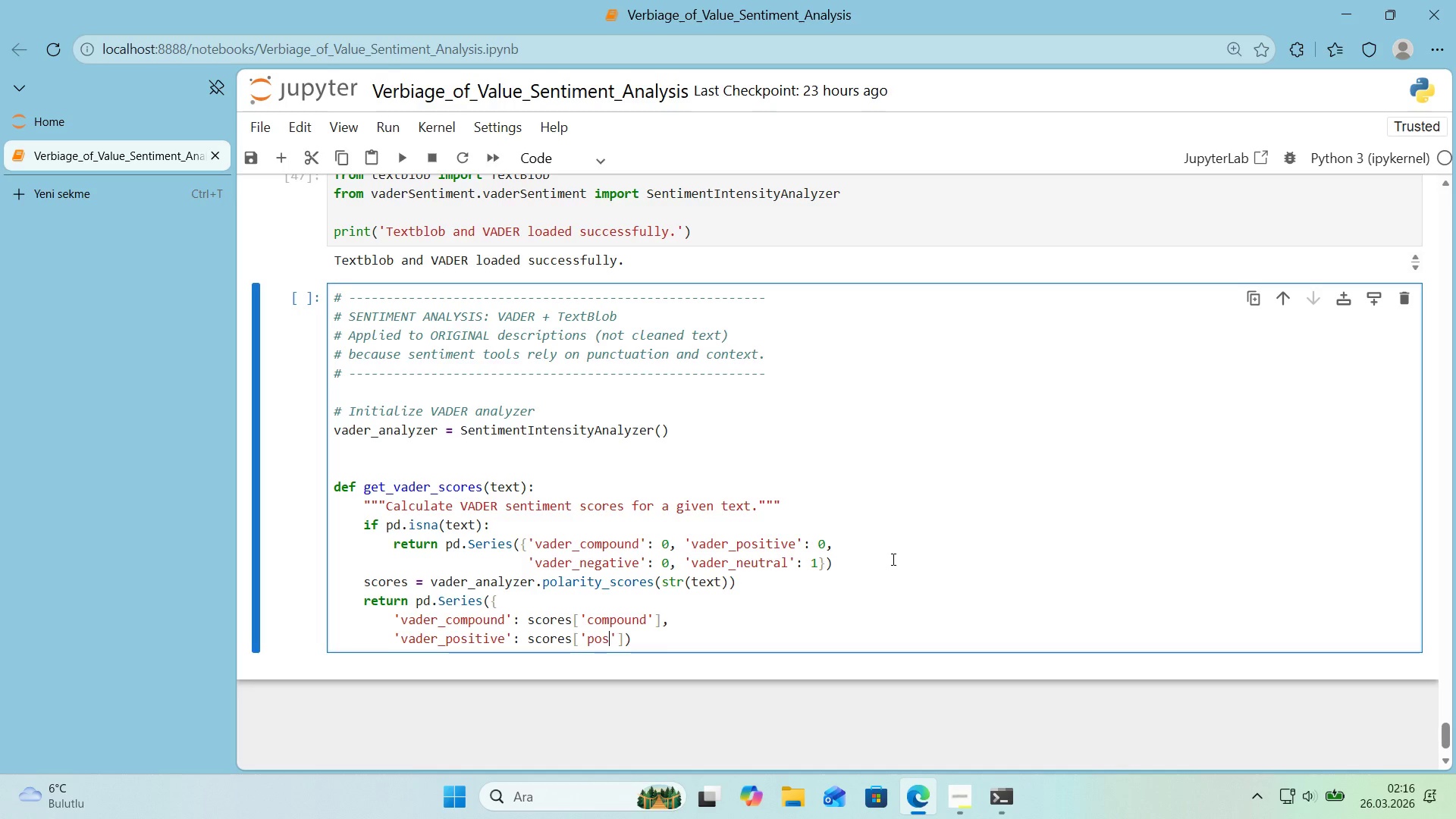 
key(ArrowRight)
 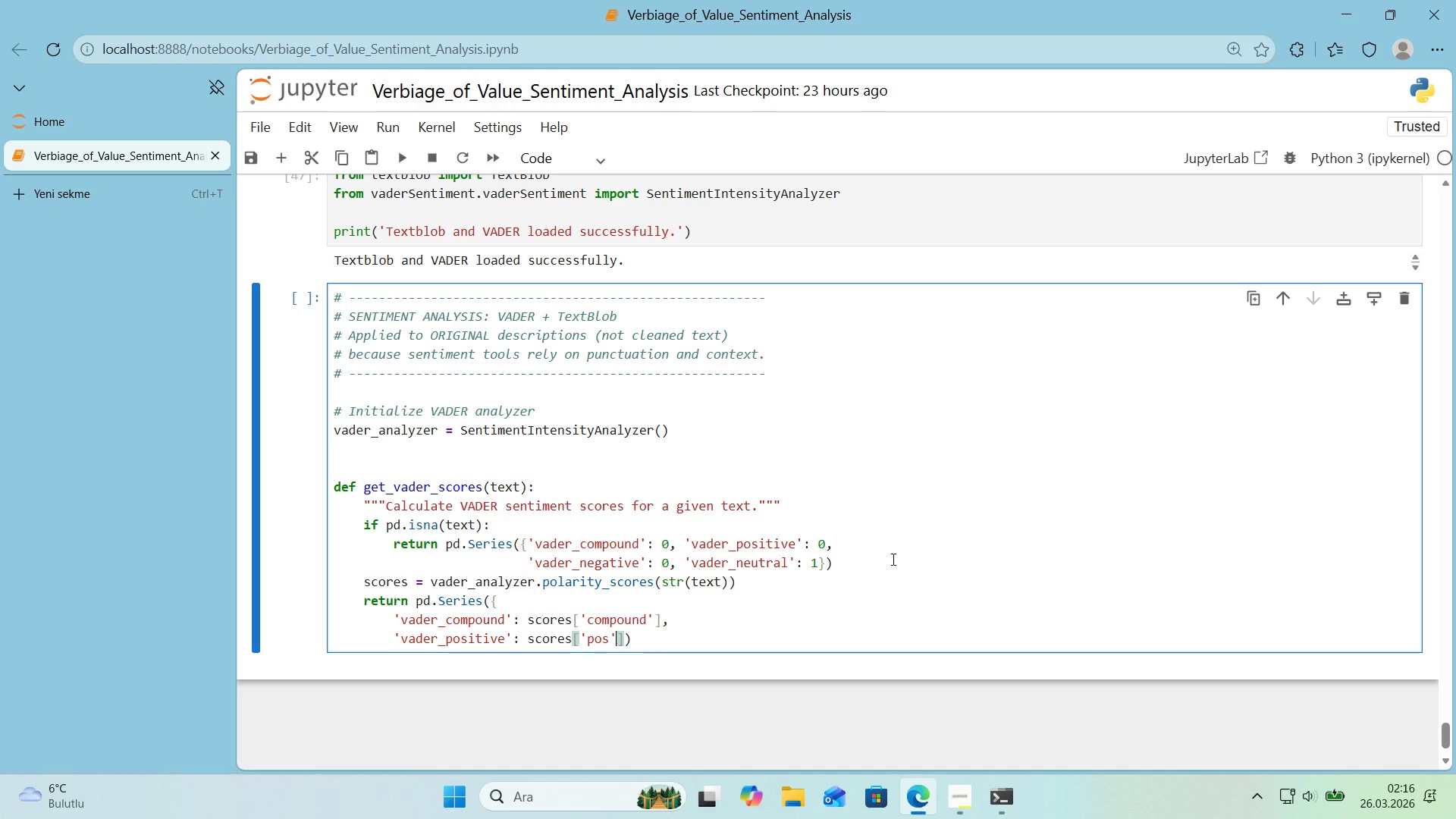 
key(Comma)
 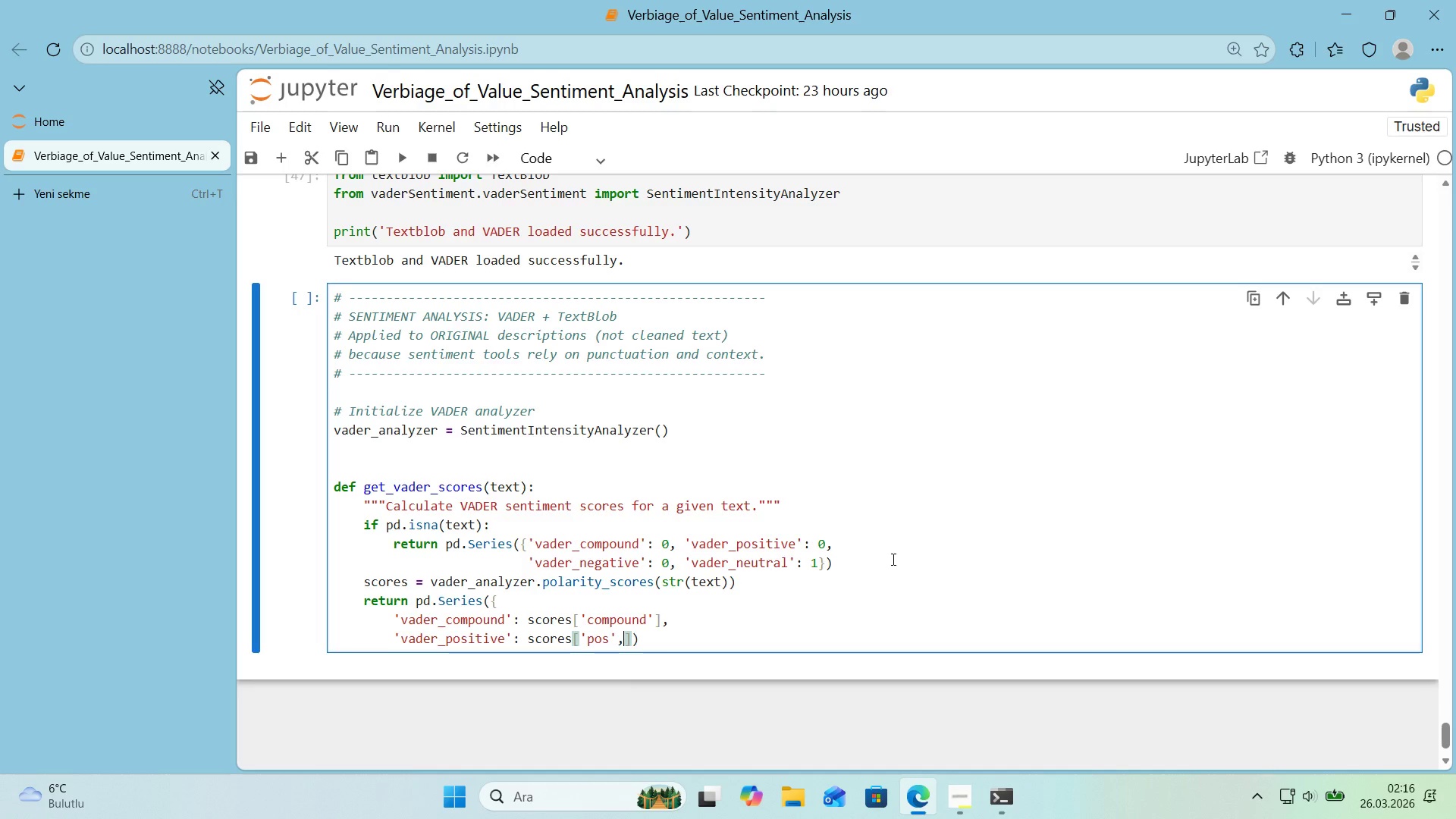 
key(Backspace)
 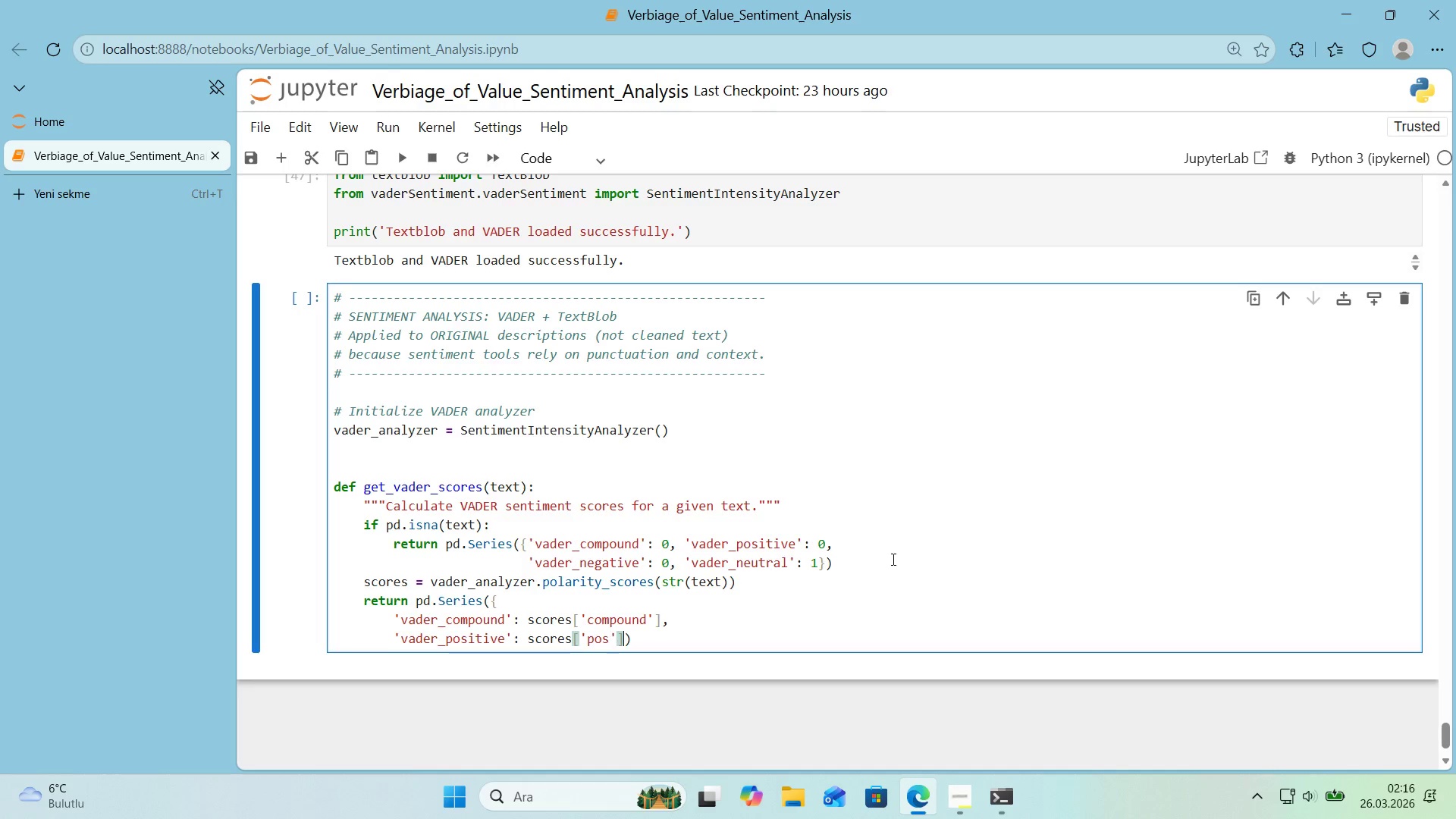 
key(ArrowRight)
 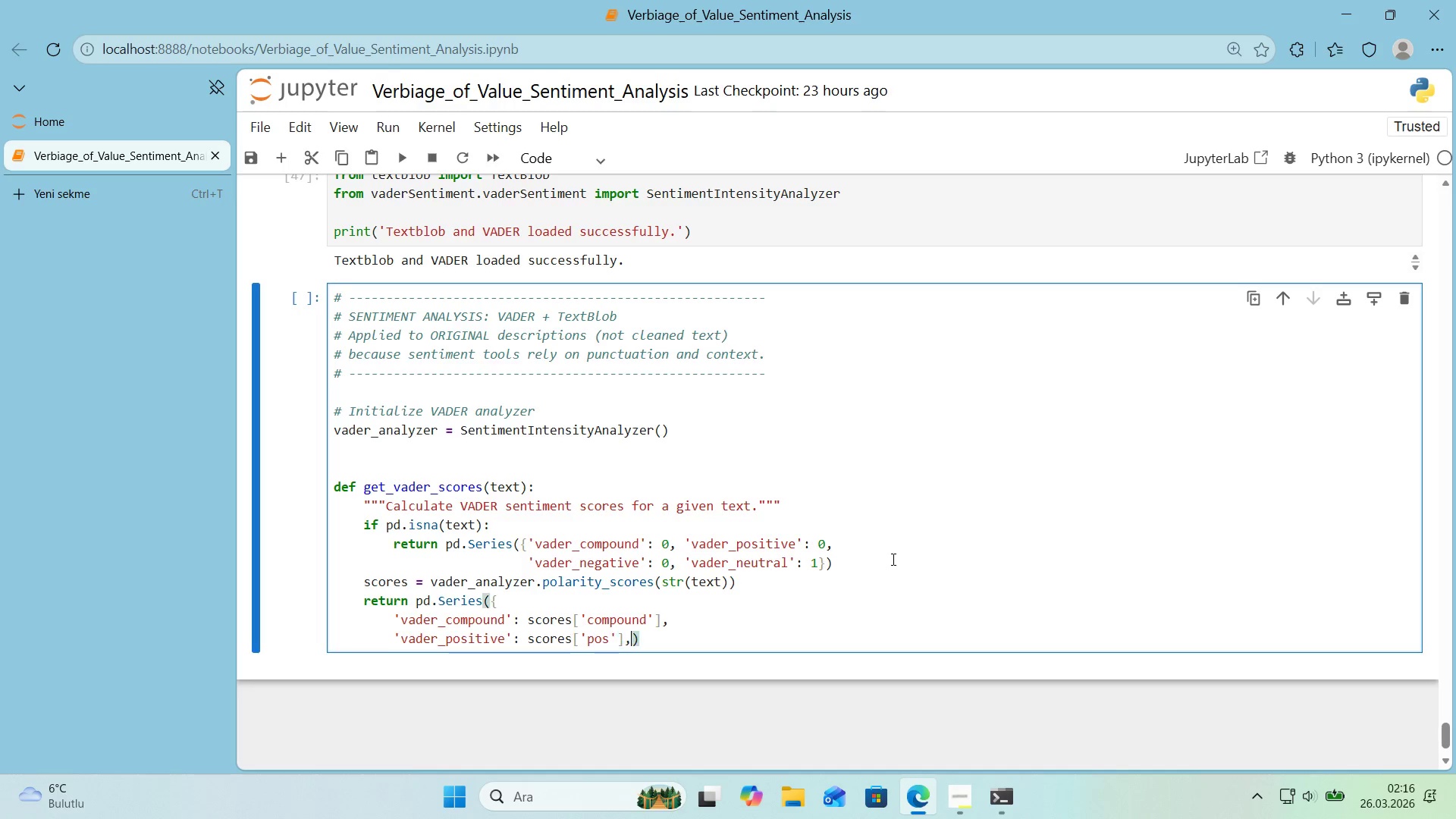 
key(Comma)
 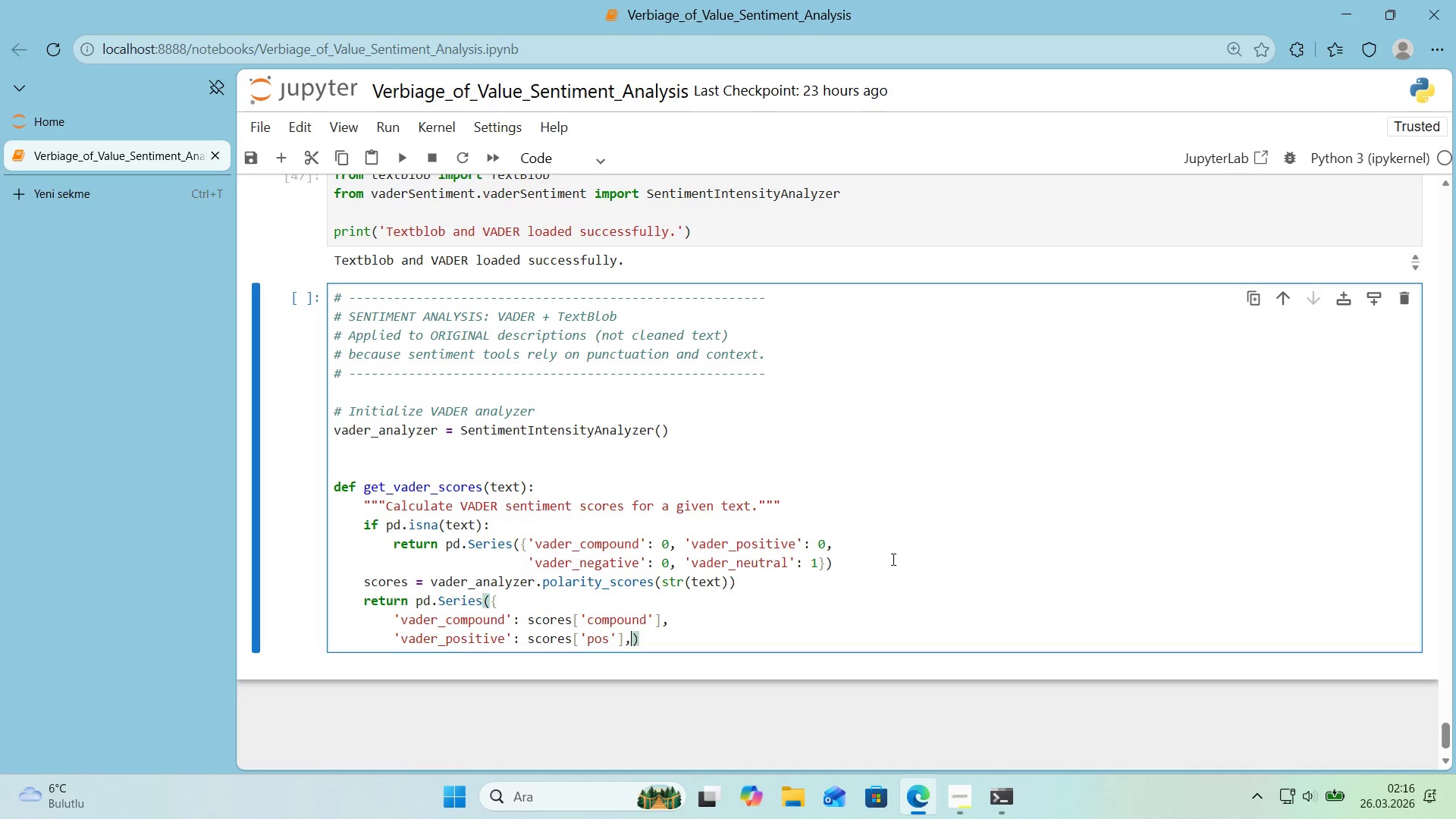 
key(Enter)
 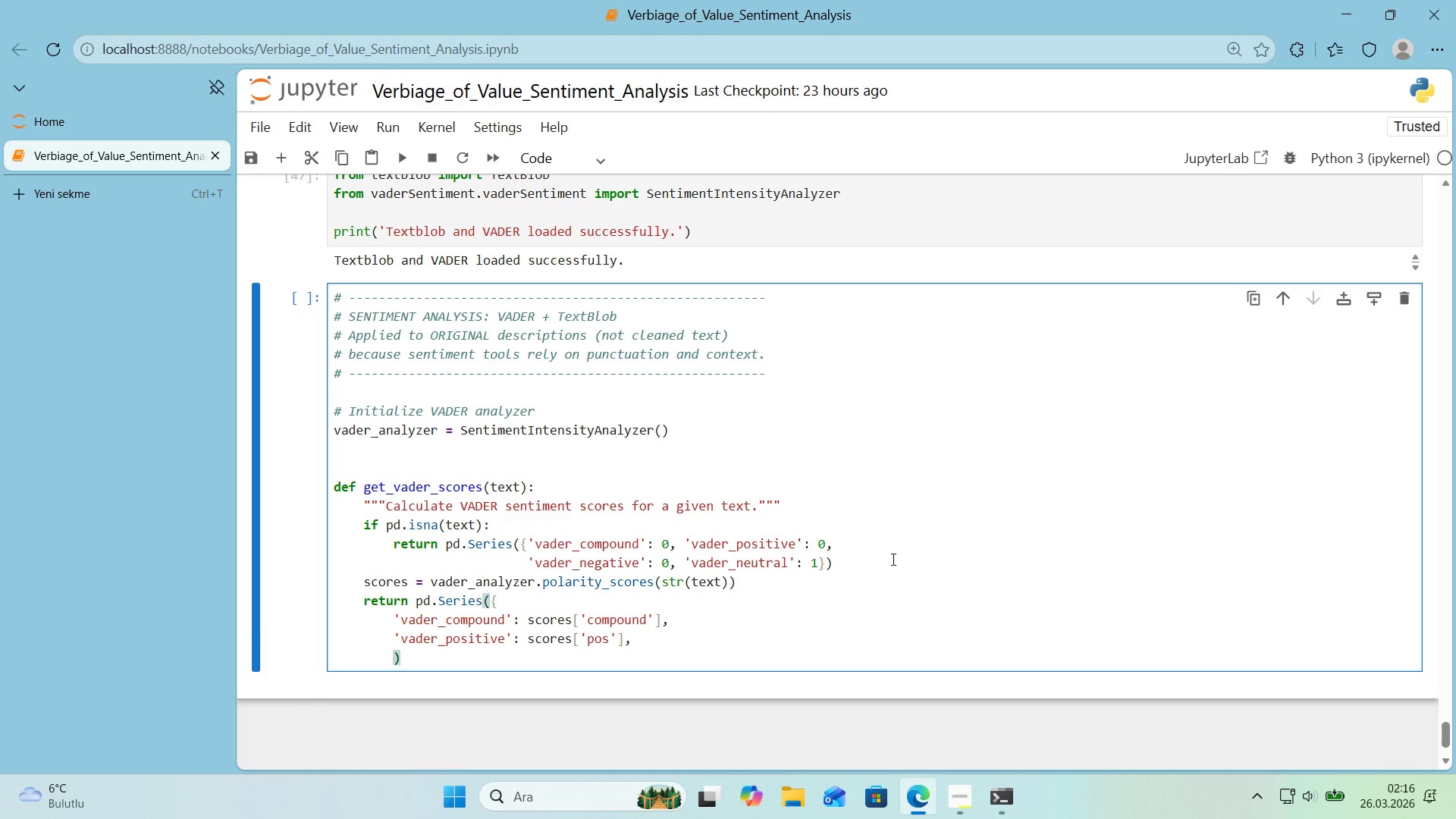 
type(@@)
 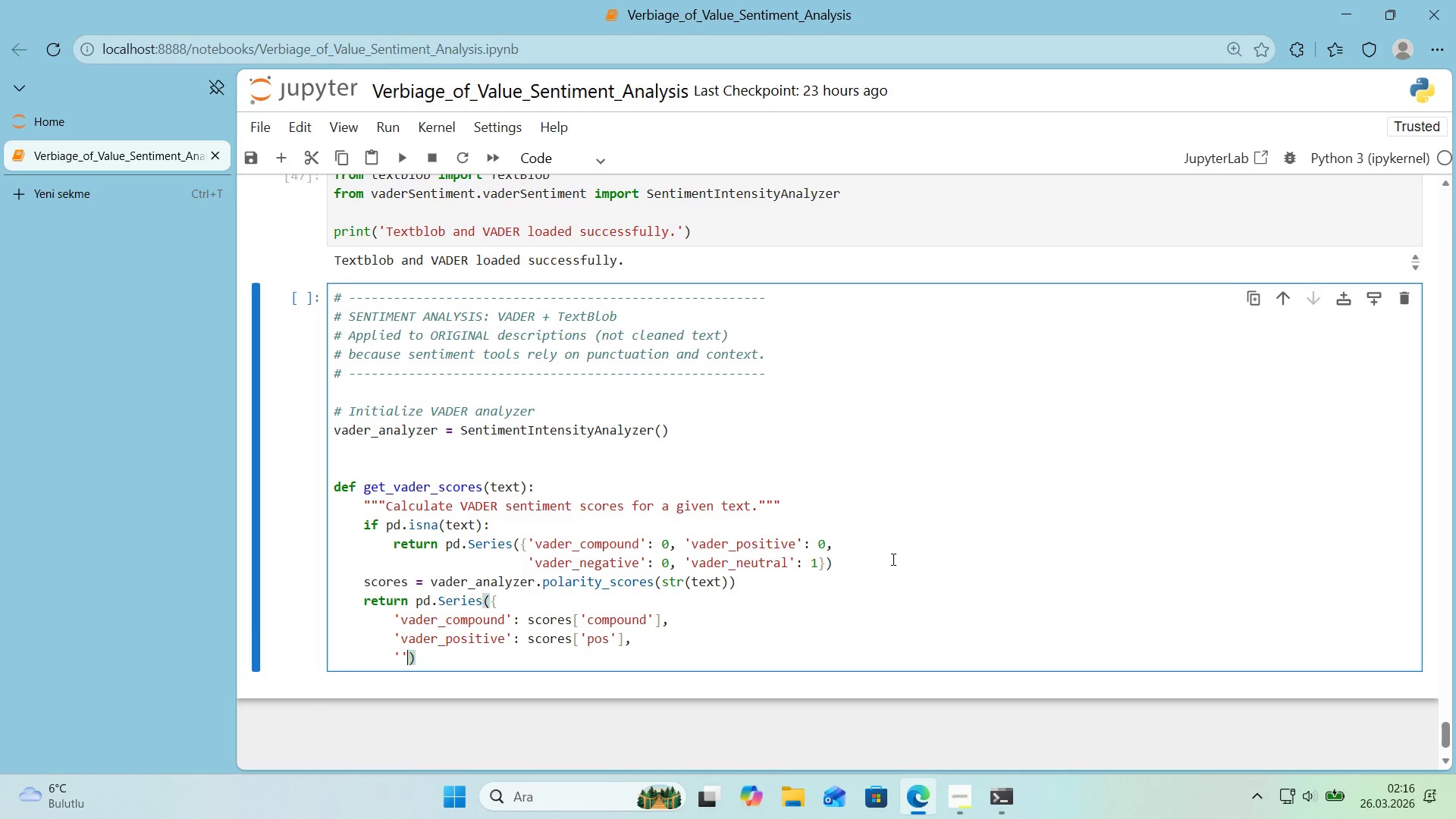 
key(ArrowLeft)
 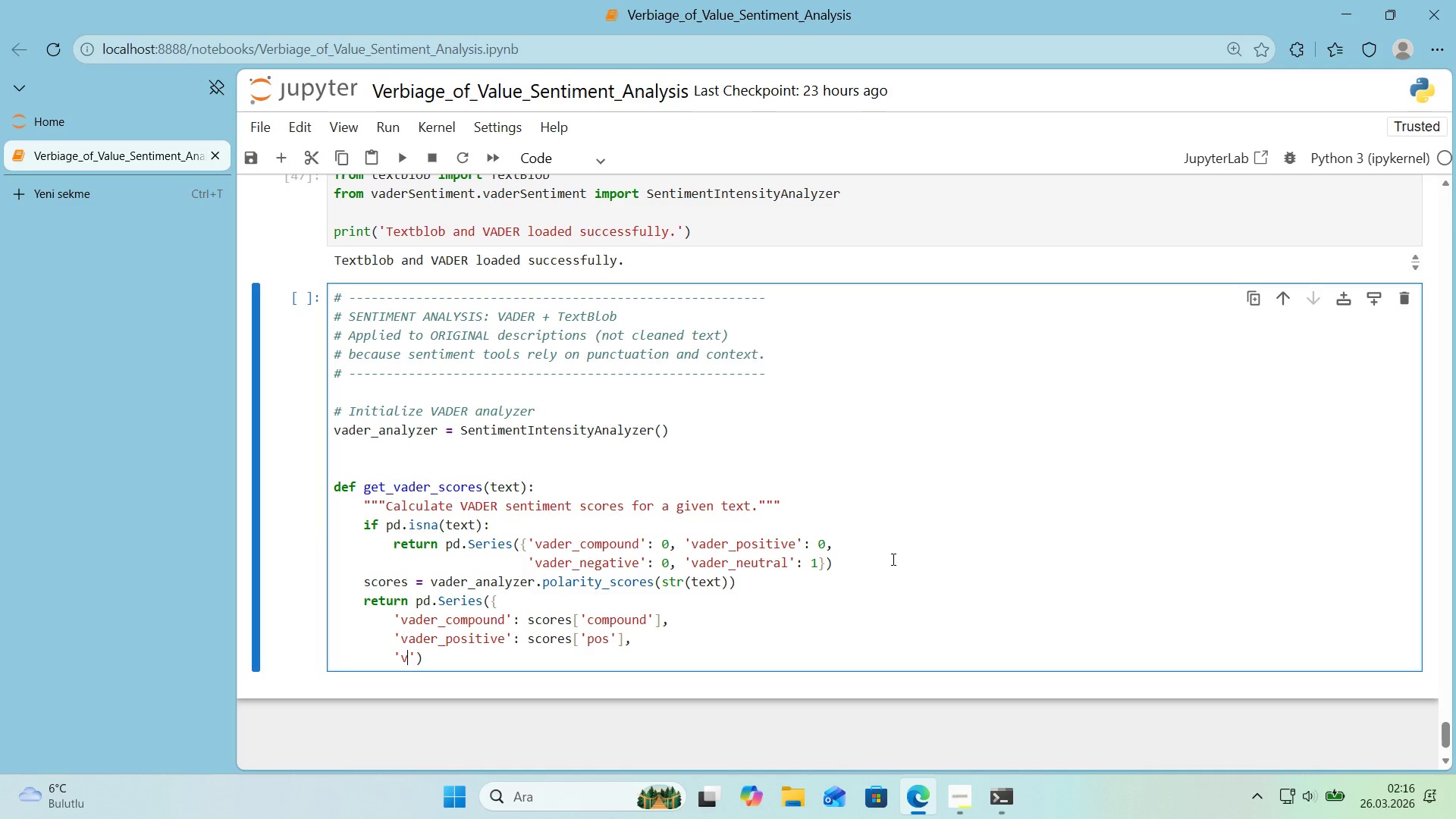 
type(vader_negat've)
 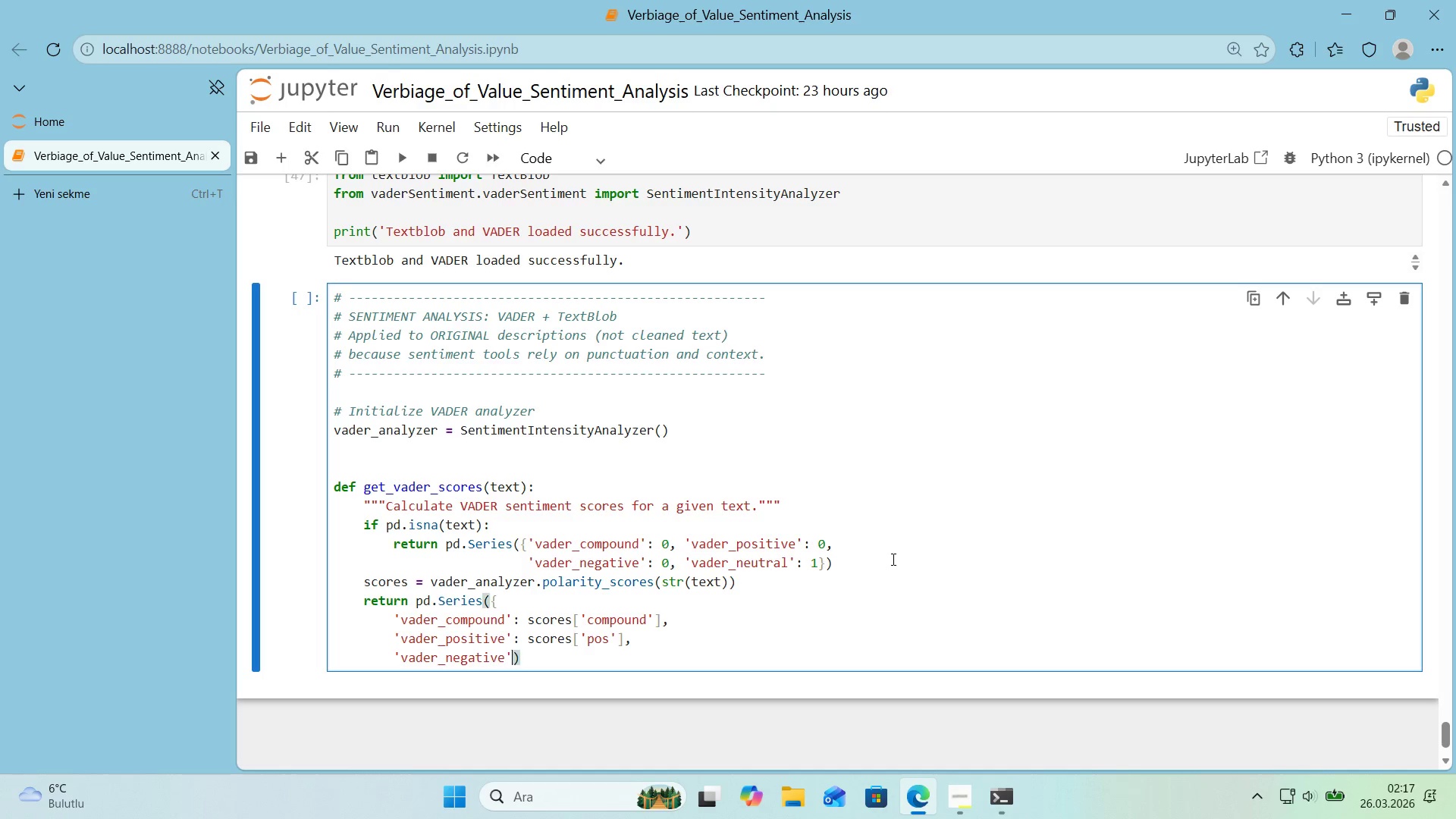 
key(ArrowRight)
 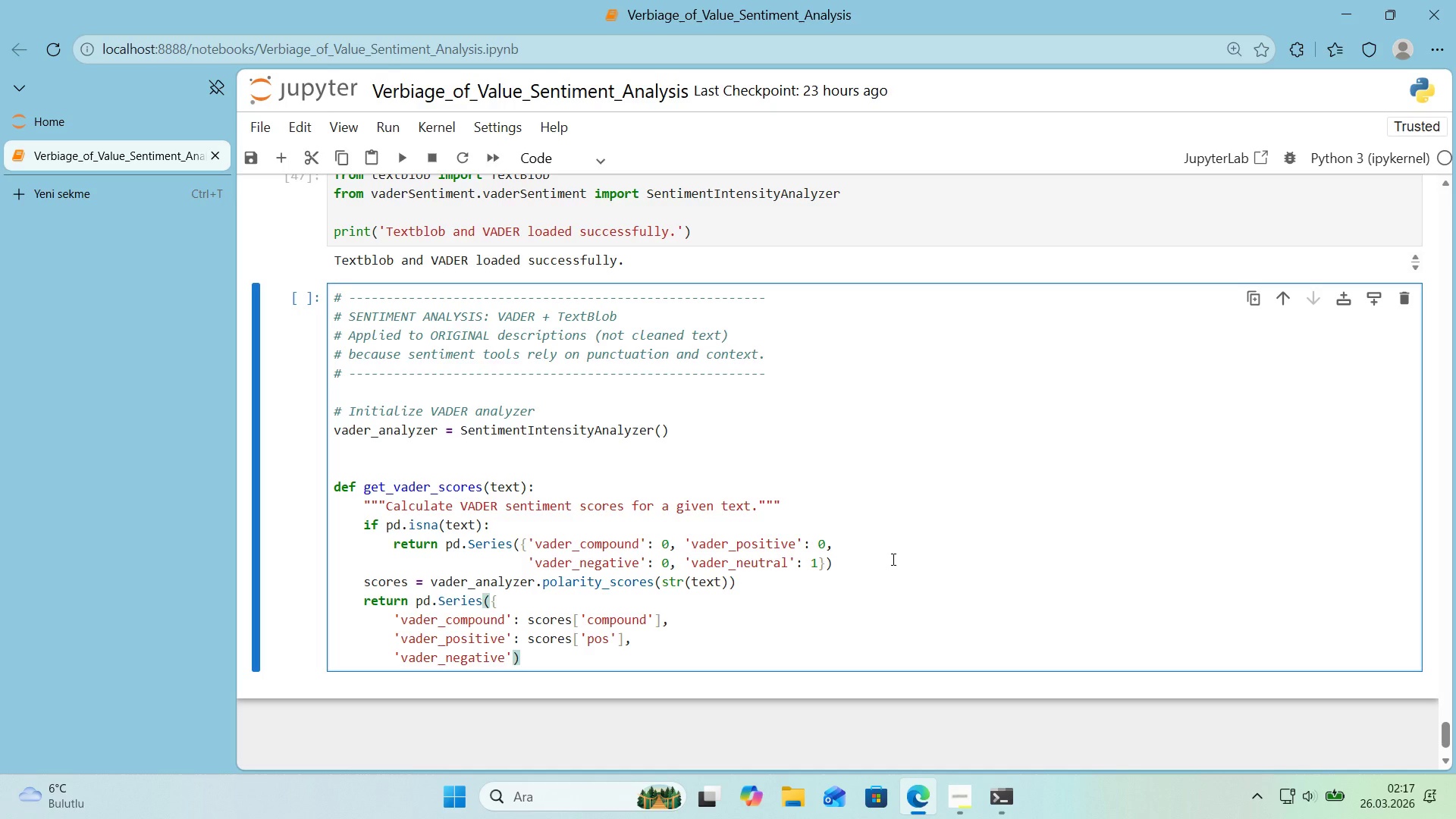 
type(> scores)
 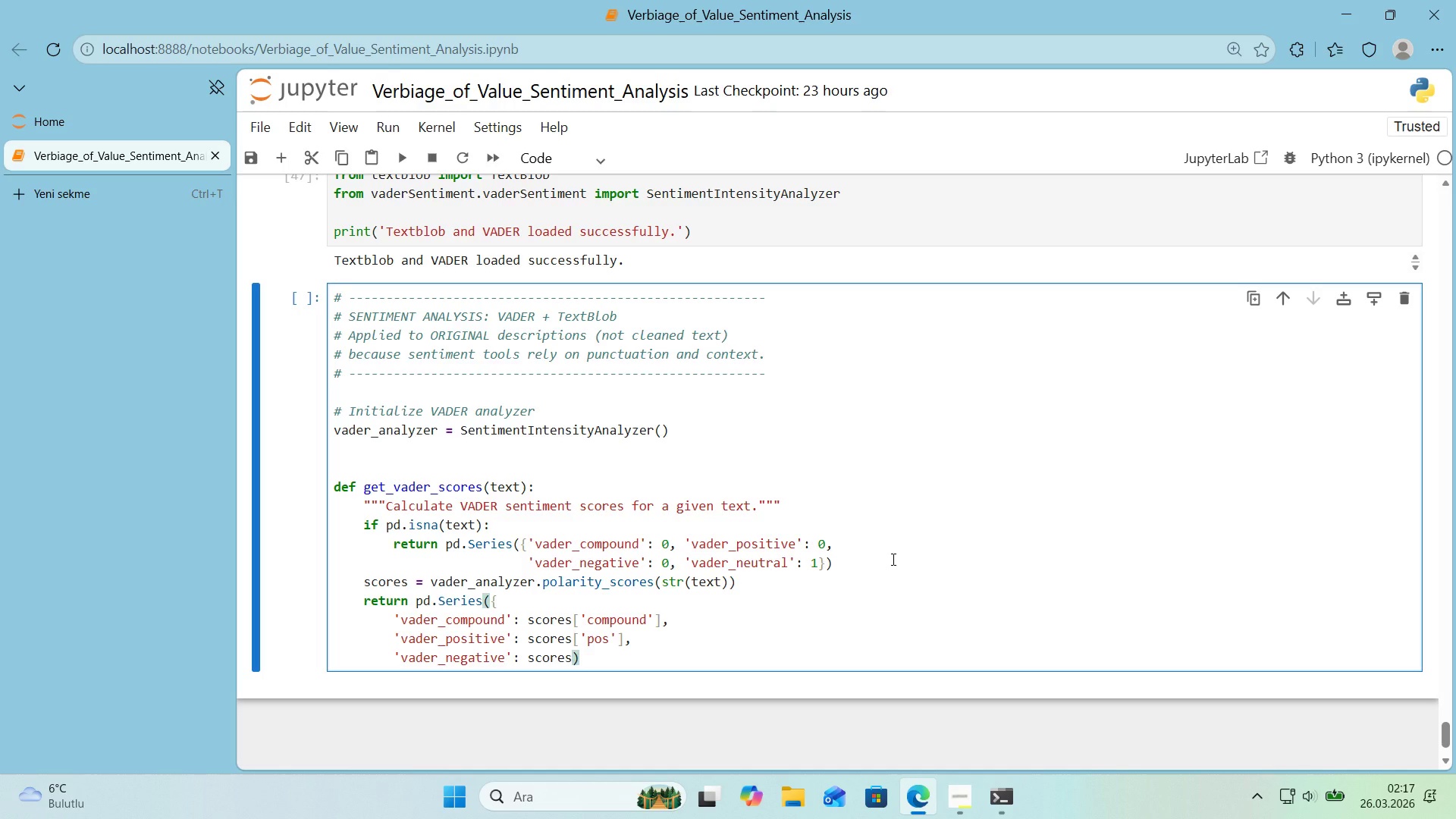 
key(Alt+Control+8)
 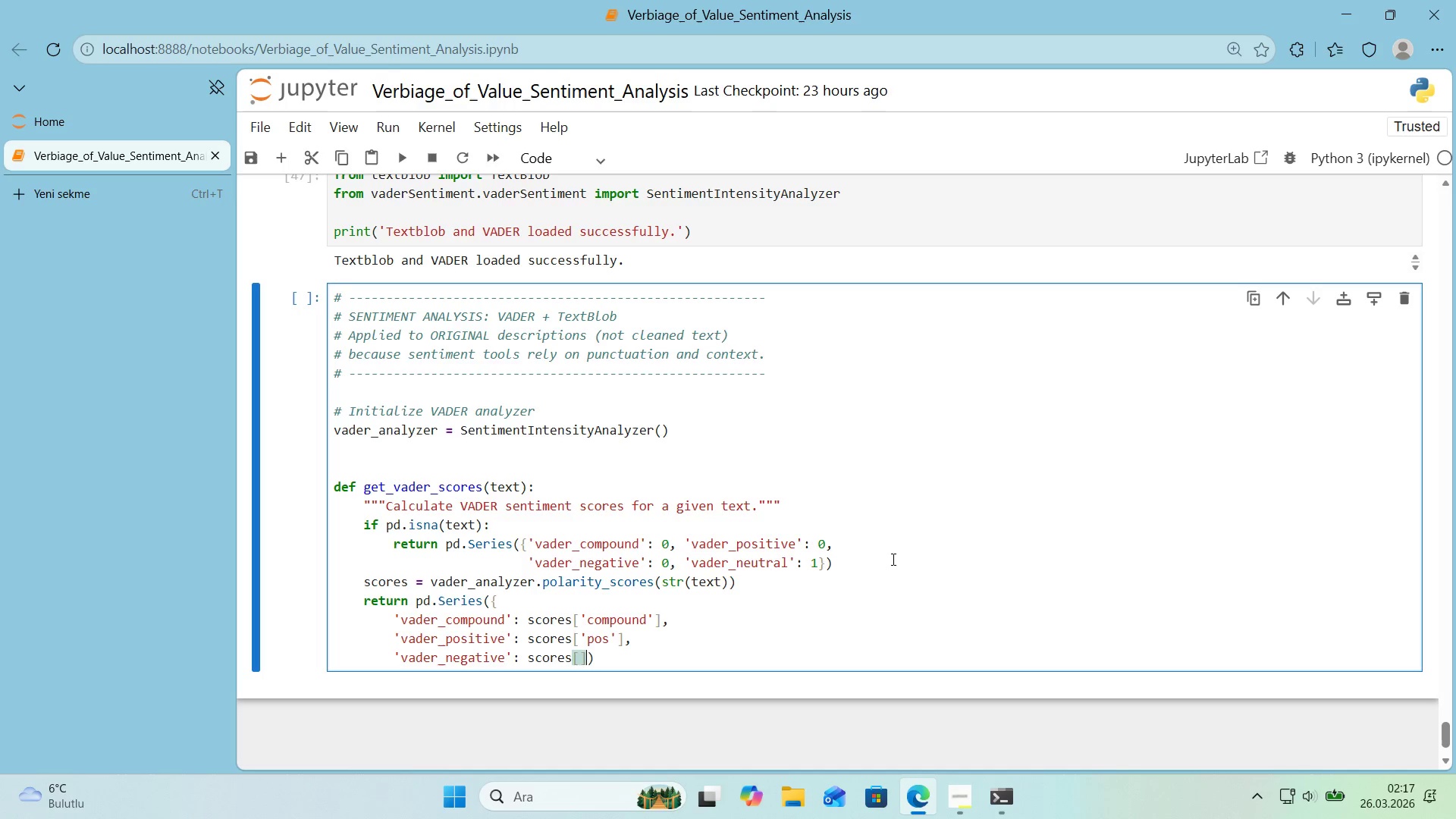 
key(Alt+Control+9)
 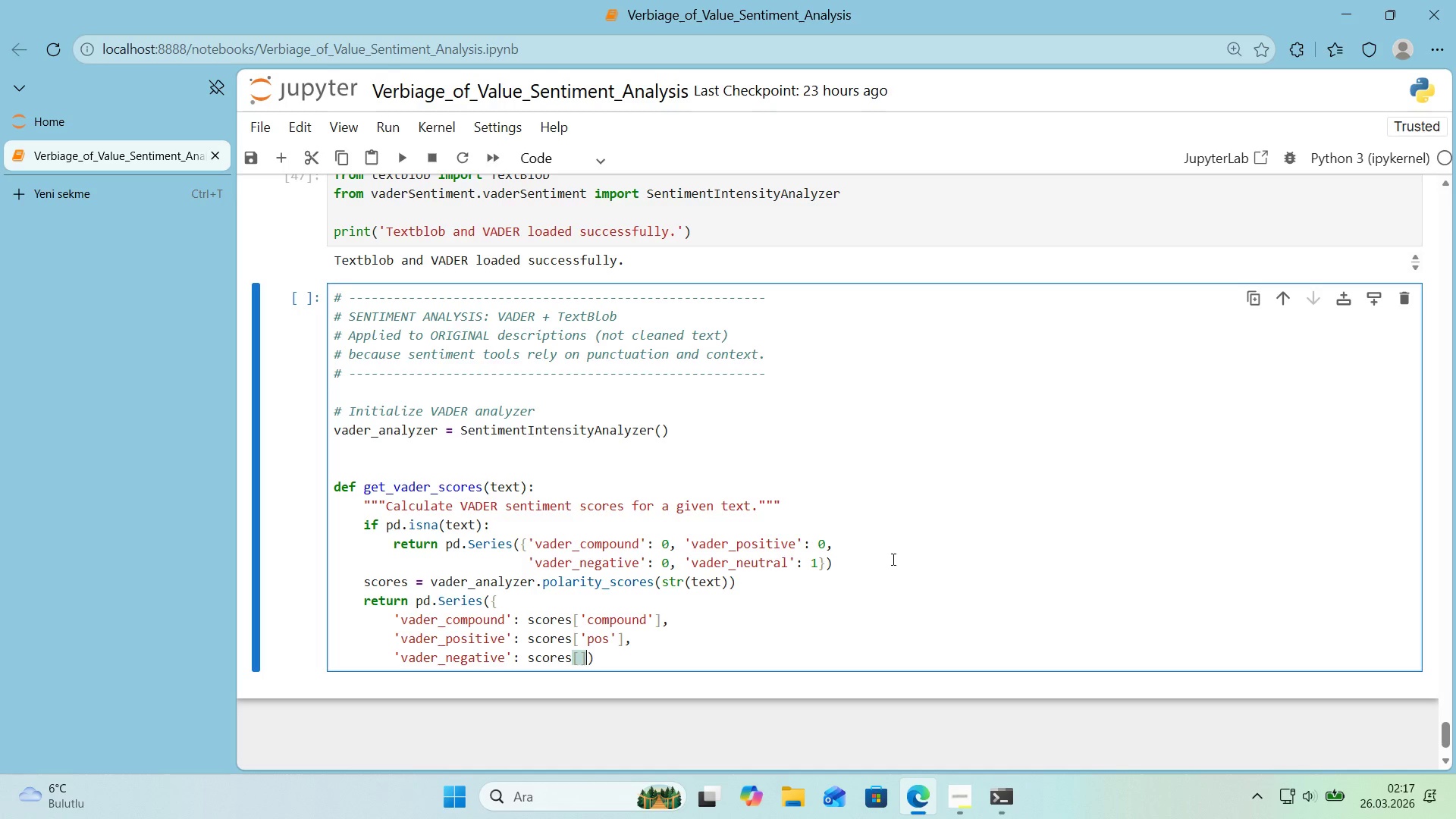 
key(ArrowLeft)
 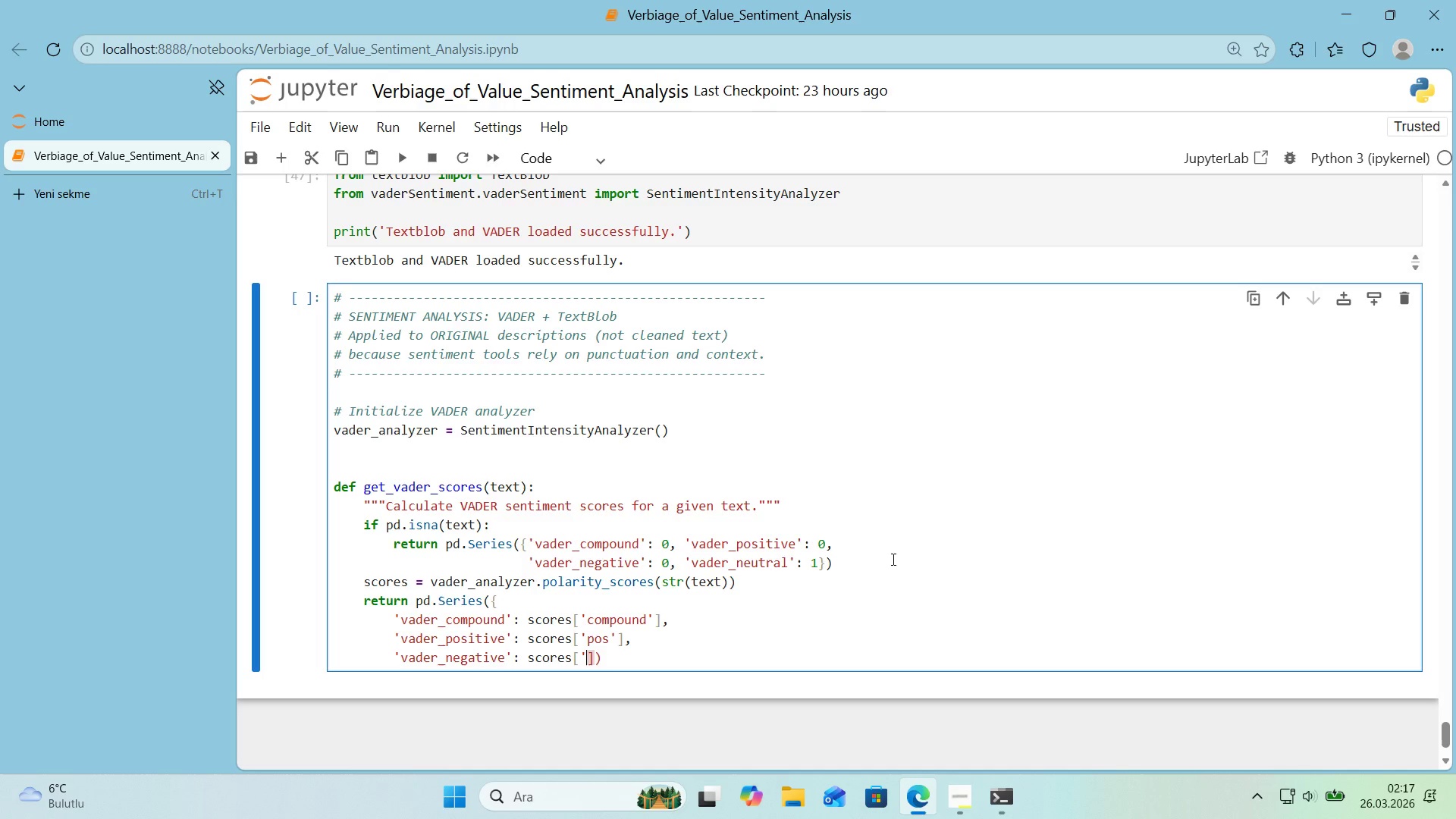 
type(@@)
 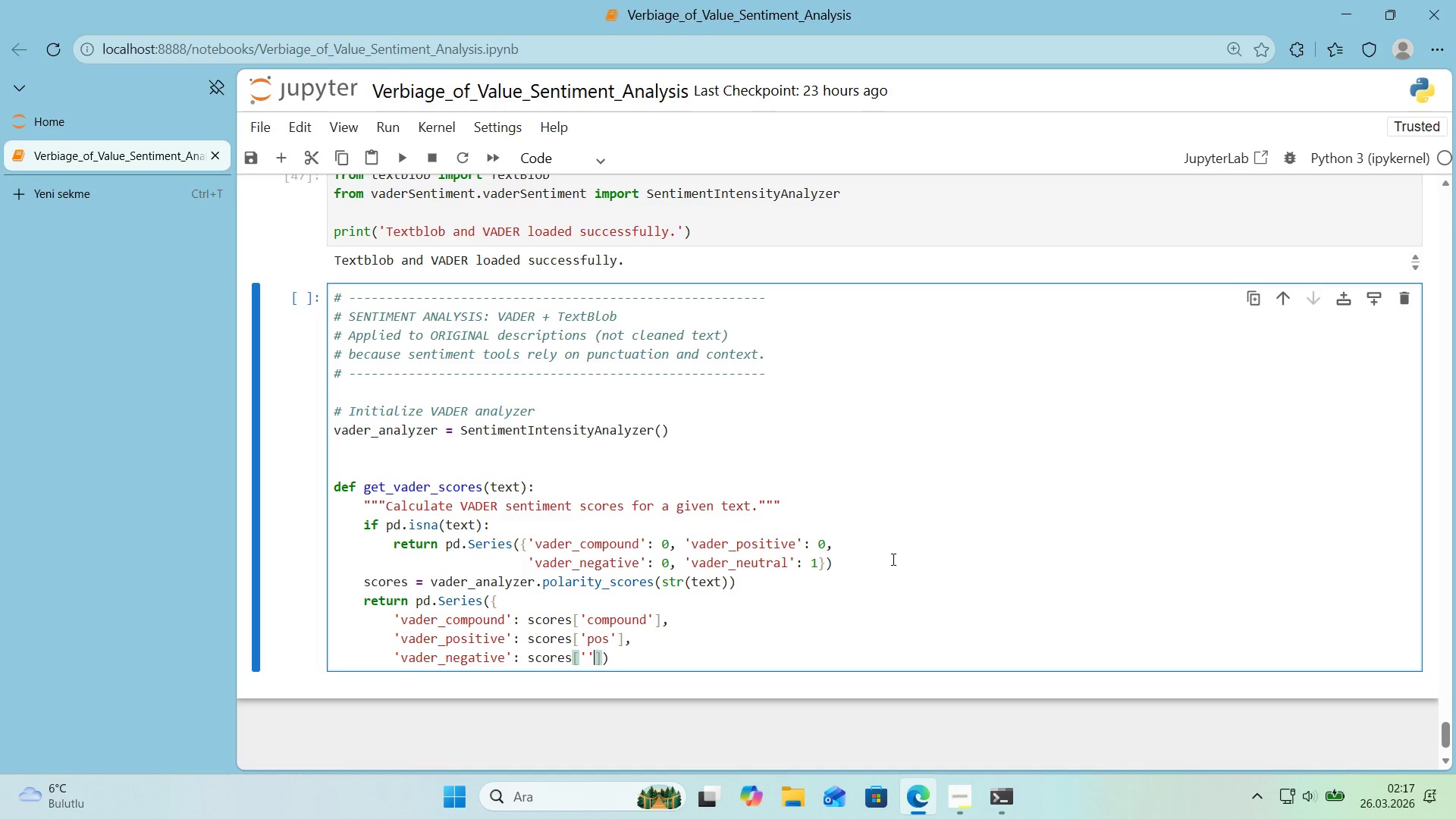 
key(ArrowLeft)
 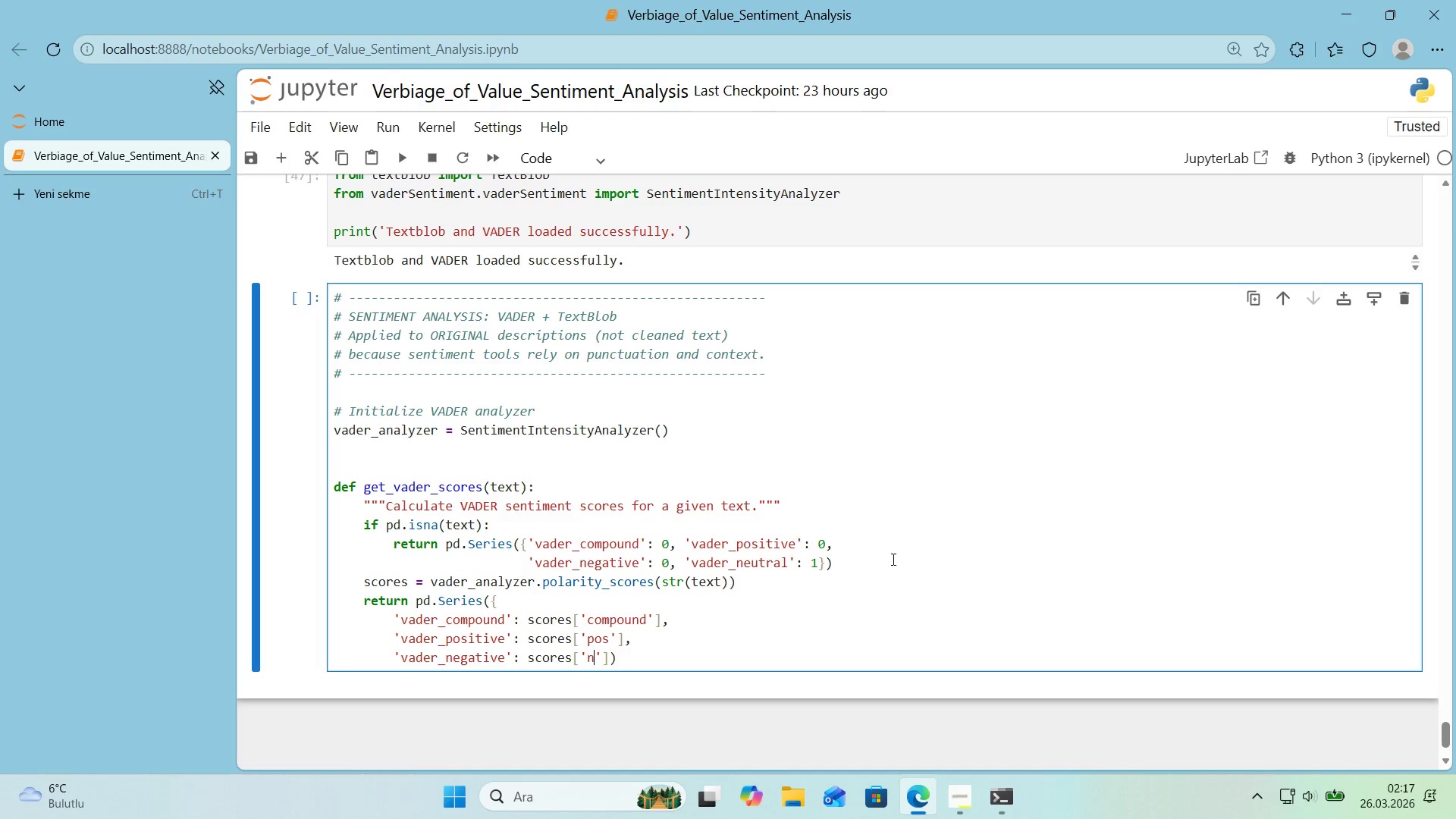 
type(neg)
 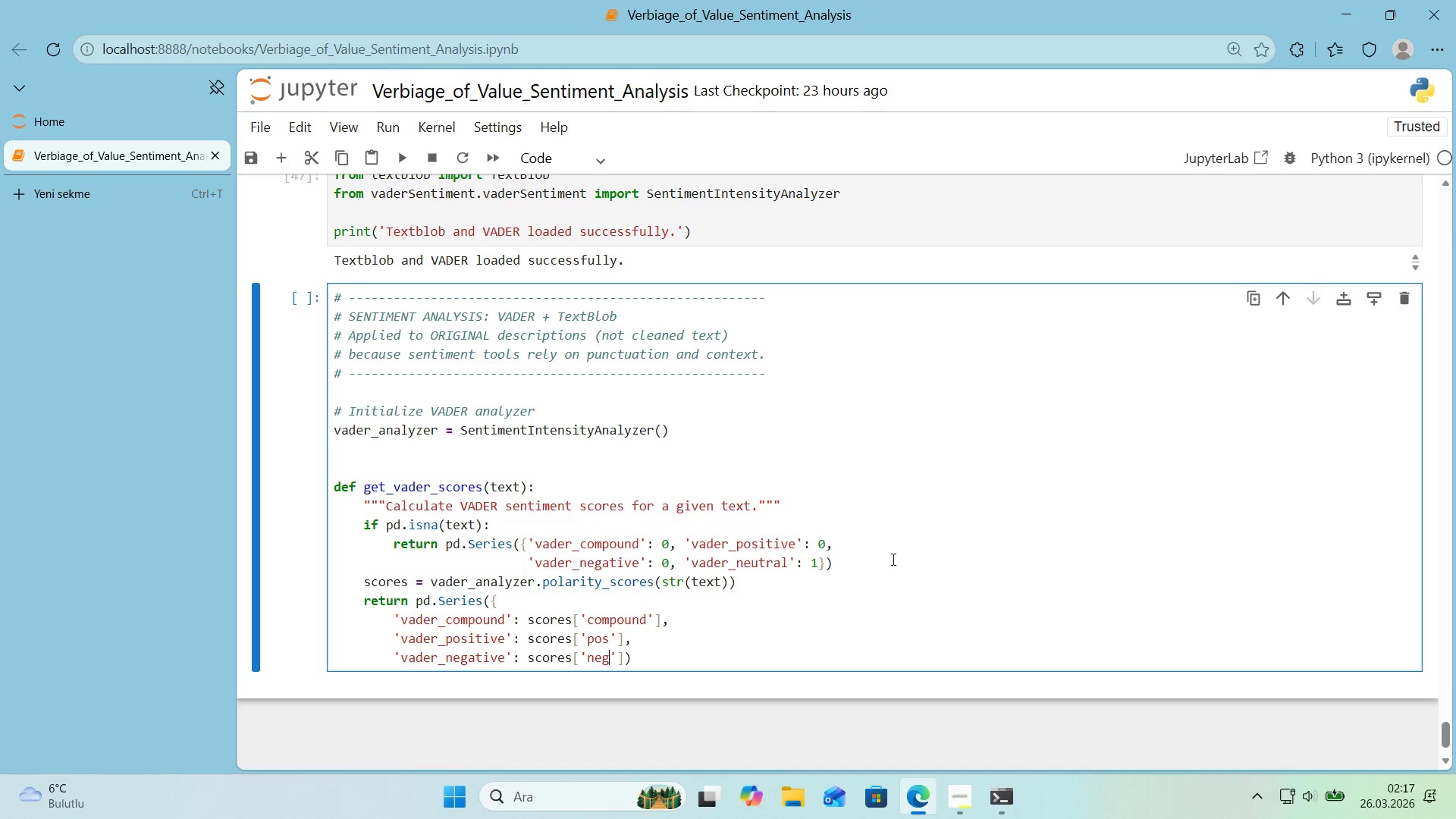 
key(ArrowRight)
 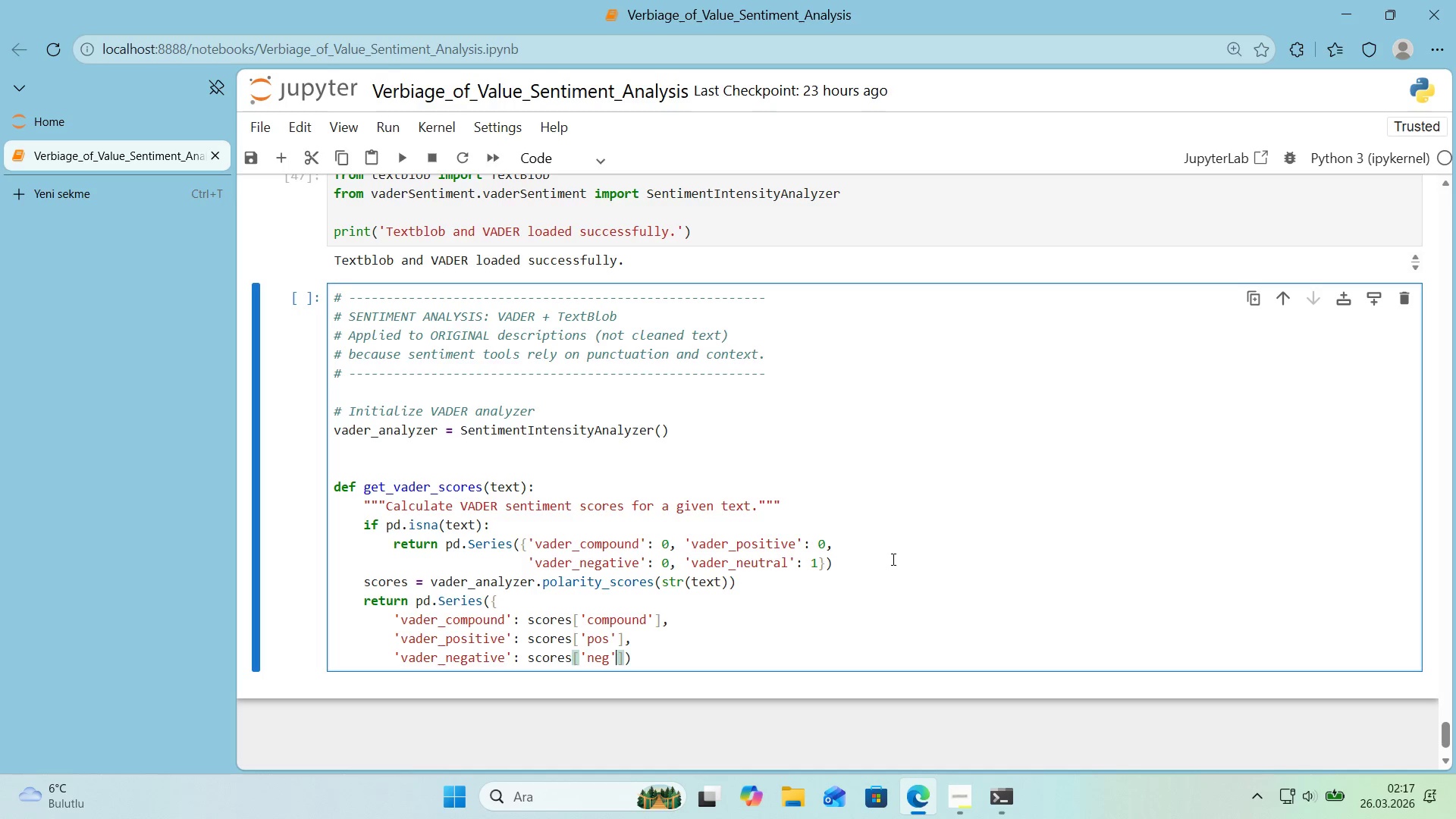 
key(ArrowRight)
 